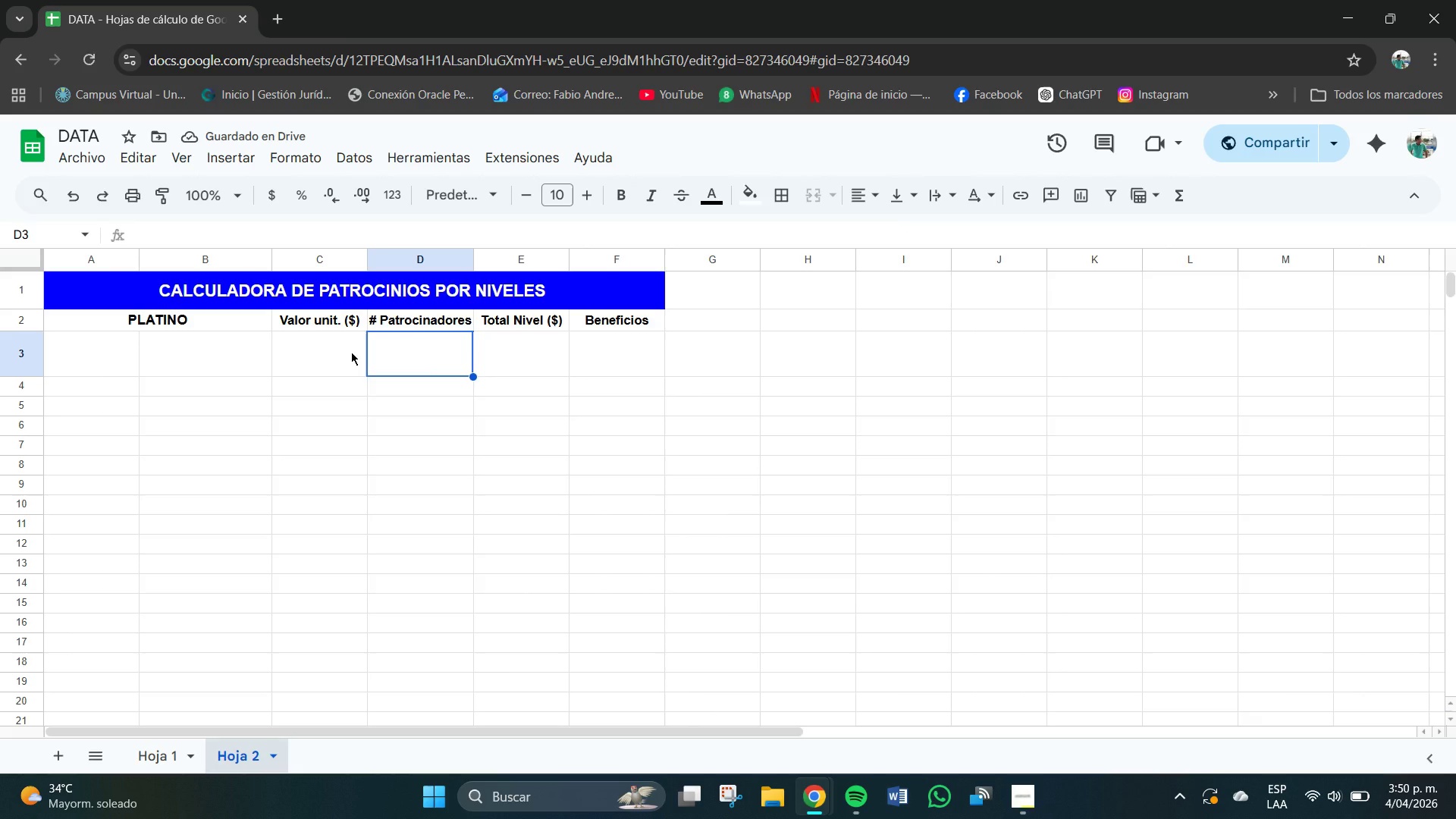 
double_click([403, 350])
 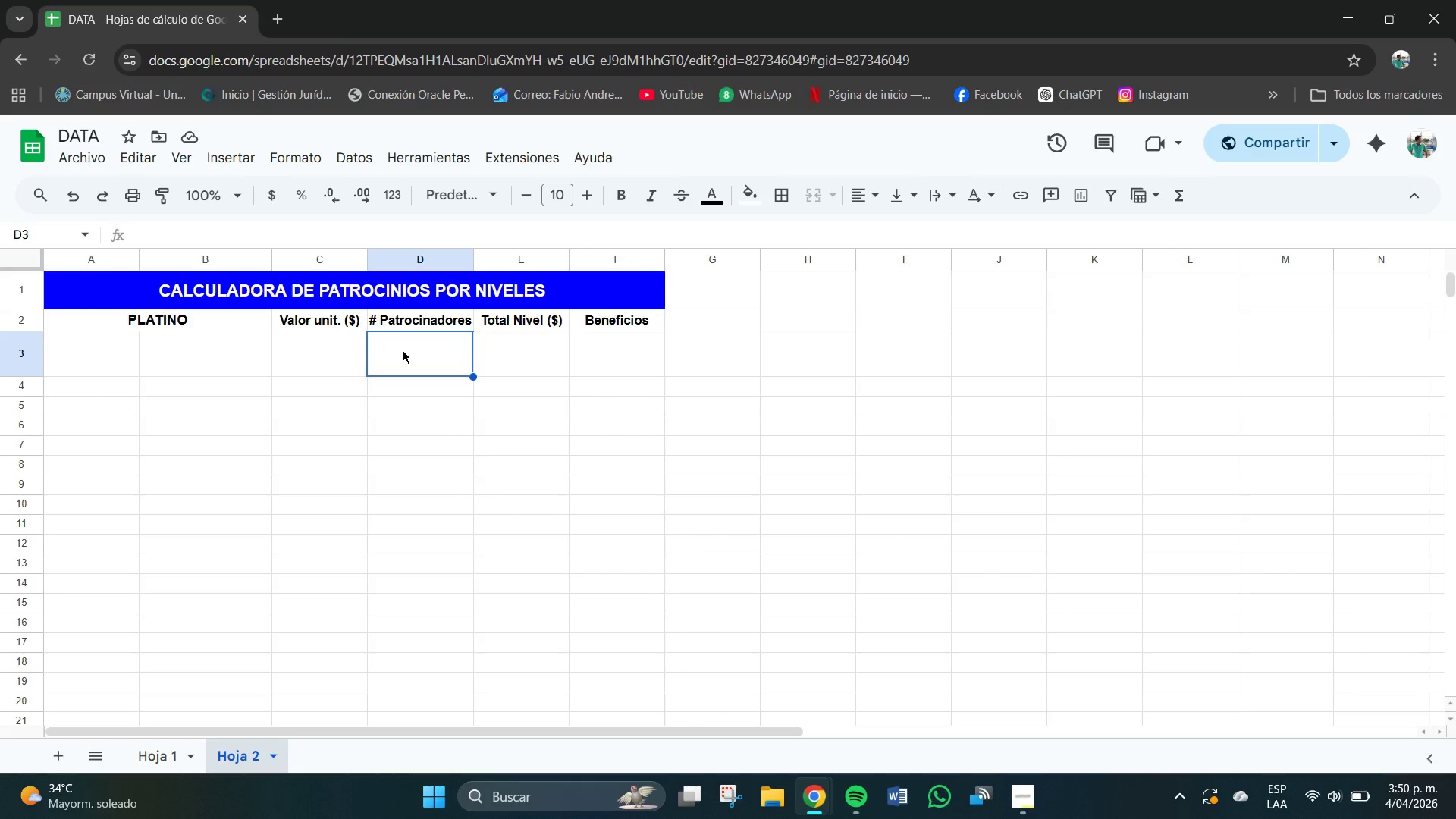 
triple_click([403, 350])
 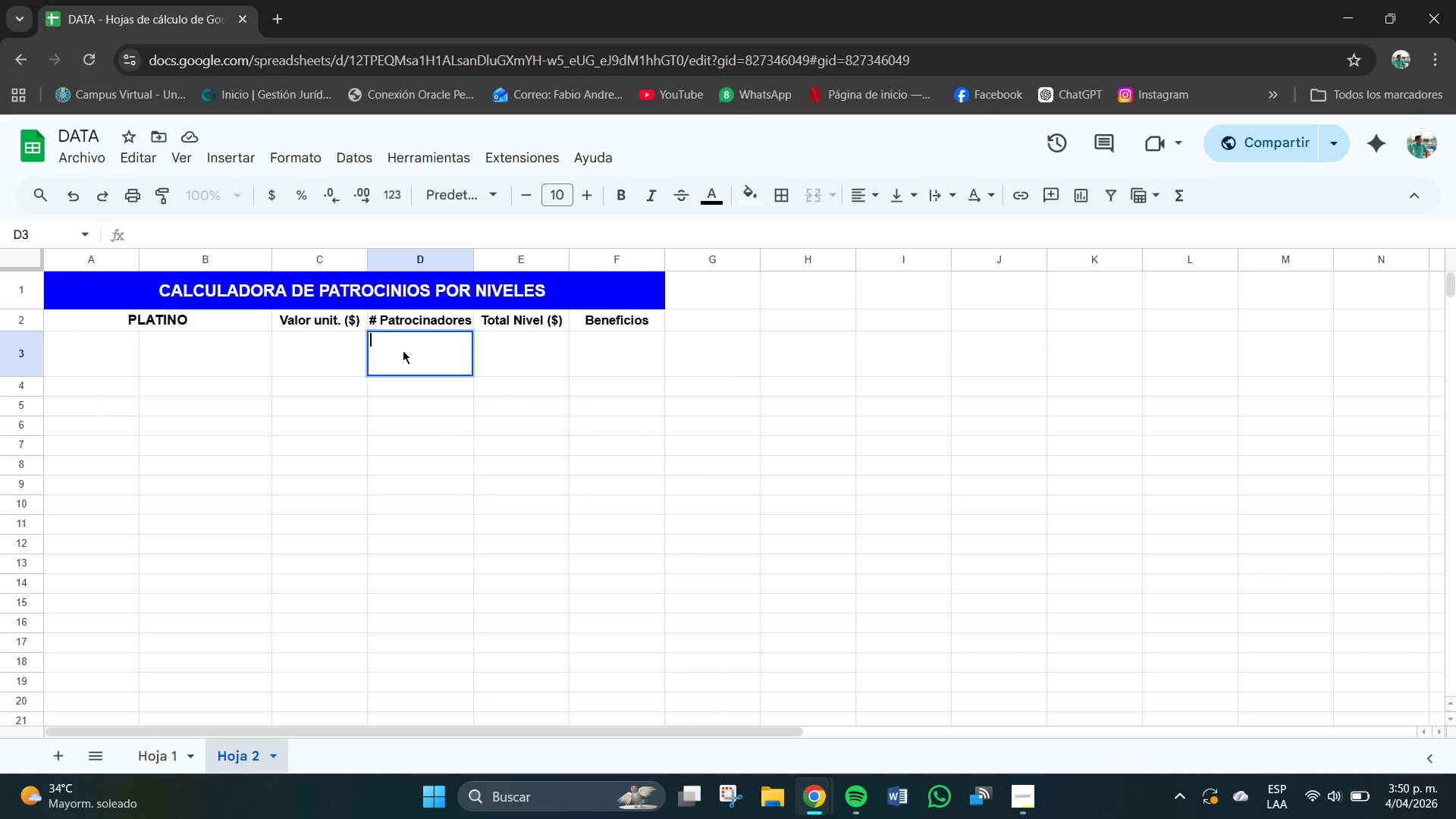 
left_click([403, 350])
 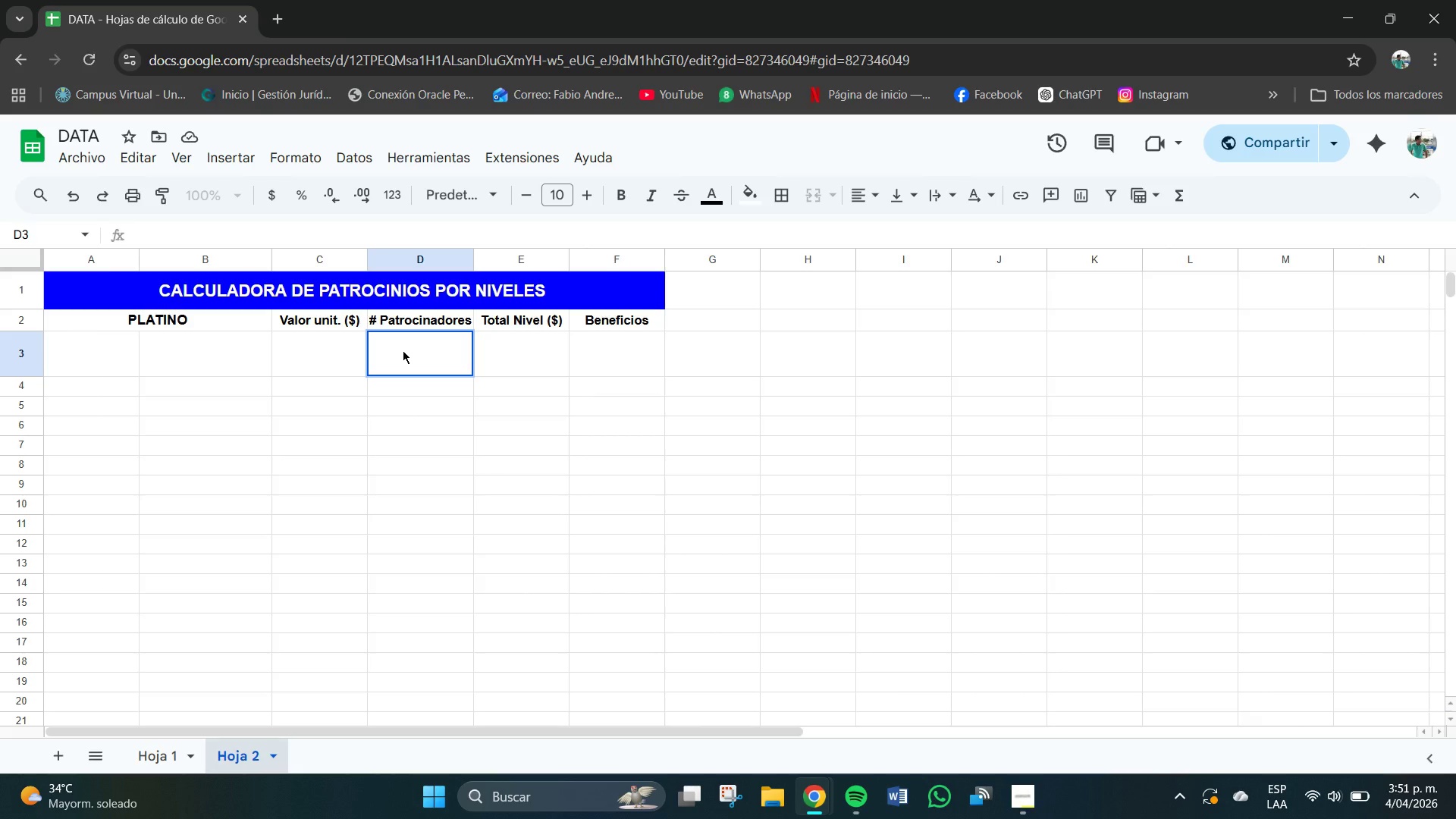 
type(500)
 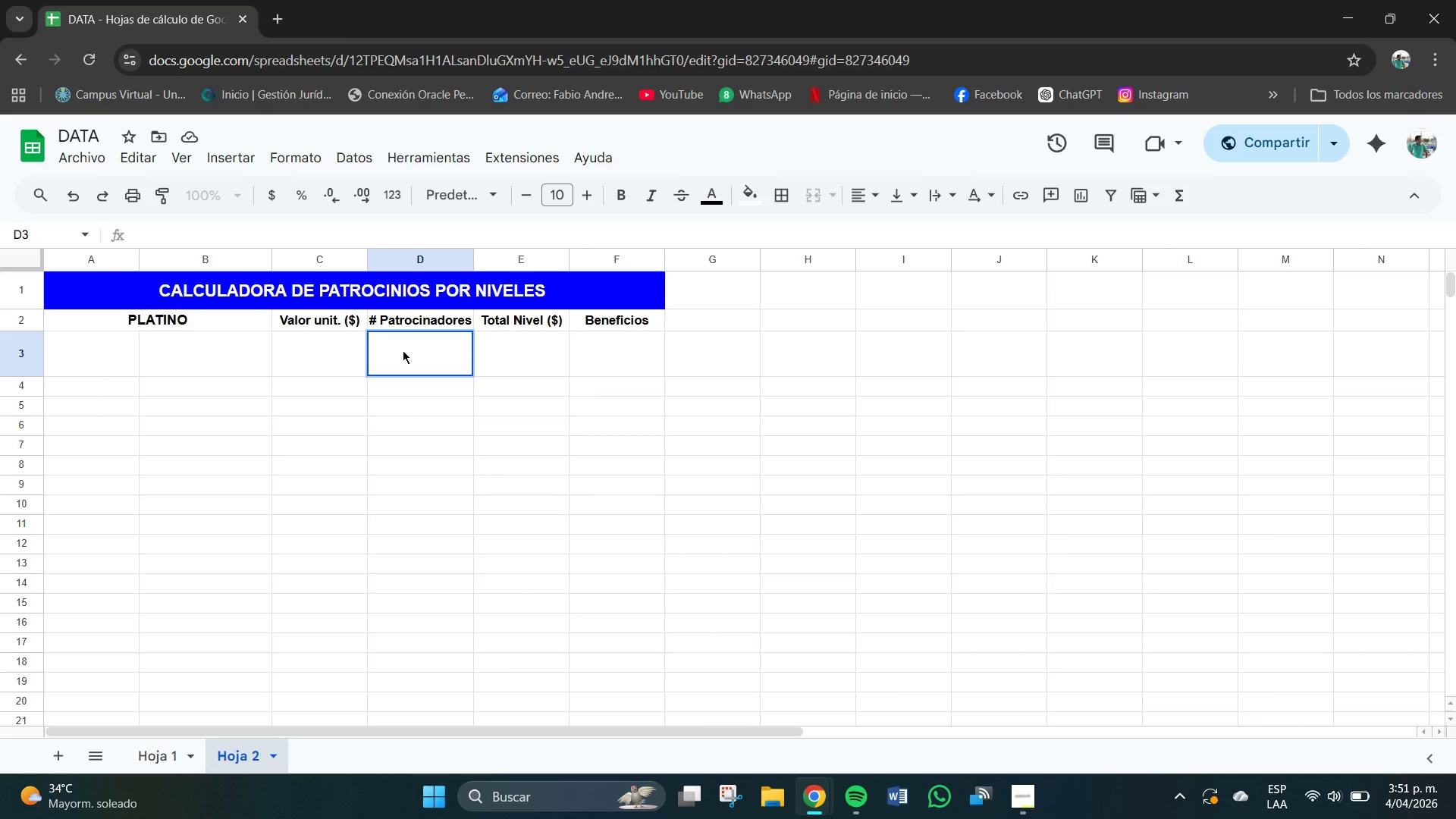 
double_click([403, 350])
 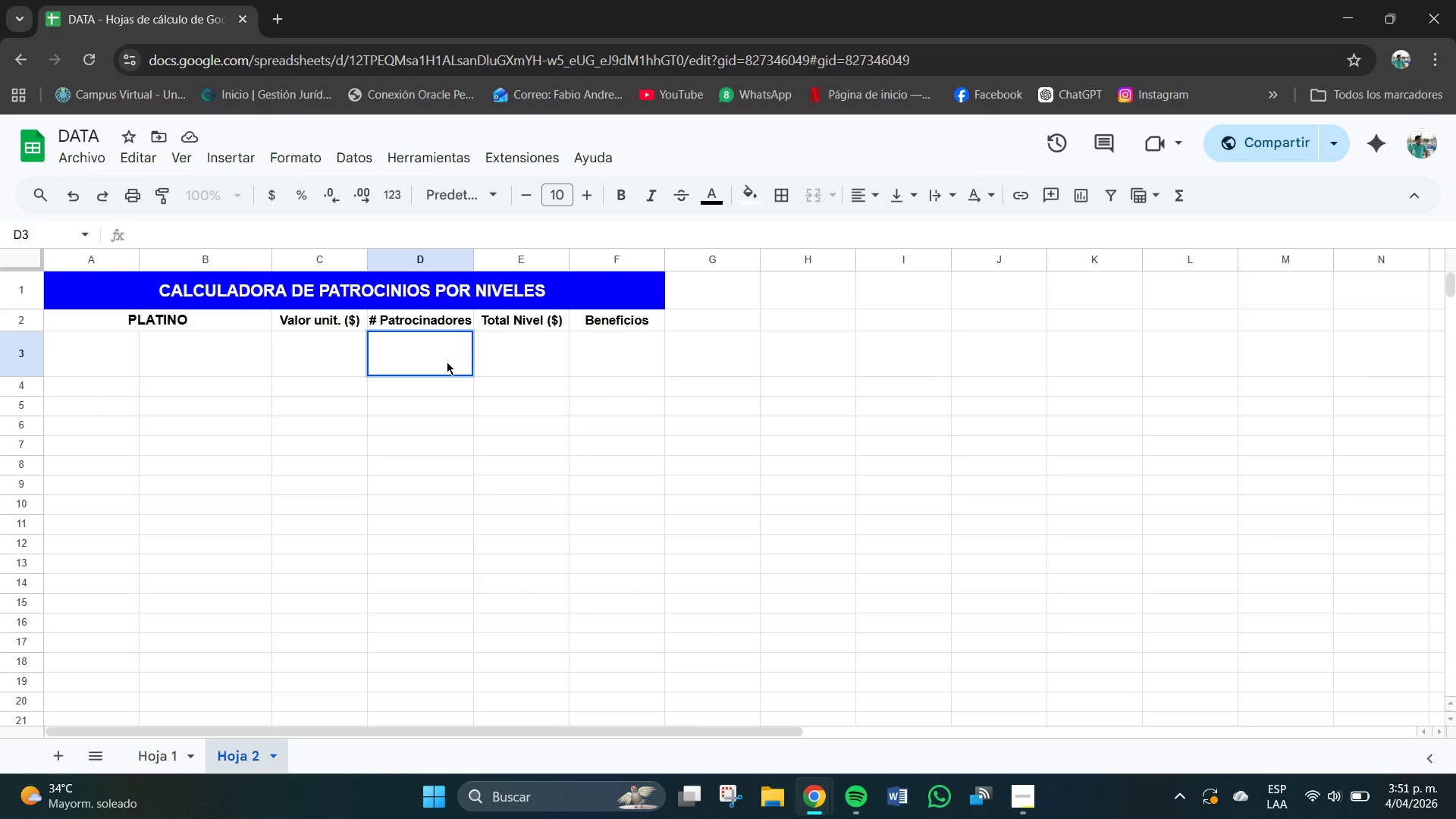 
double_click([447, 362])
 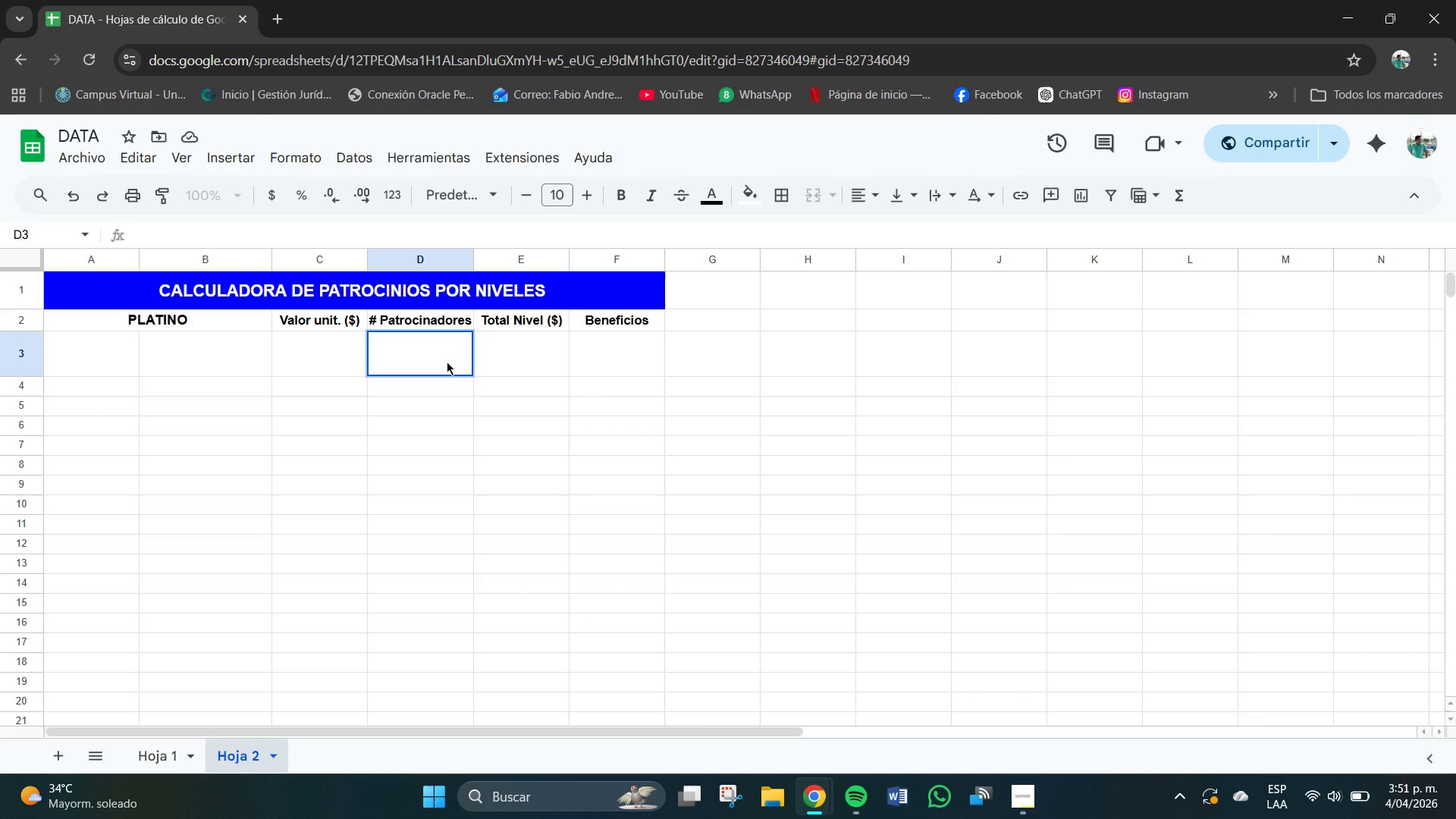 
triple_click([447, 362])
 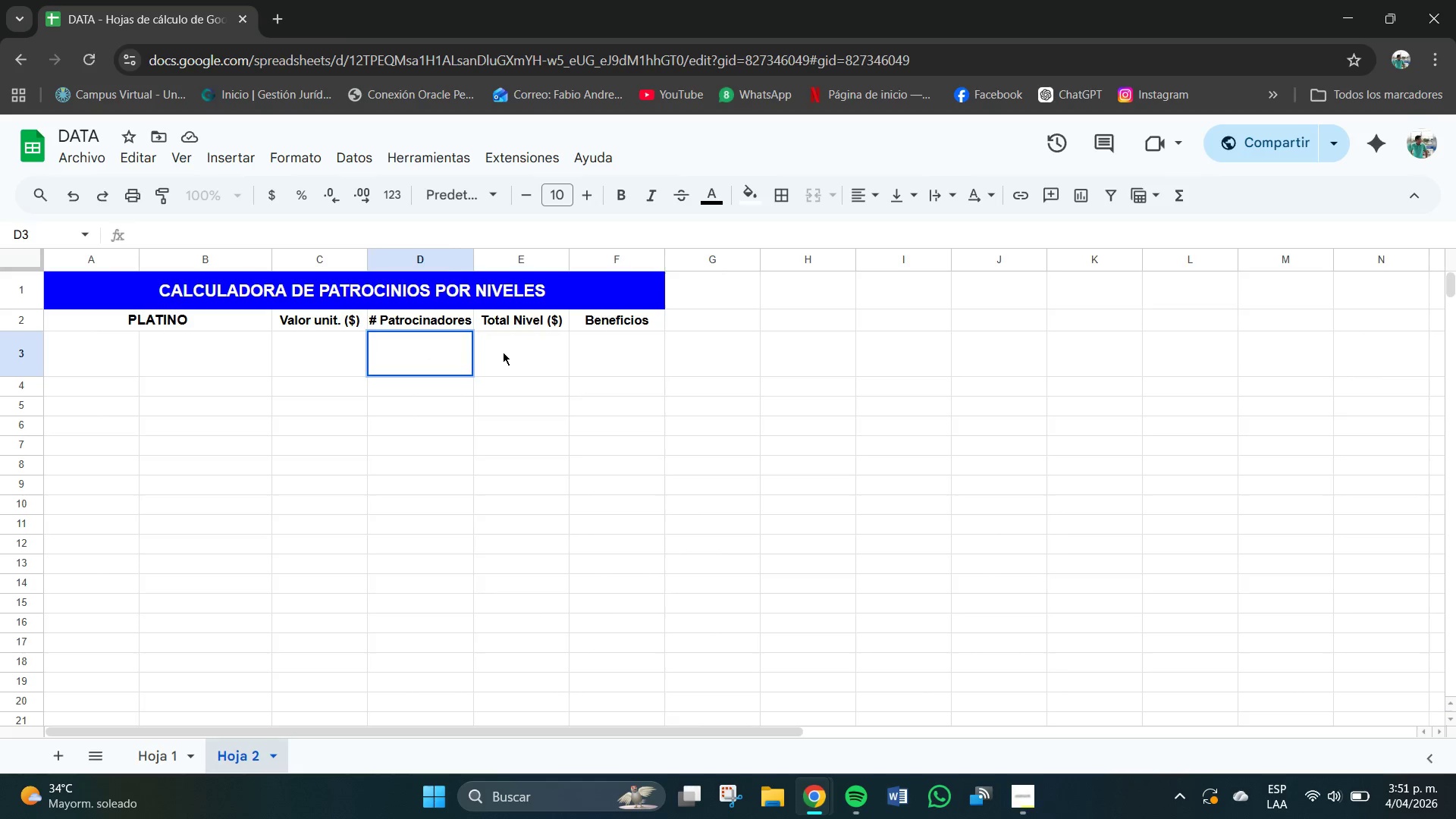 
double_click([414, 350])
 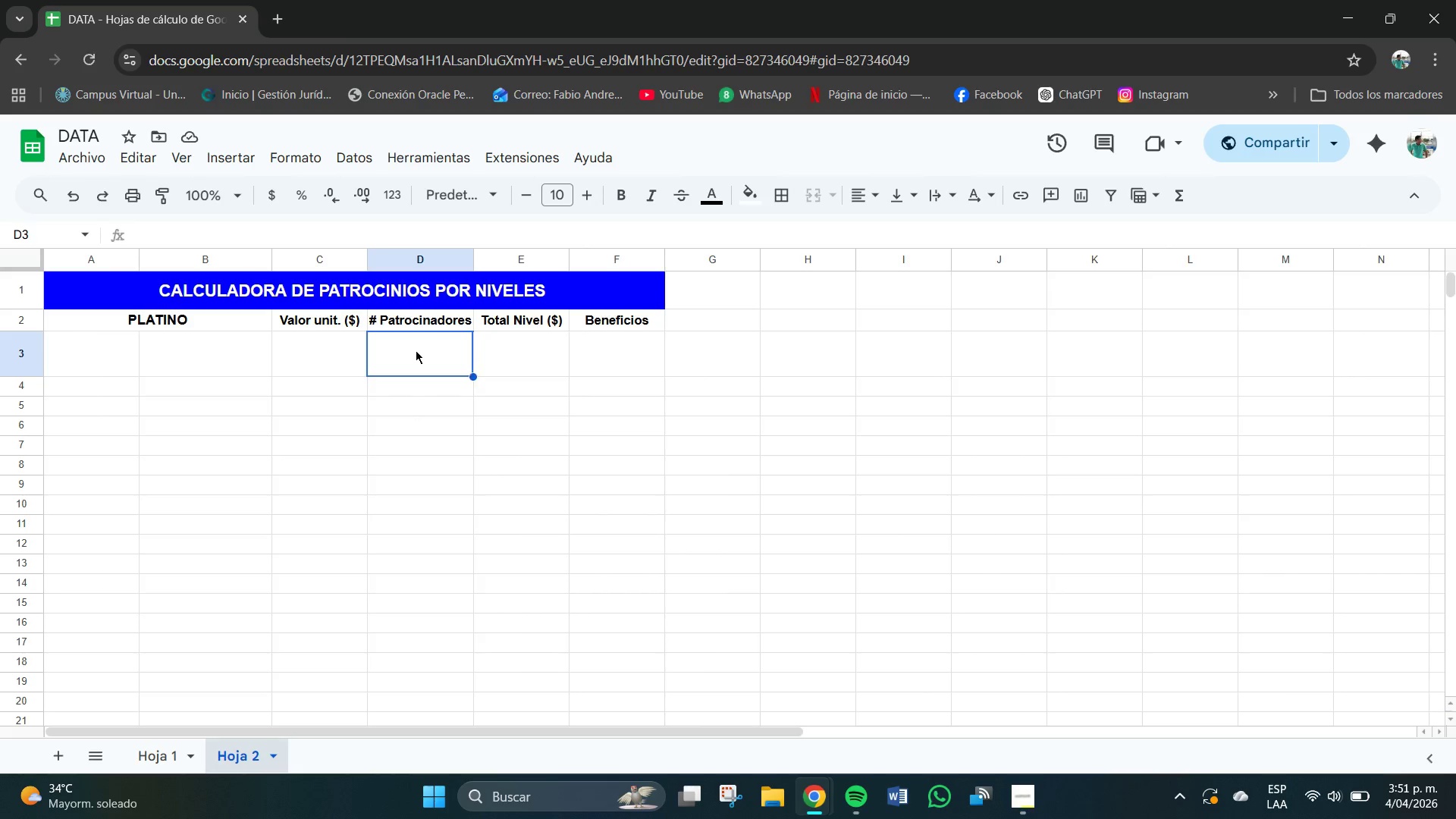 
triple_click([416, 350])
 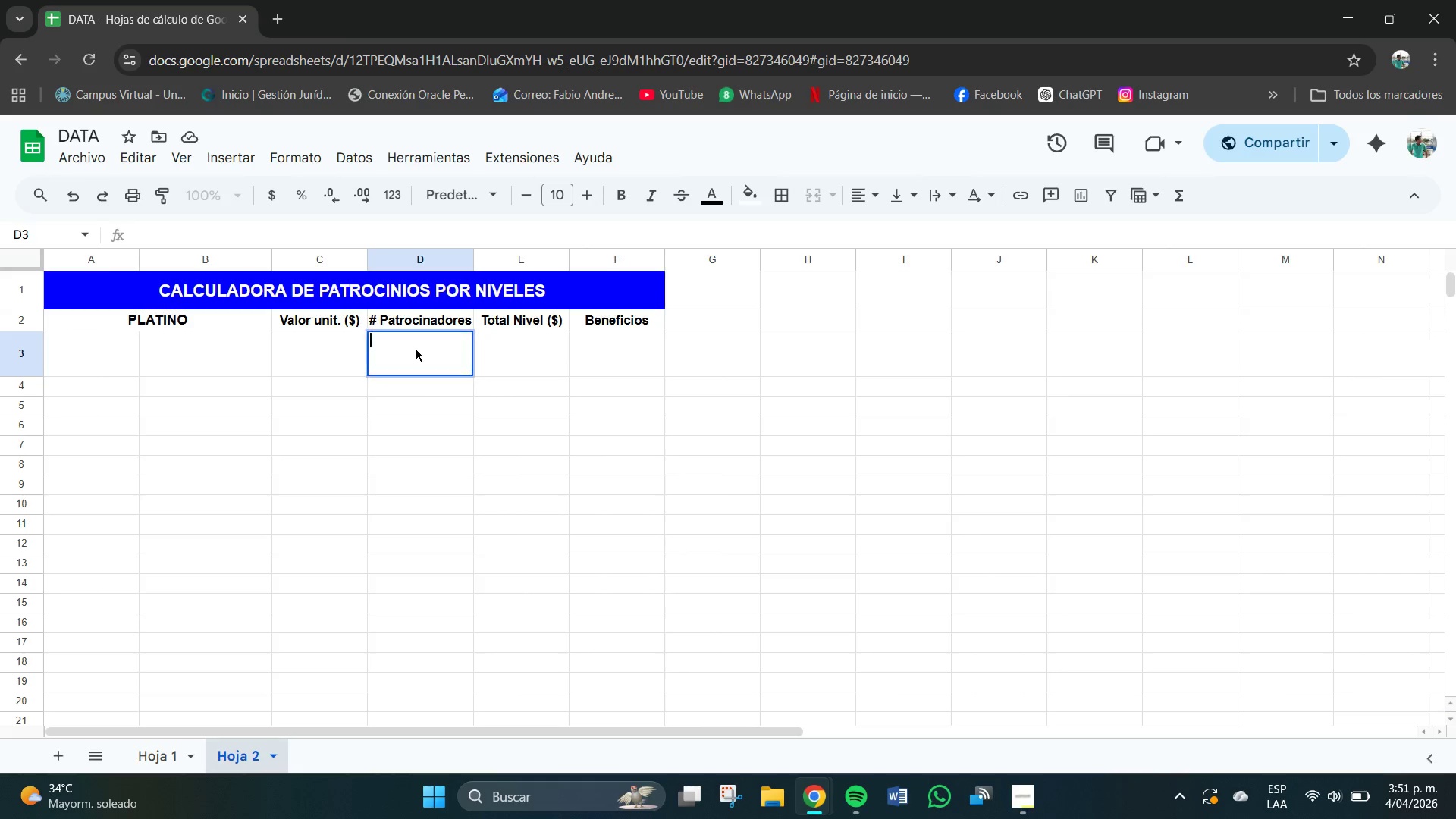 
triple_click([416, 349])
 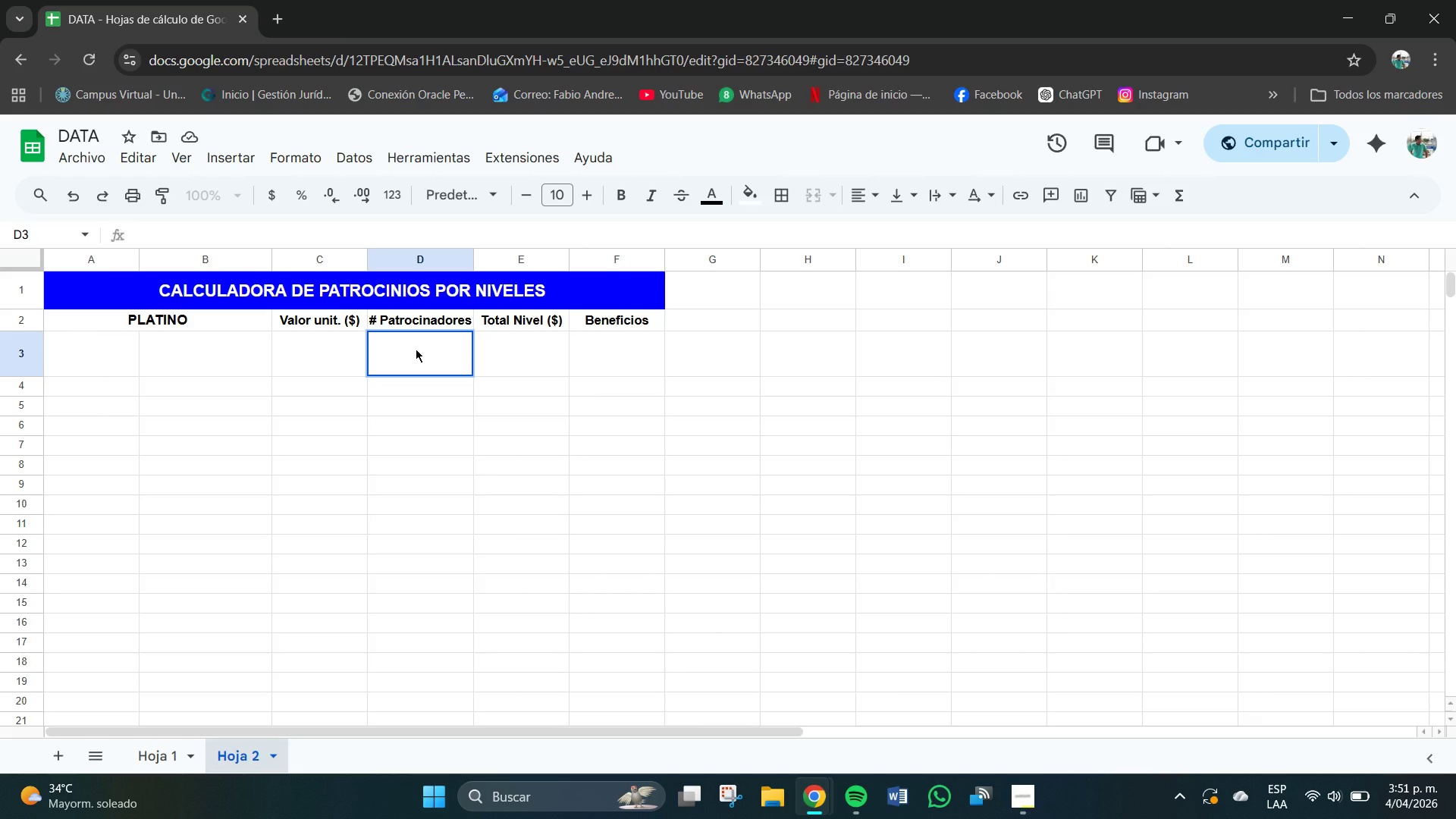 
left_click([416, 349])
 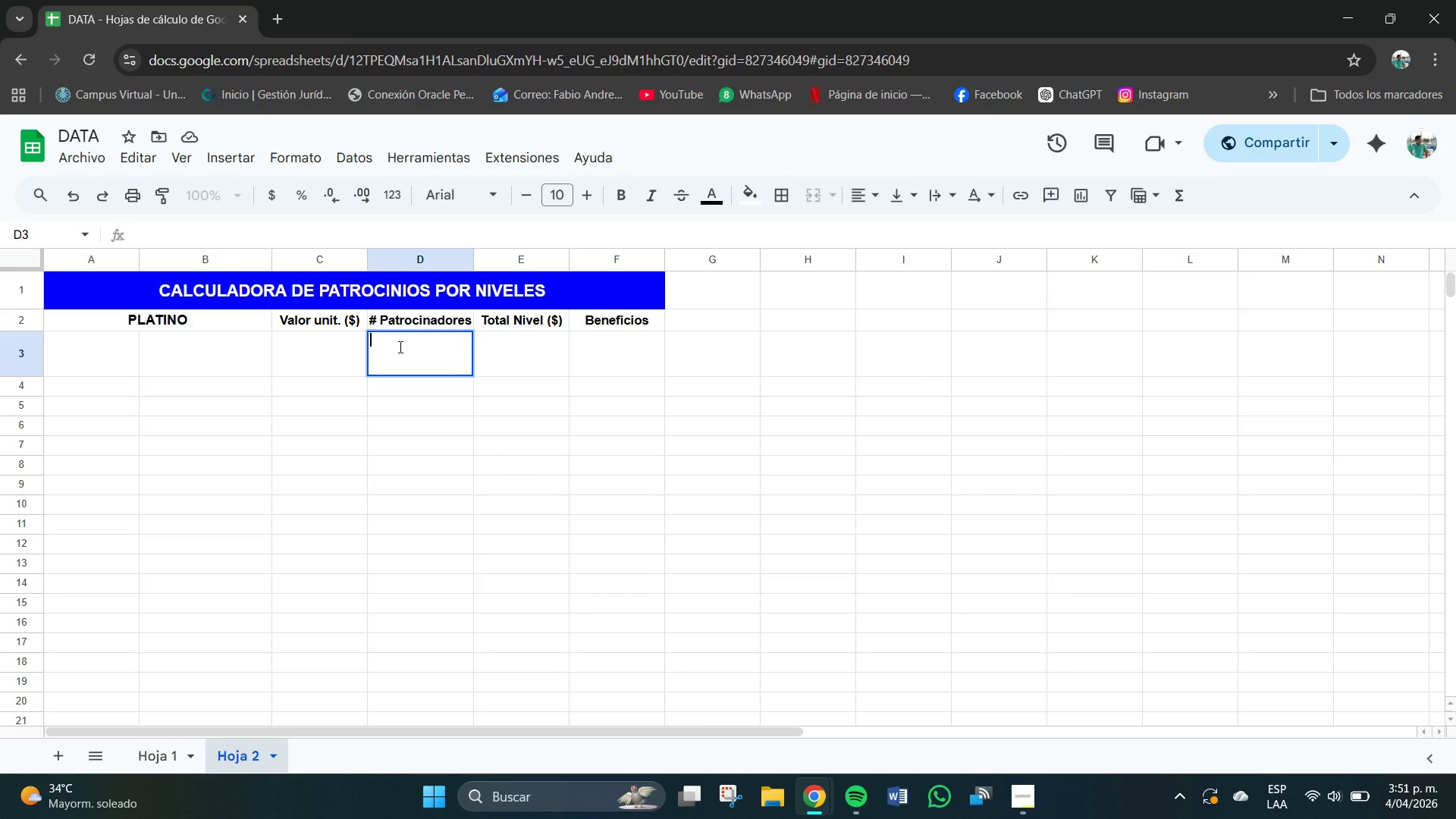 
type(500)
 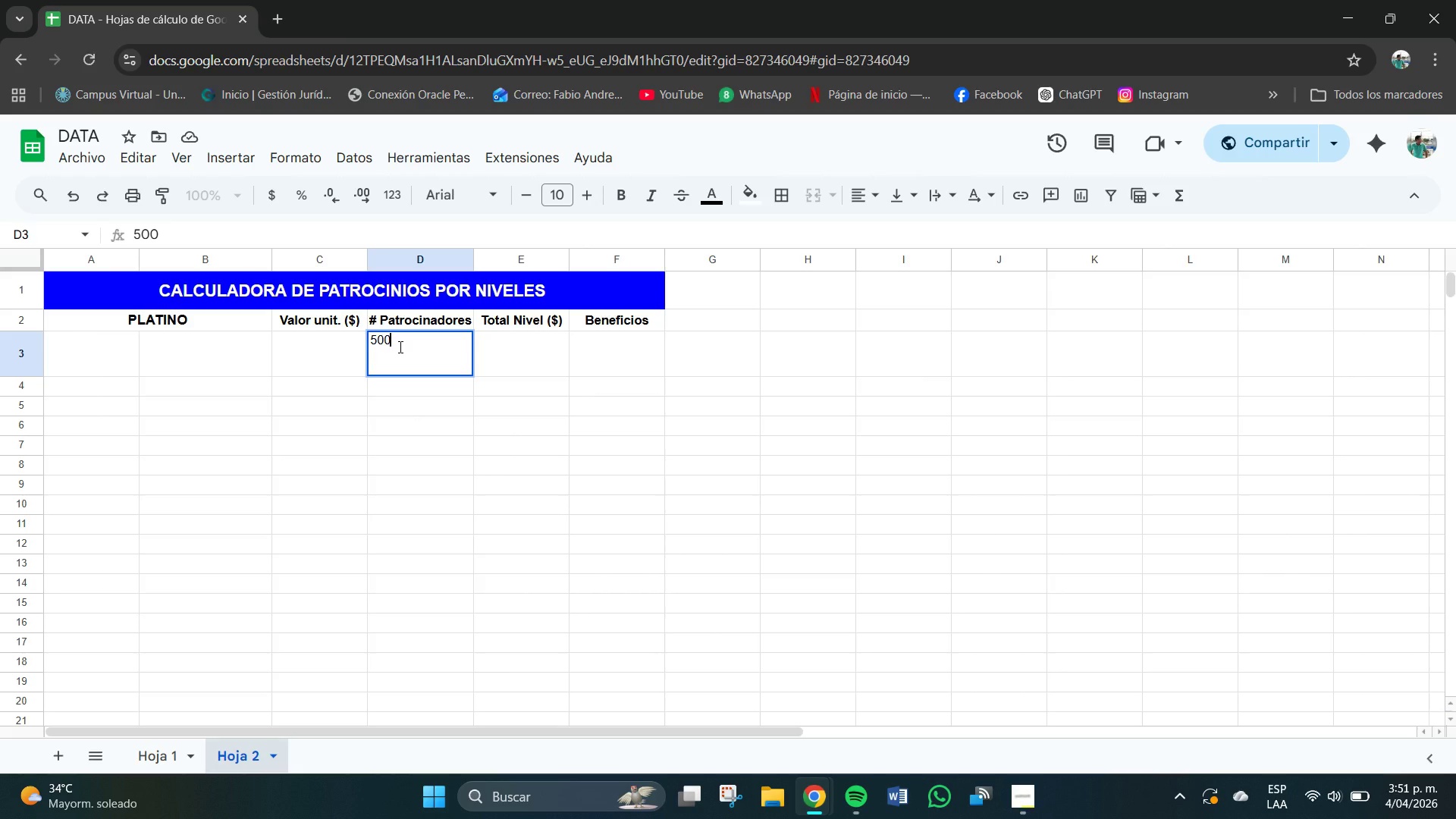 
type(0000)
 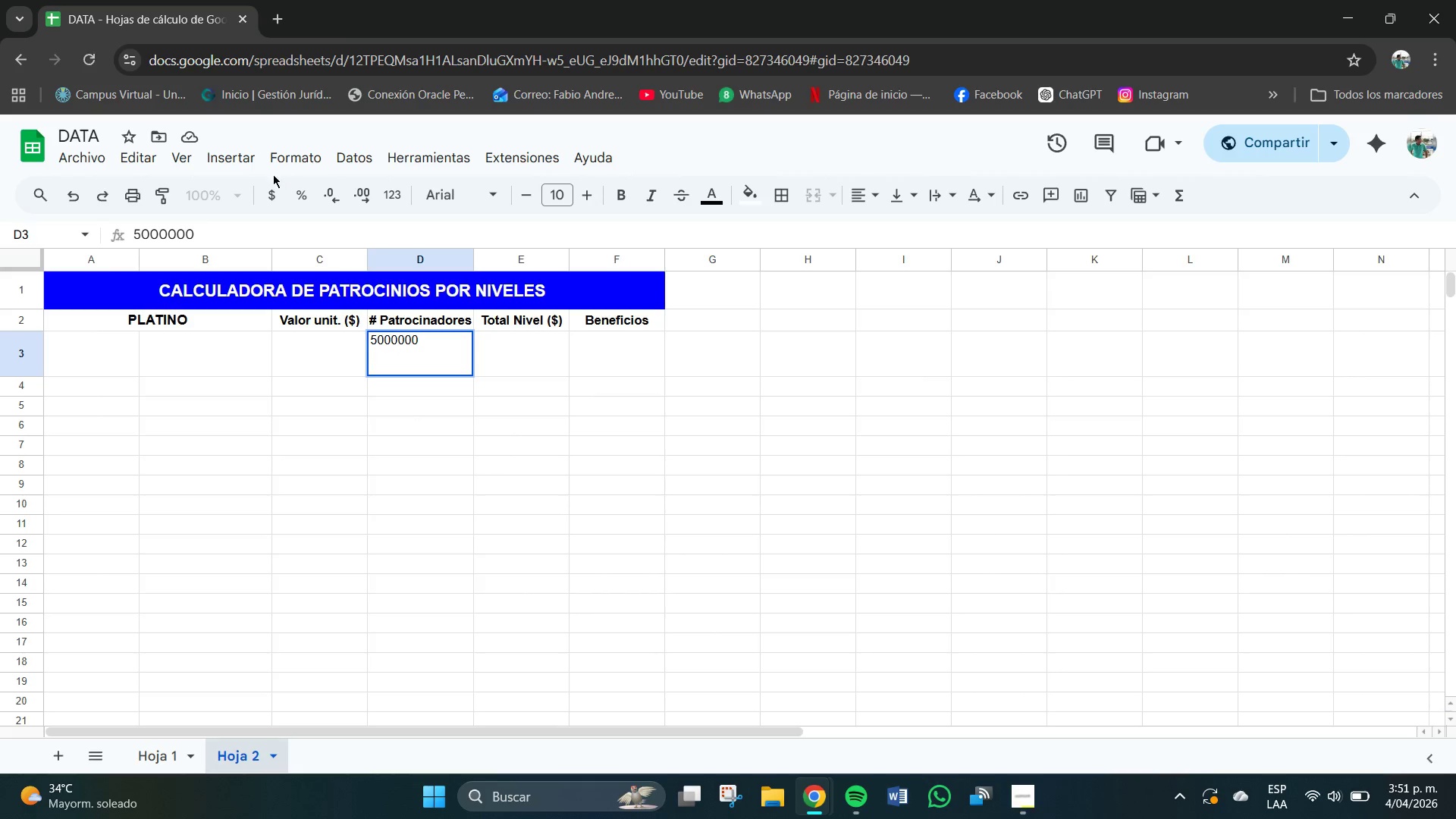 
left_click([271, 187])
 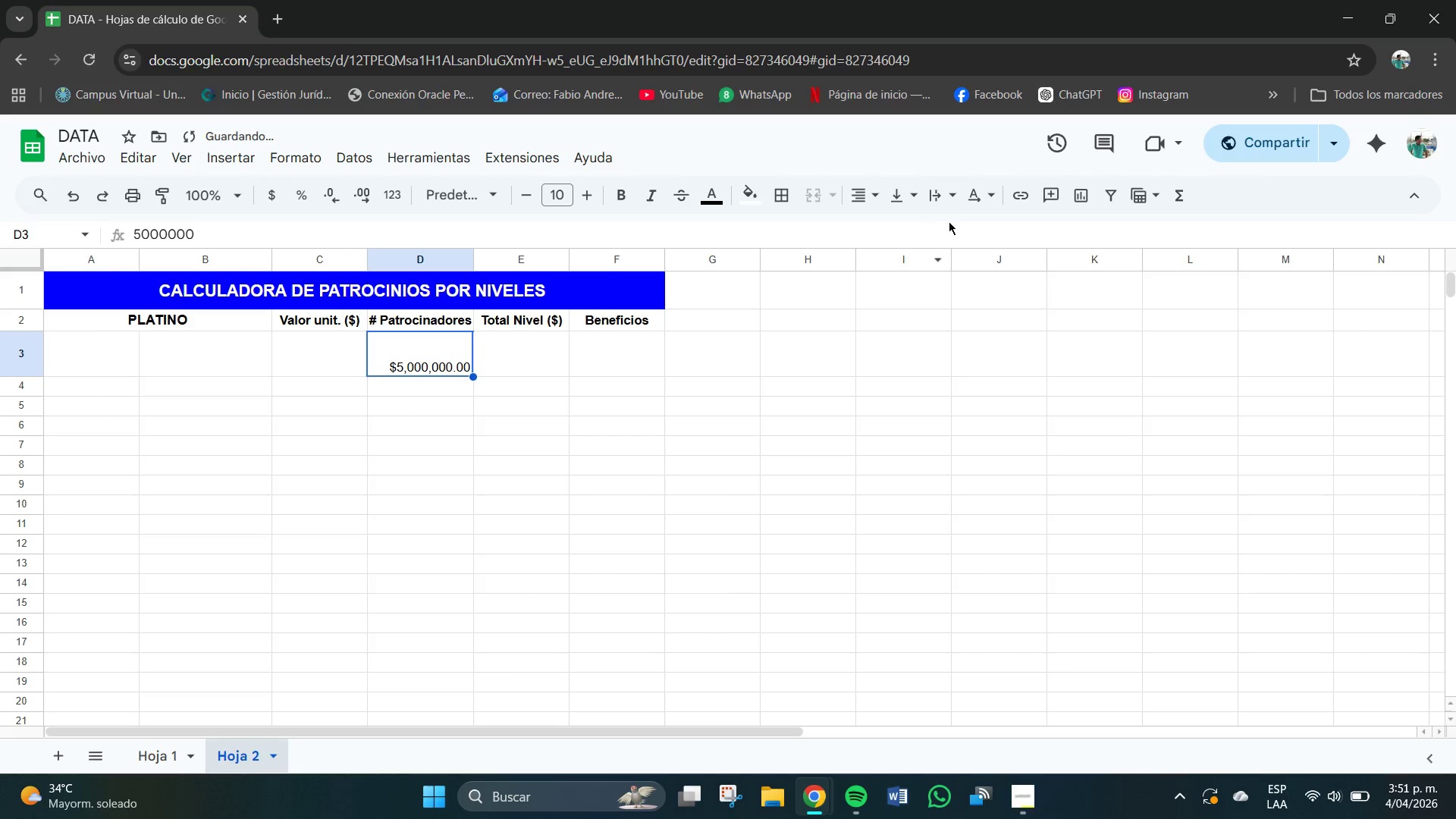 
left_click([901, 196])
 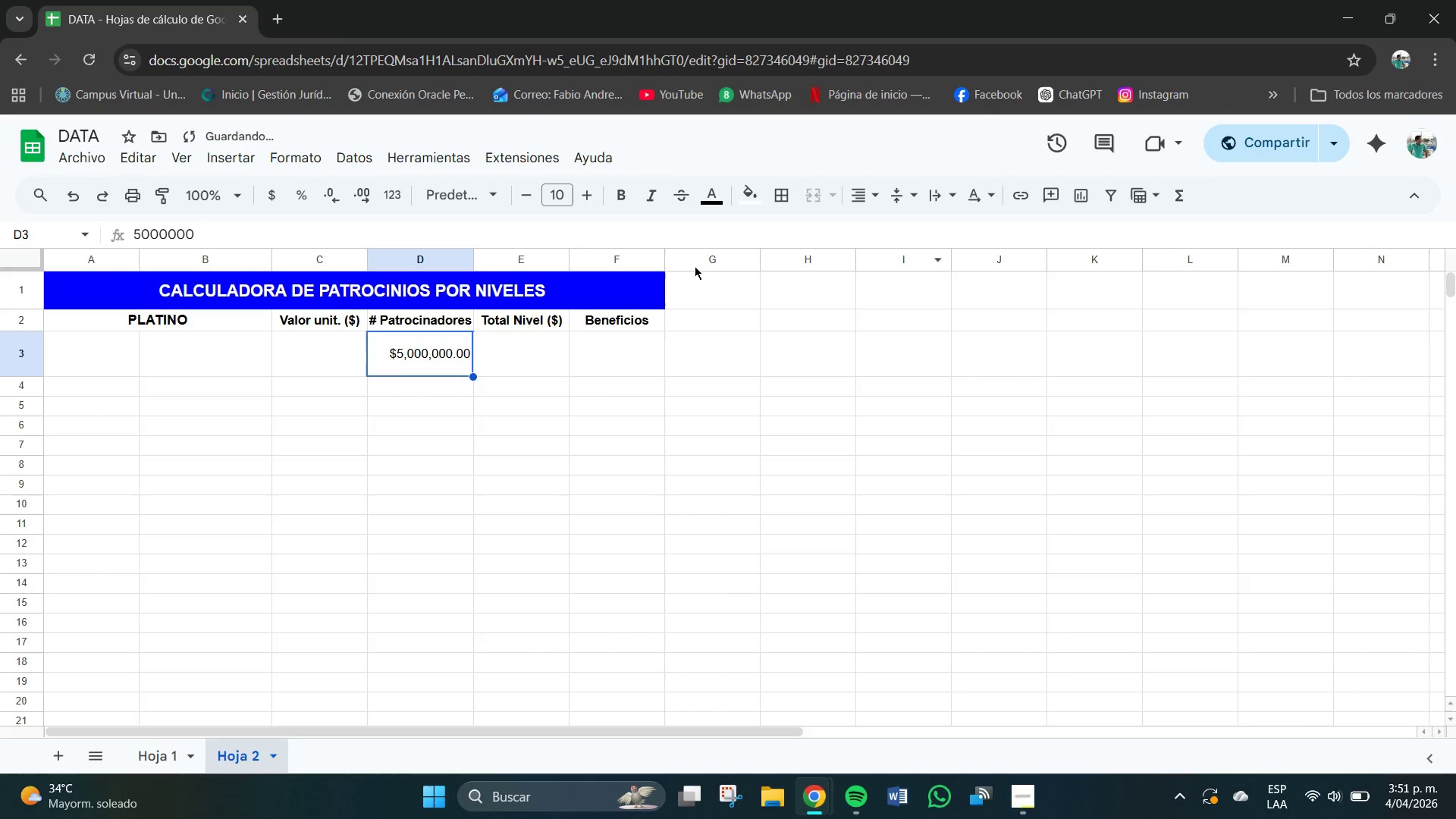 
left_click([619, 194])
 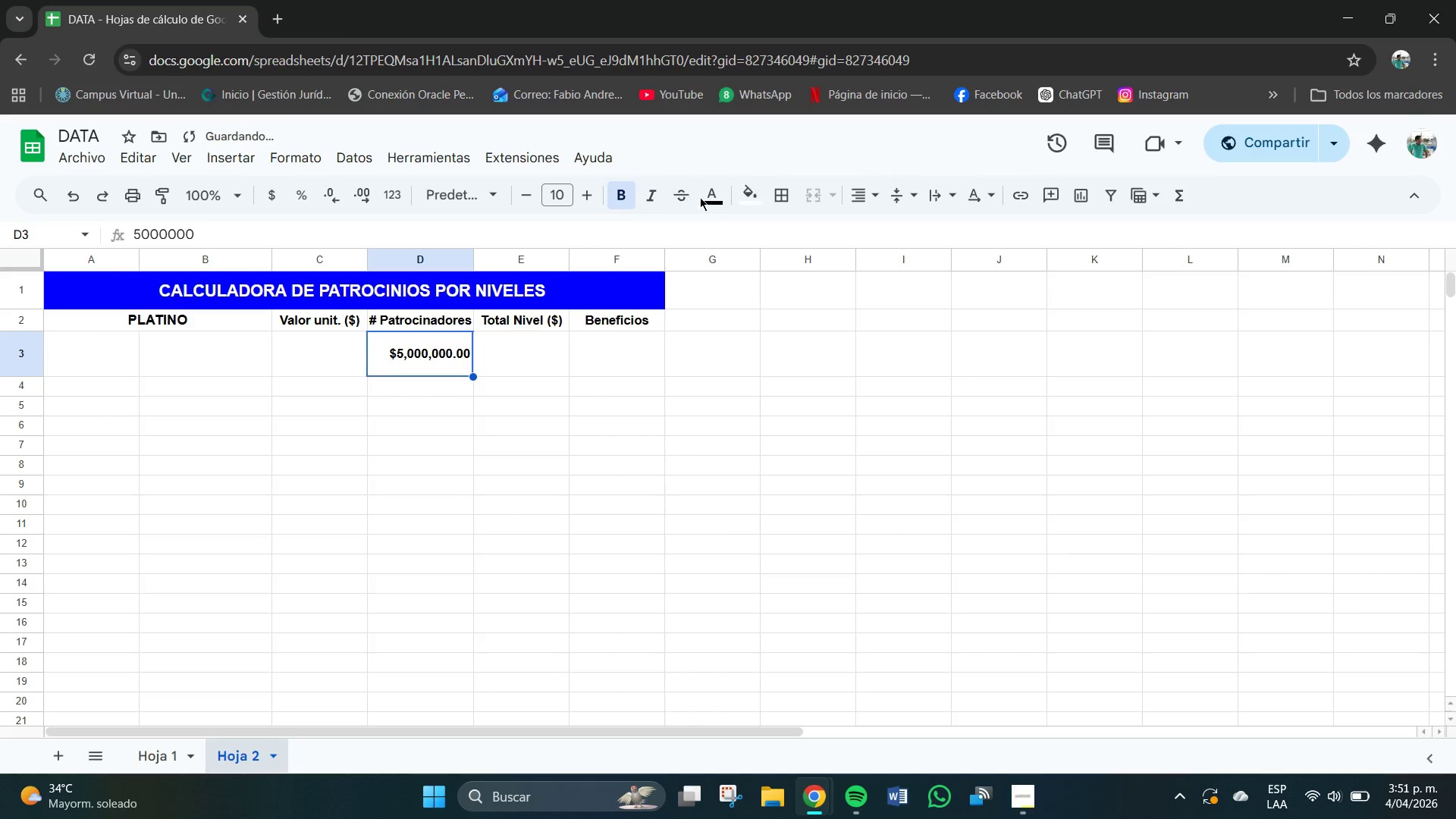 
left_click([718, 197])
 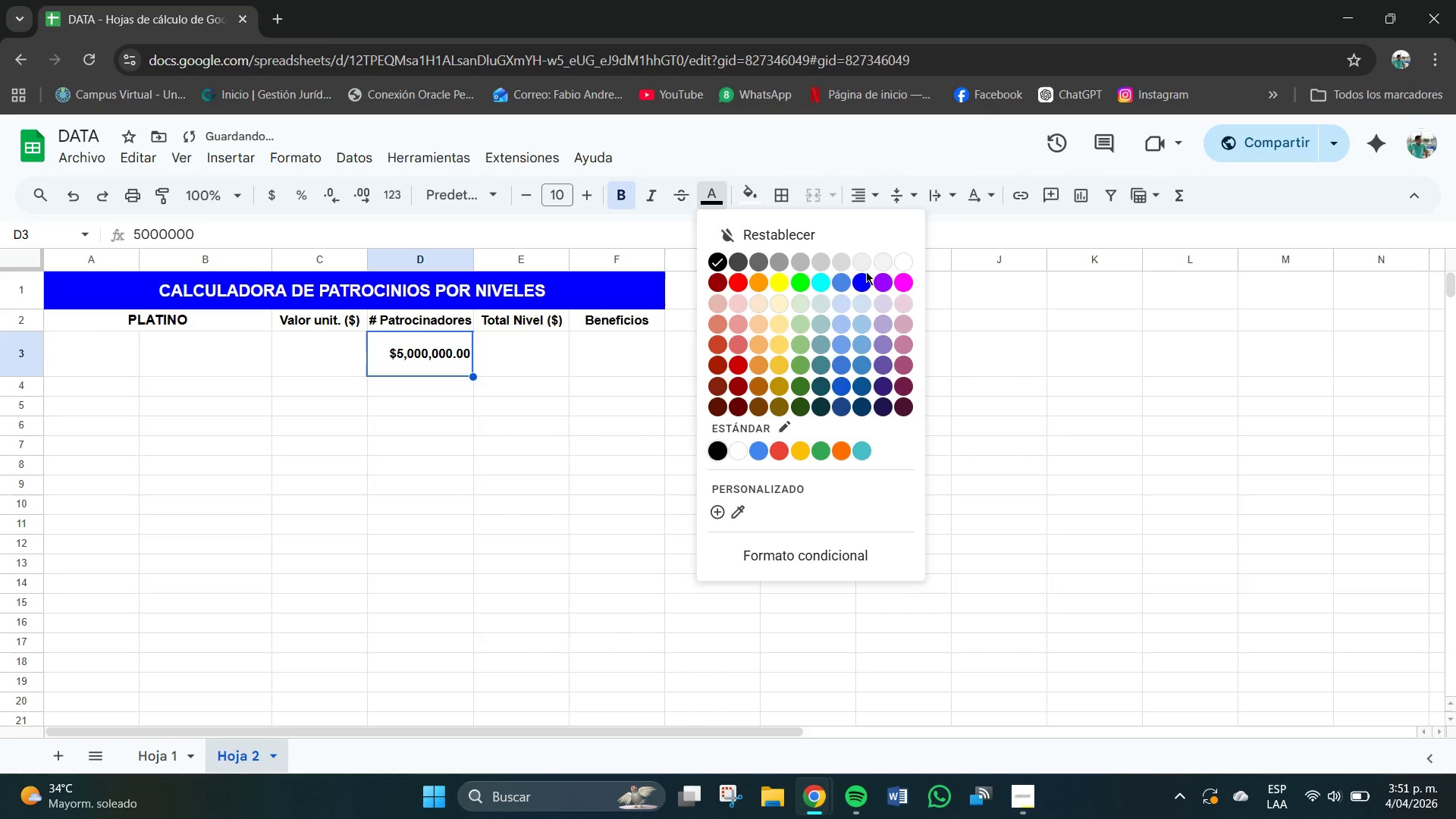 
left_click([861, 277])
 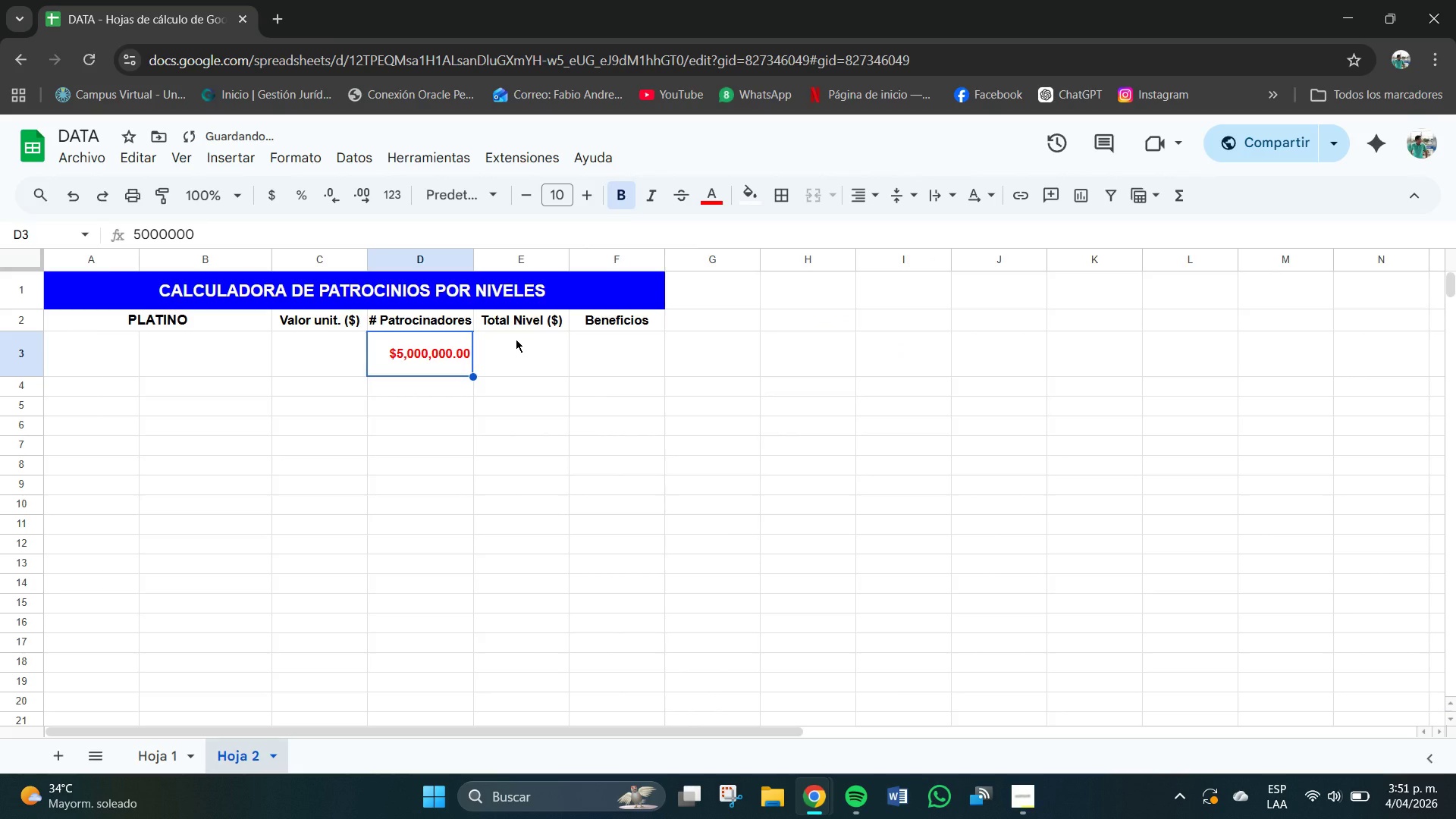 
wait(5.08)
 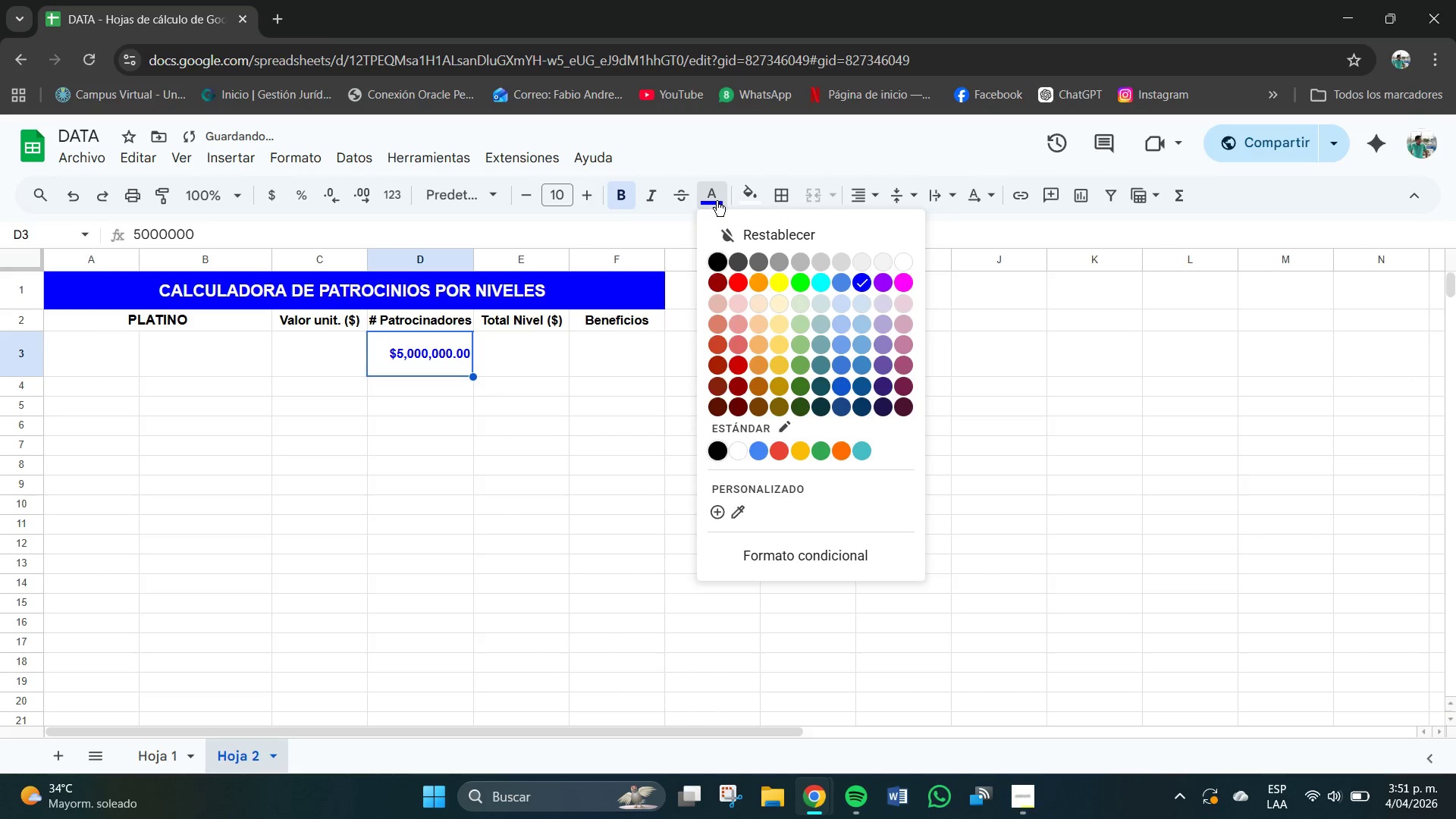 
double_click([524, 349])
 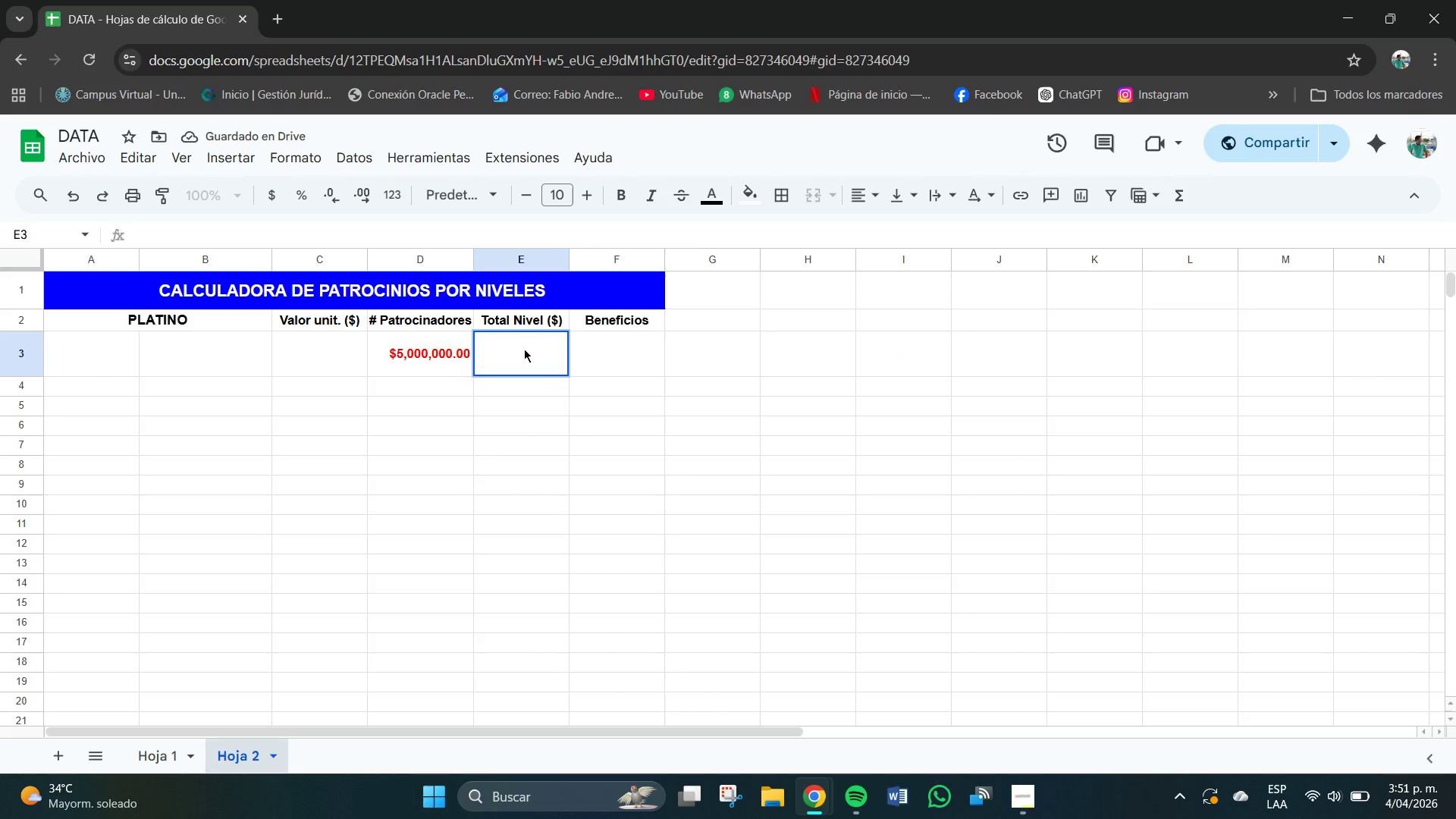 
triple_click([524, 349])
 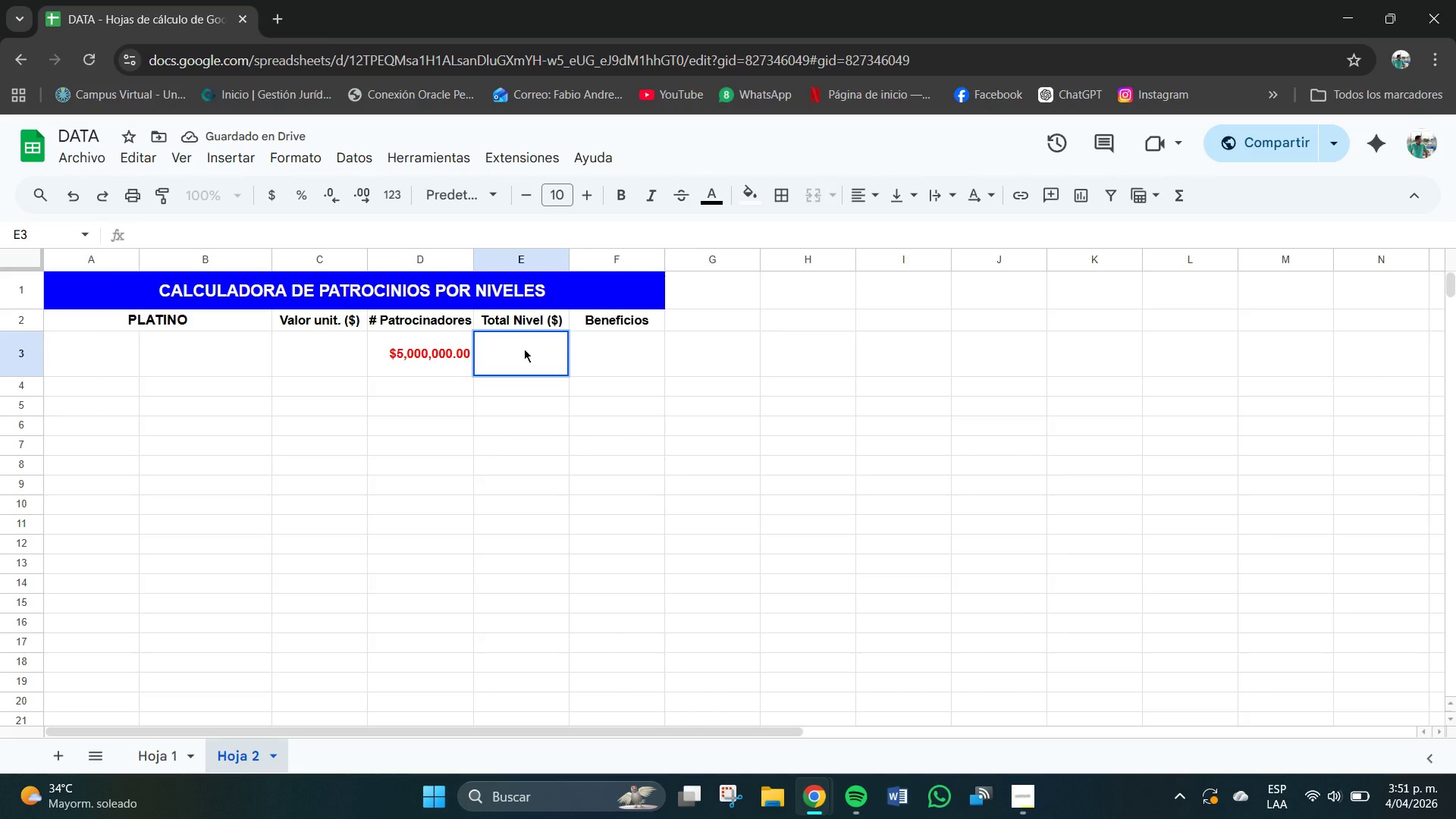 
key(Numpad3)
 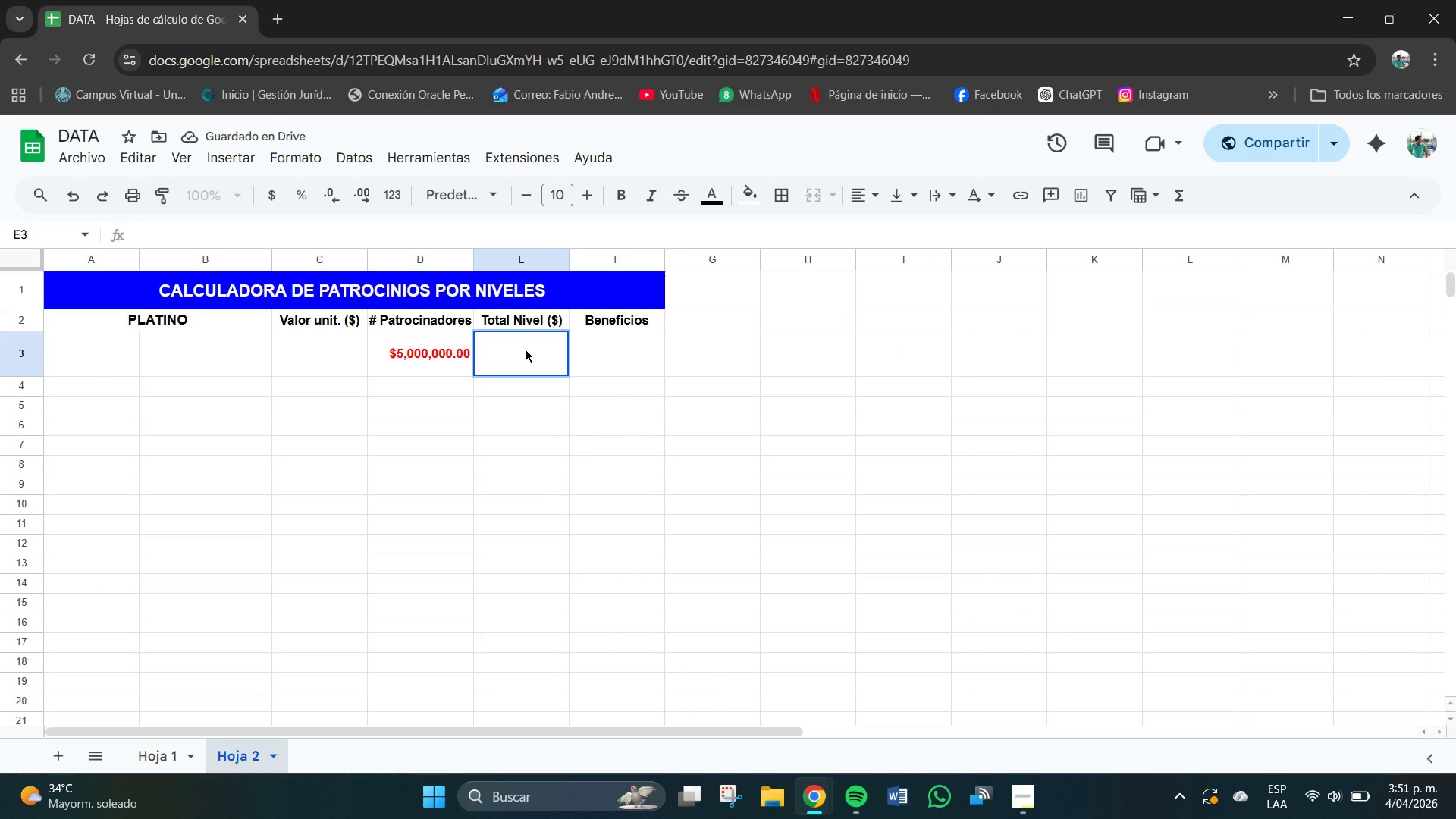 
double_click([526, 350])
 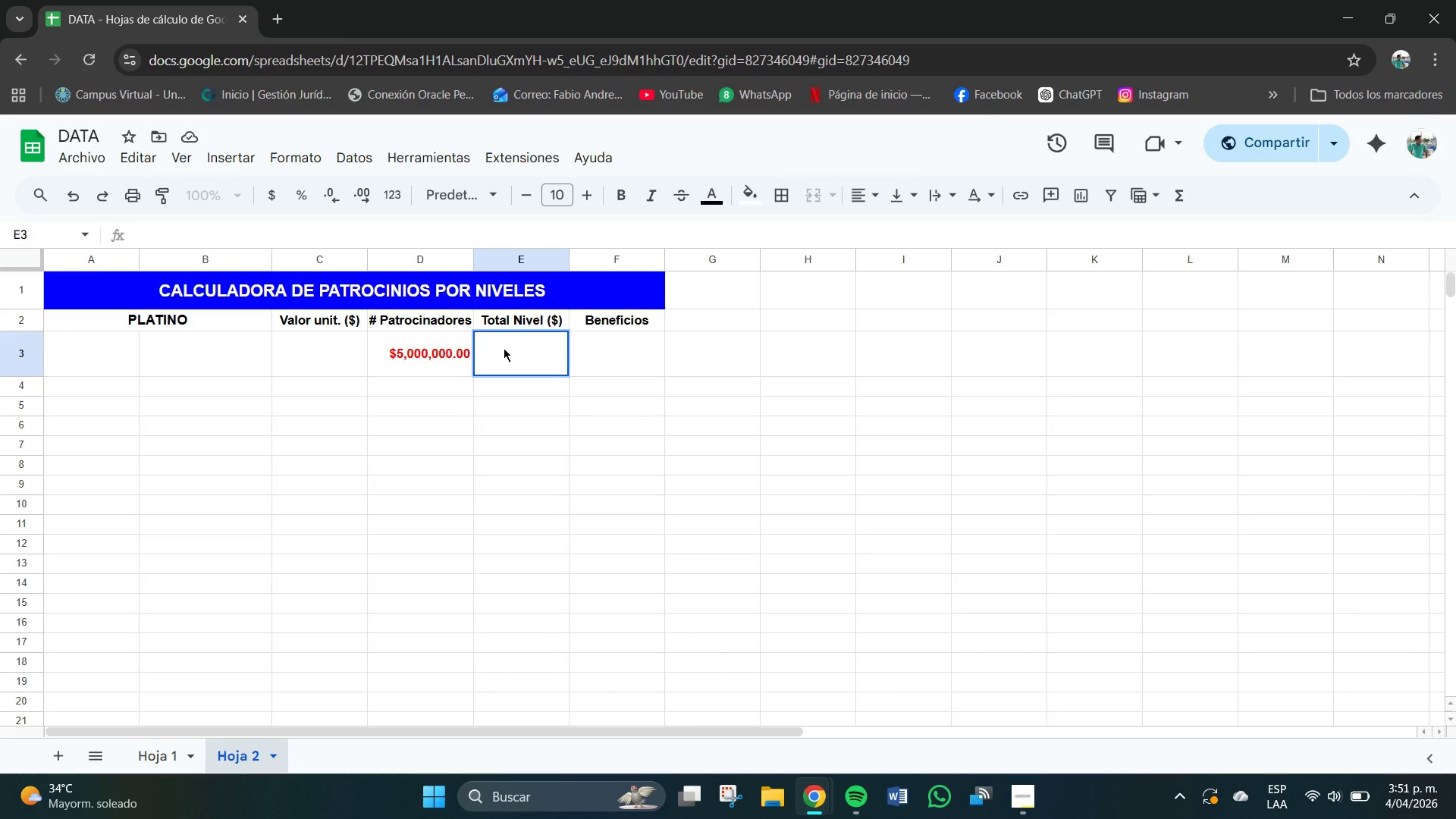 
left_click([504, 348])
 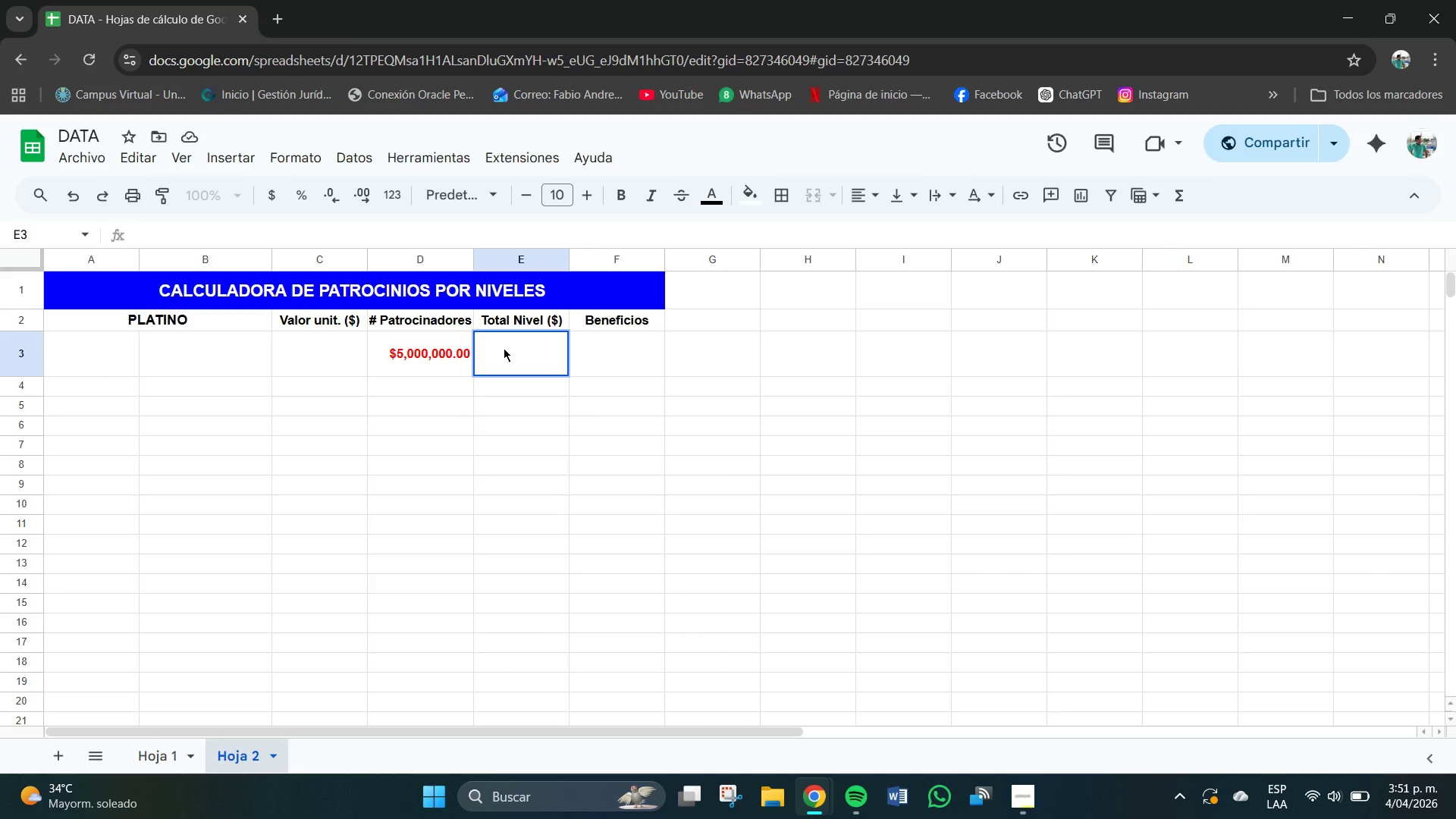 
key(Numpad3)
 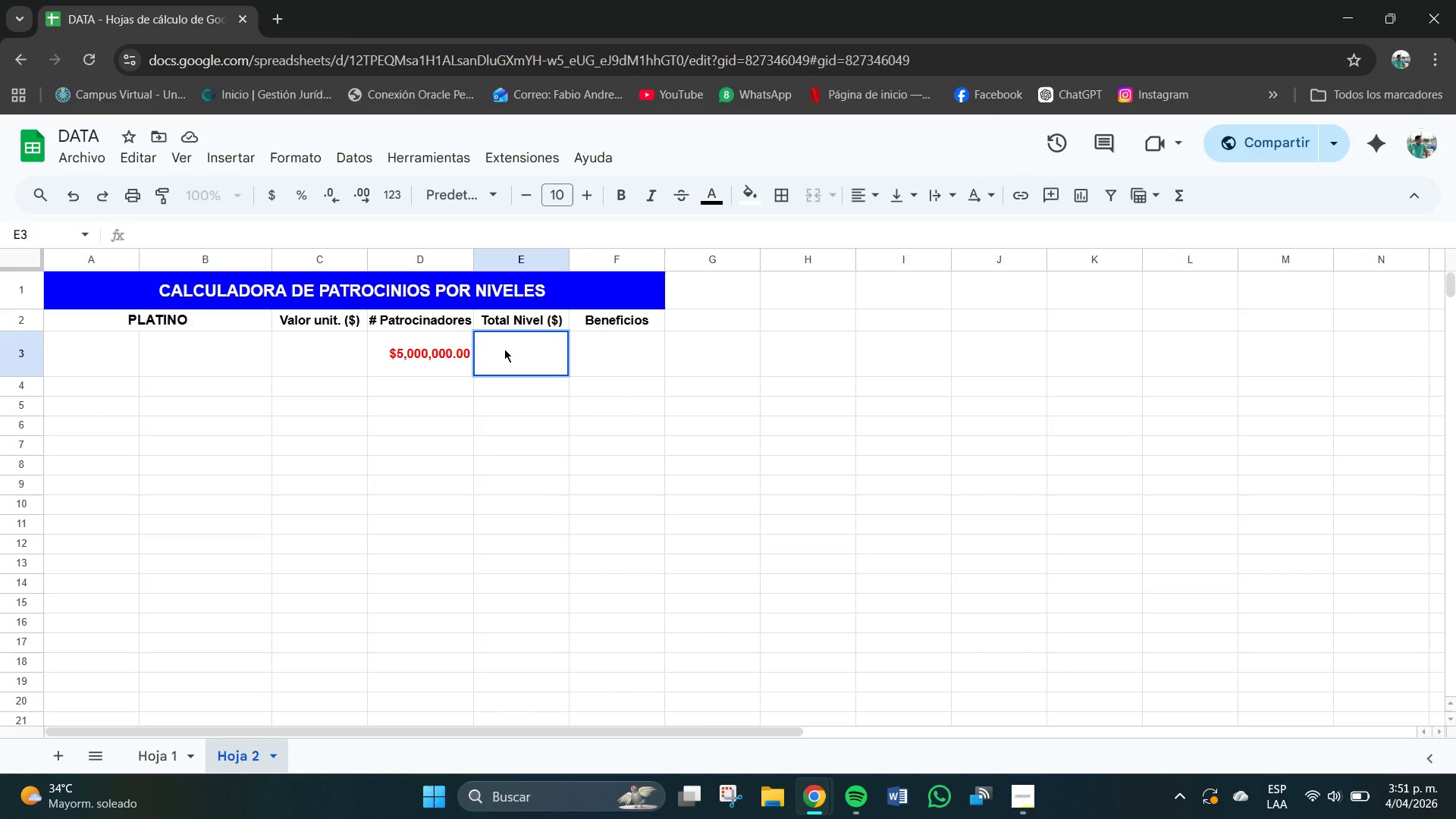 
double_click([504, 349])
 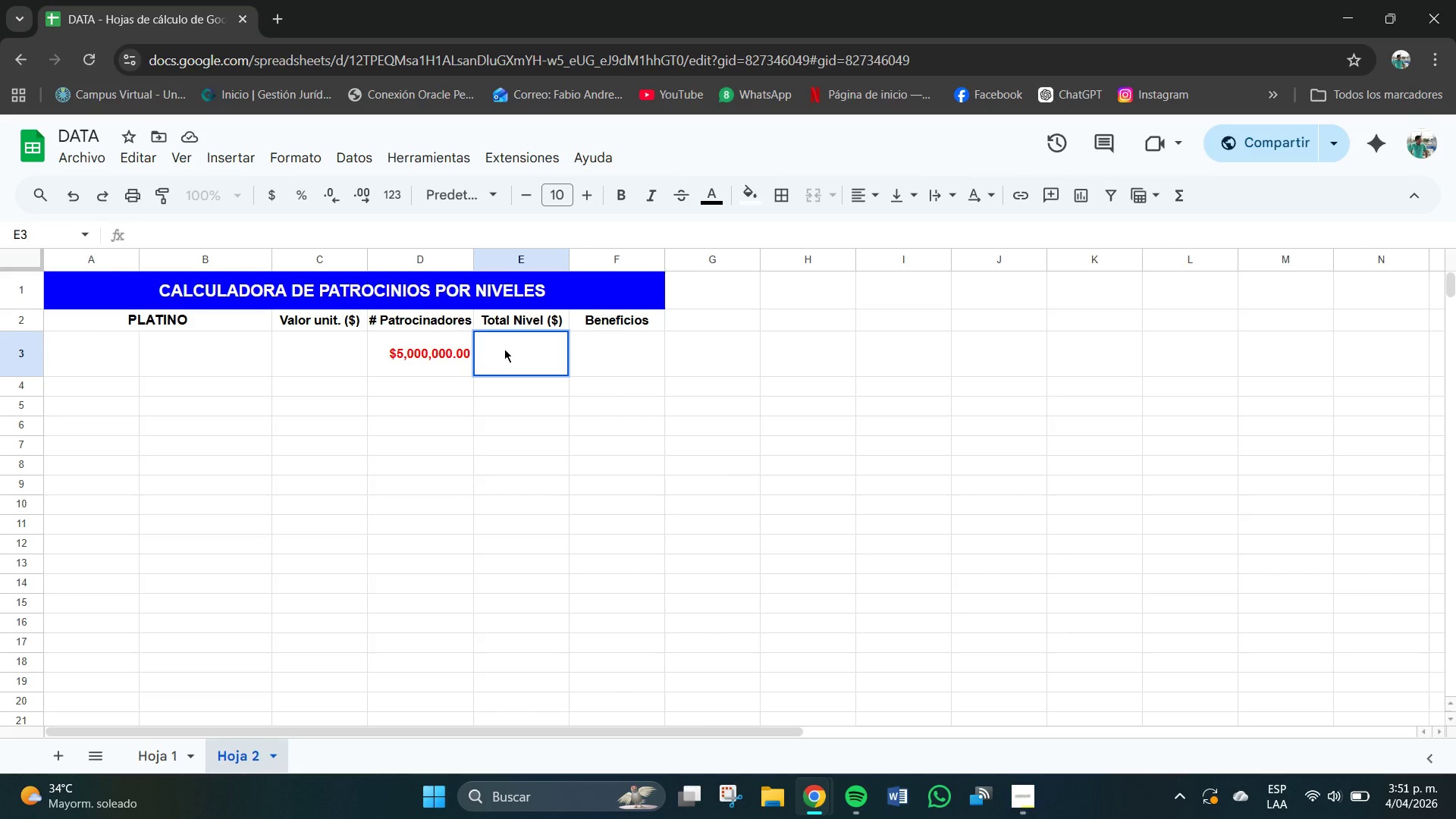 
triple_click([504, 349])
 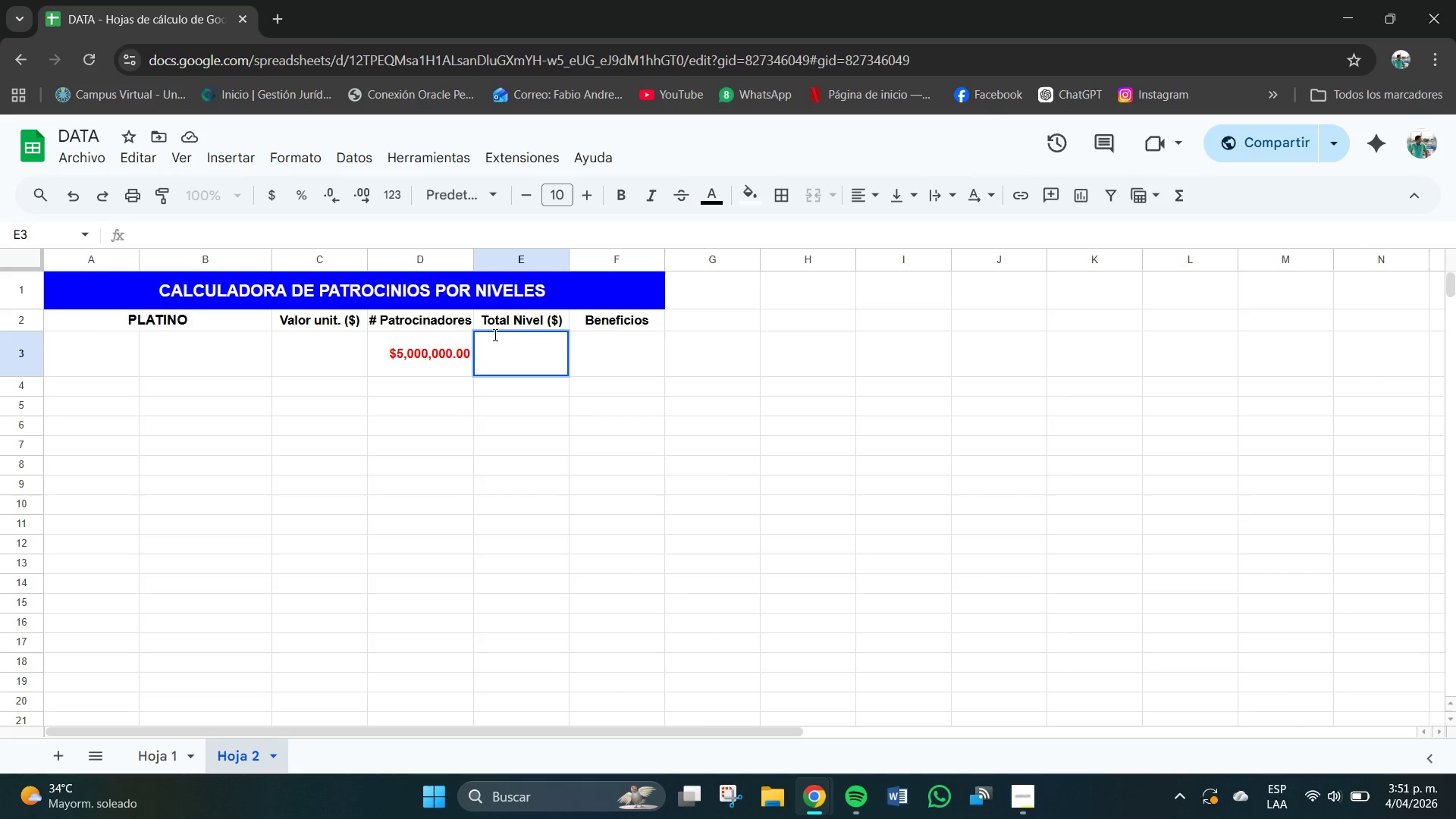 
triple_click([495, 334])
 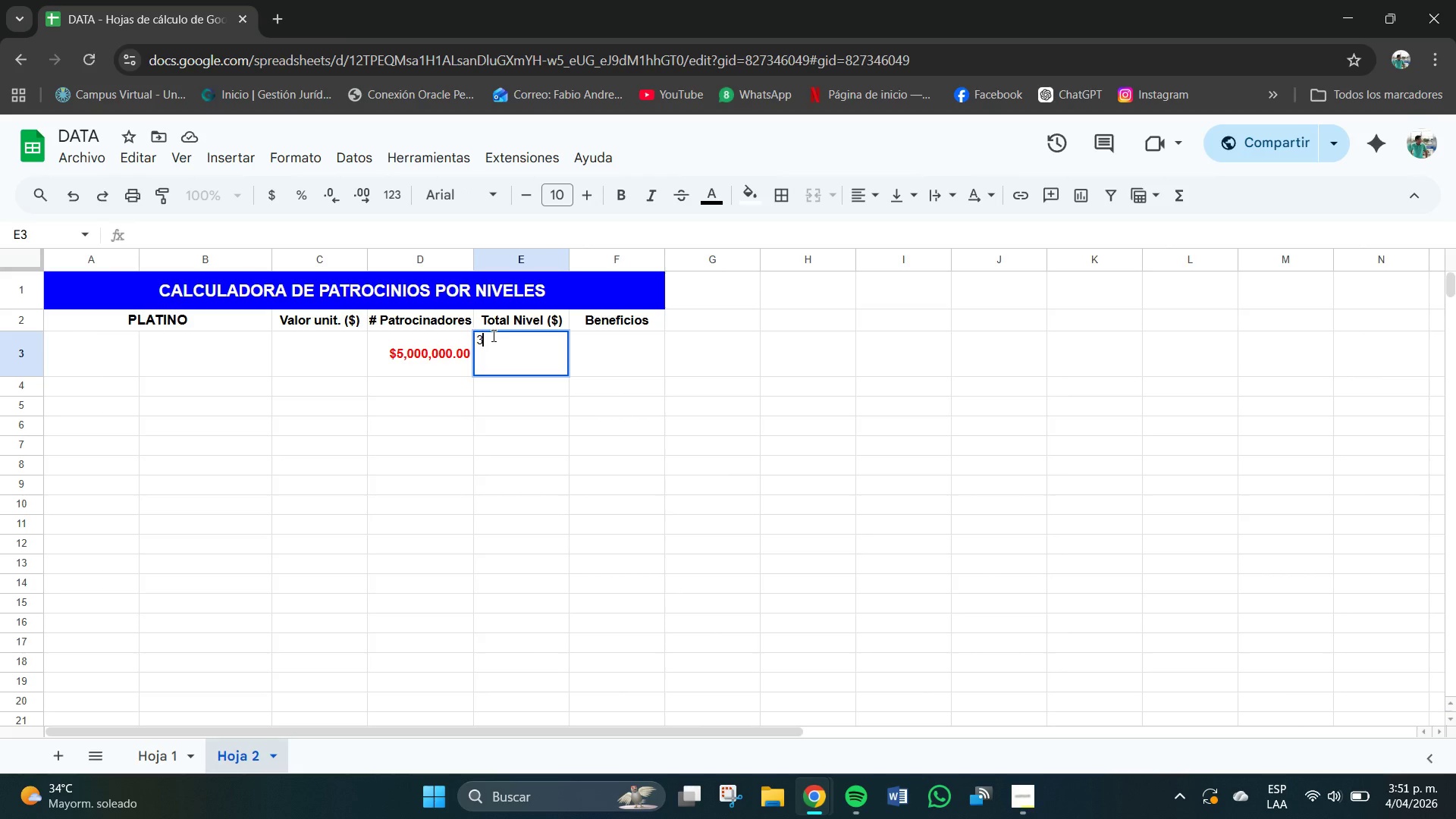 
key(Numpad3)
 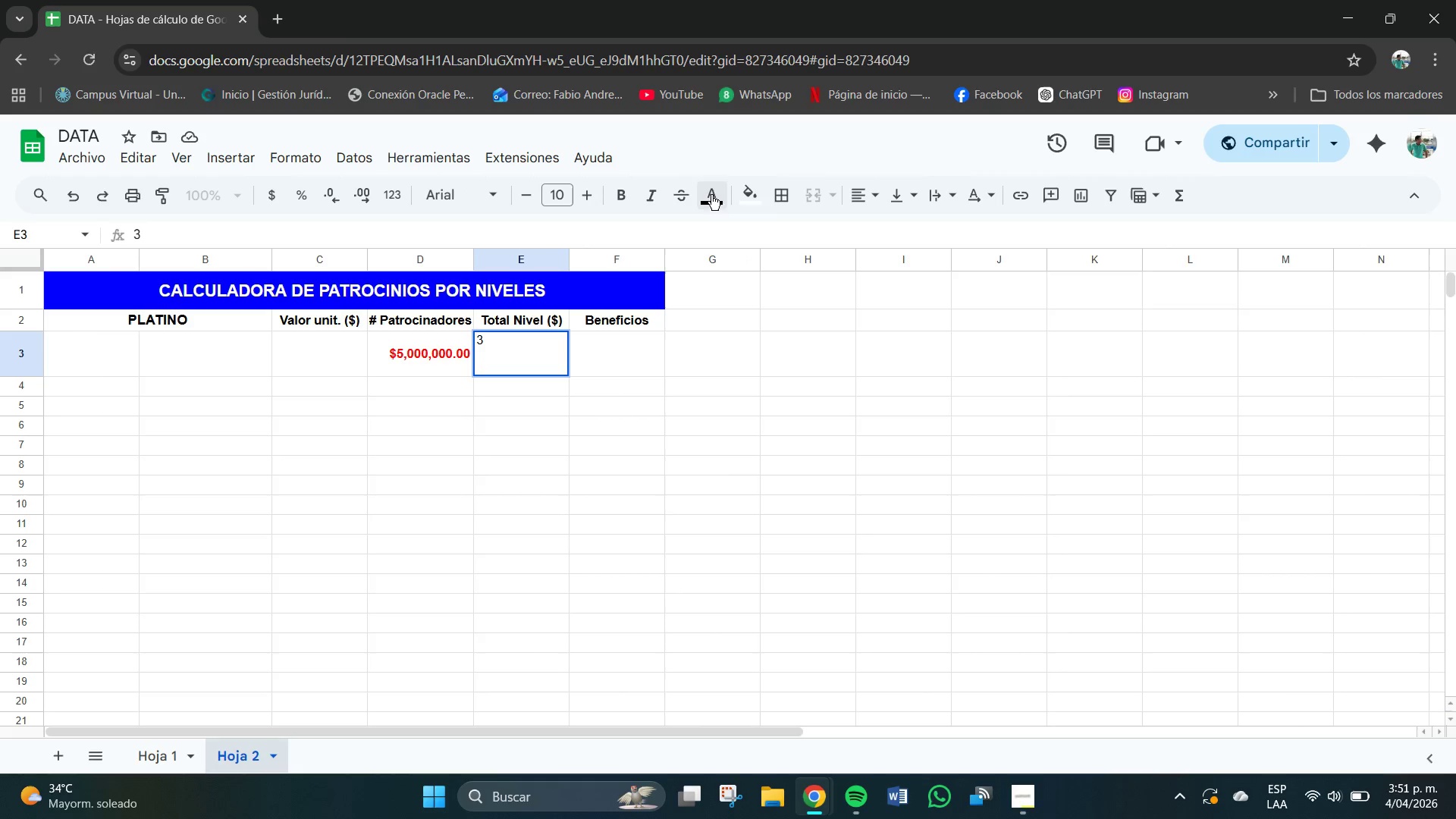 
left_click([714, 196])
 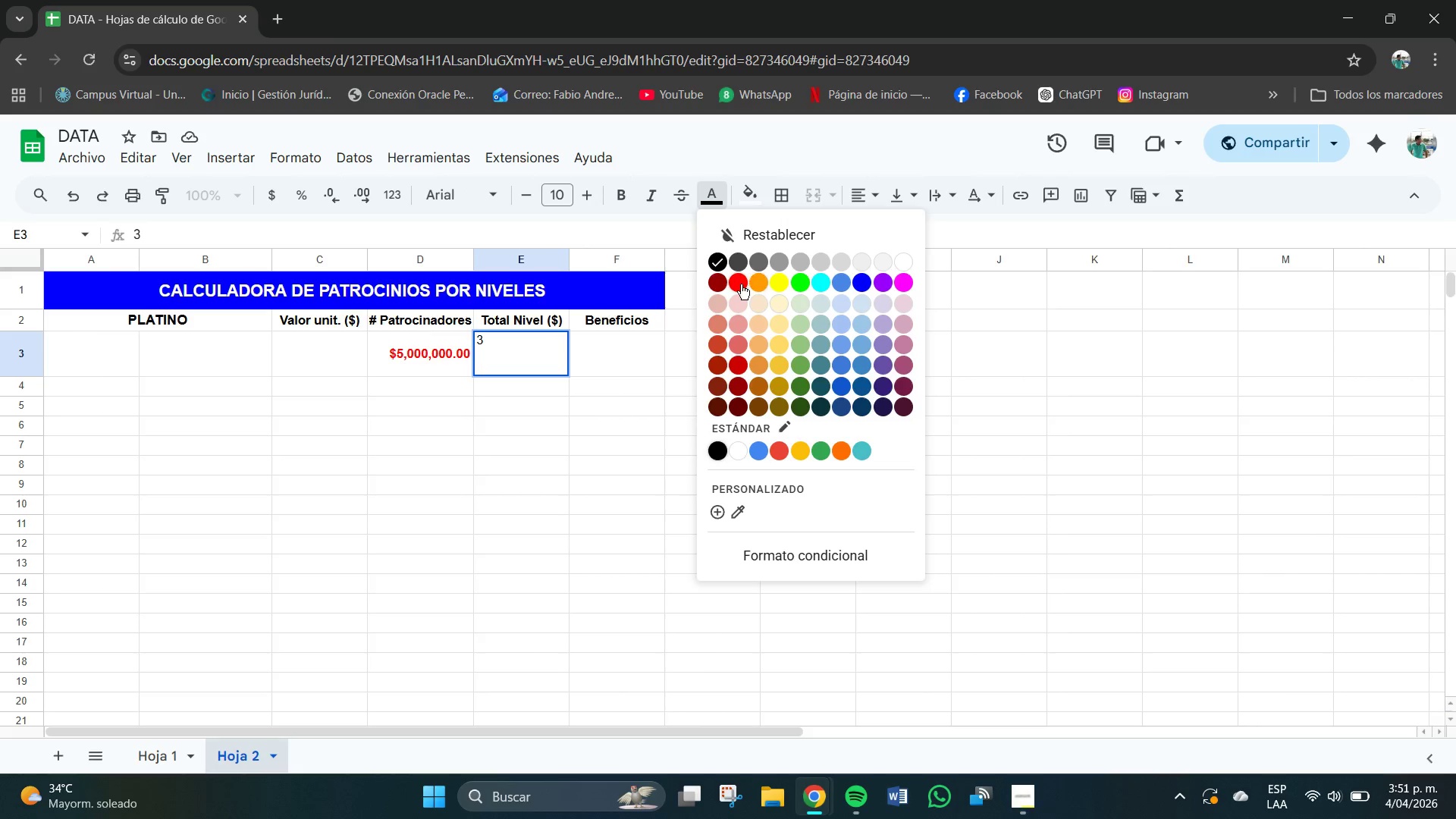 
left_click([739, 284])
 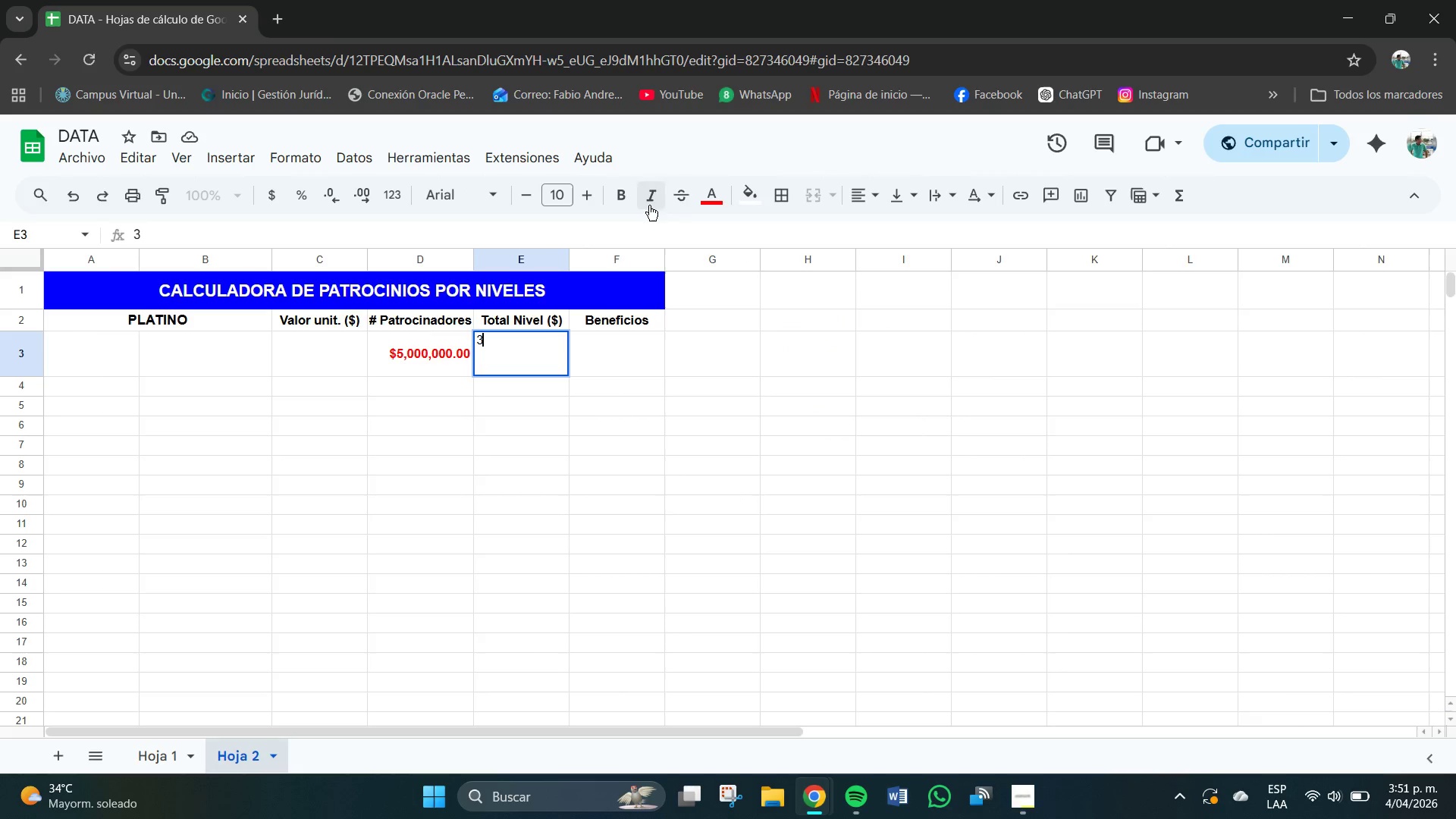 
left_click([713, 192])
 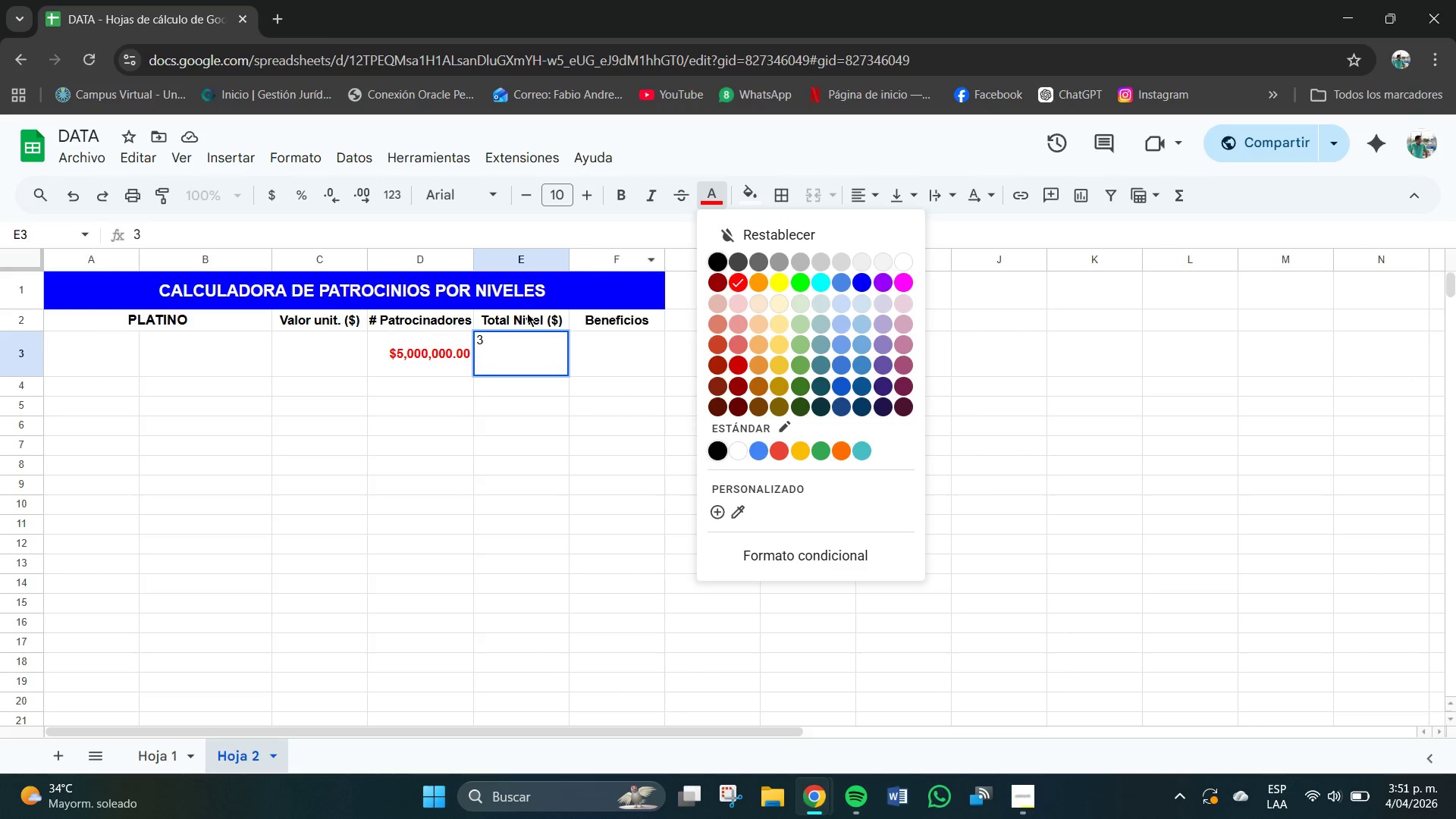 
left_click([499, 347])
 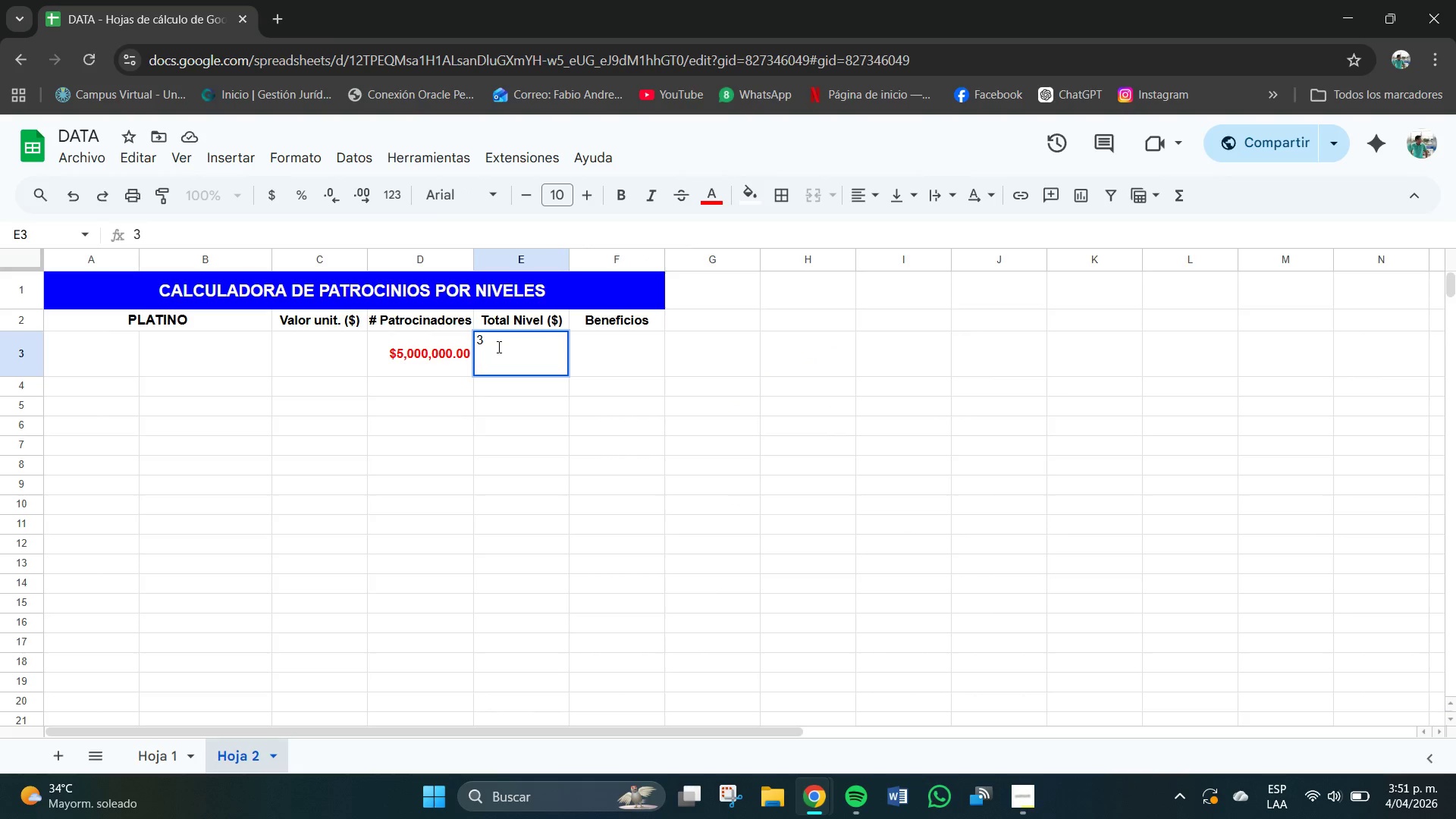 
key(Backspace)
 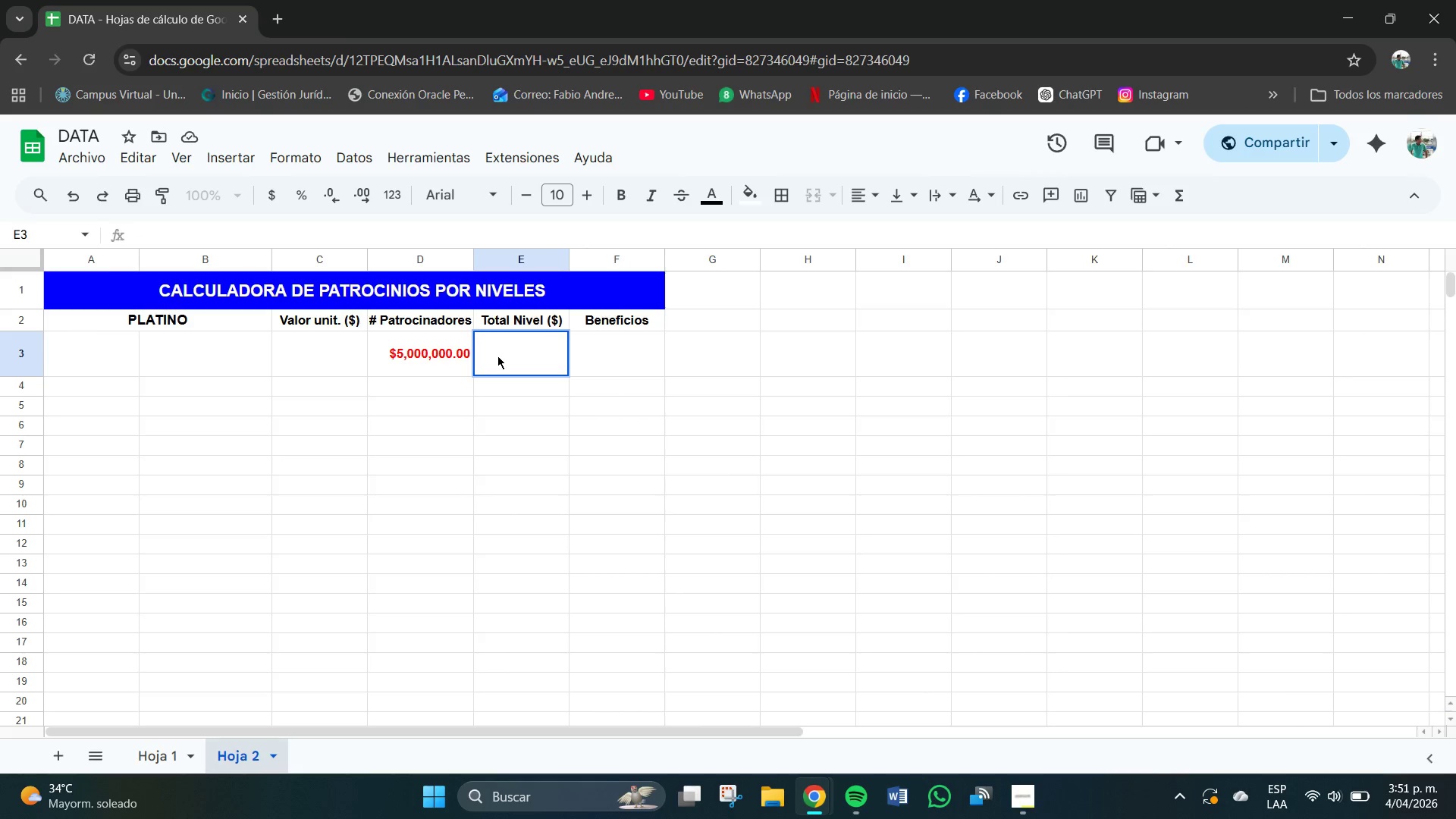 
key(Numpad3)
 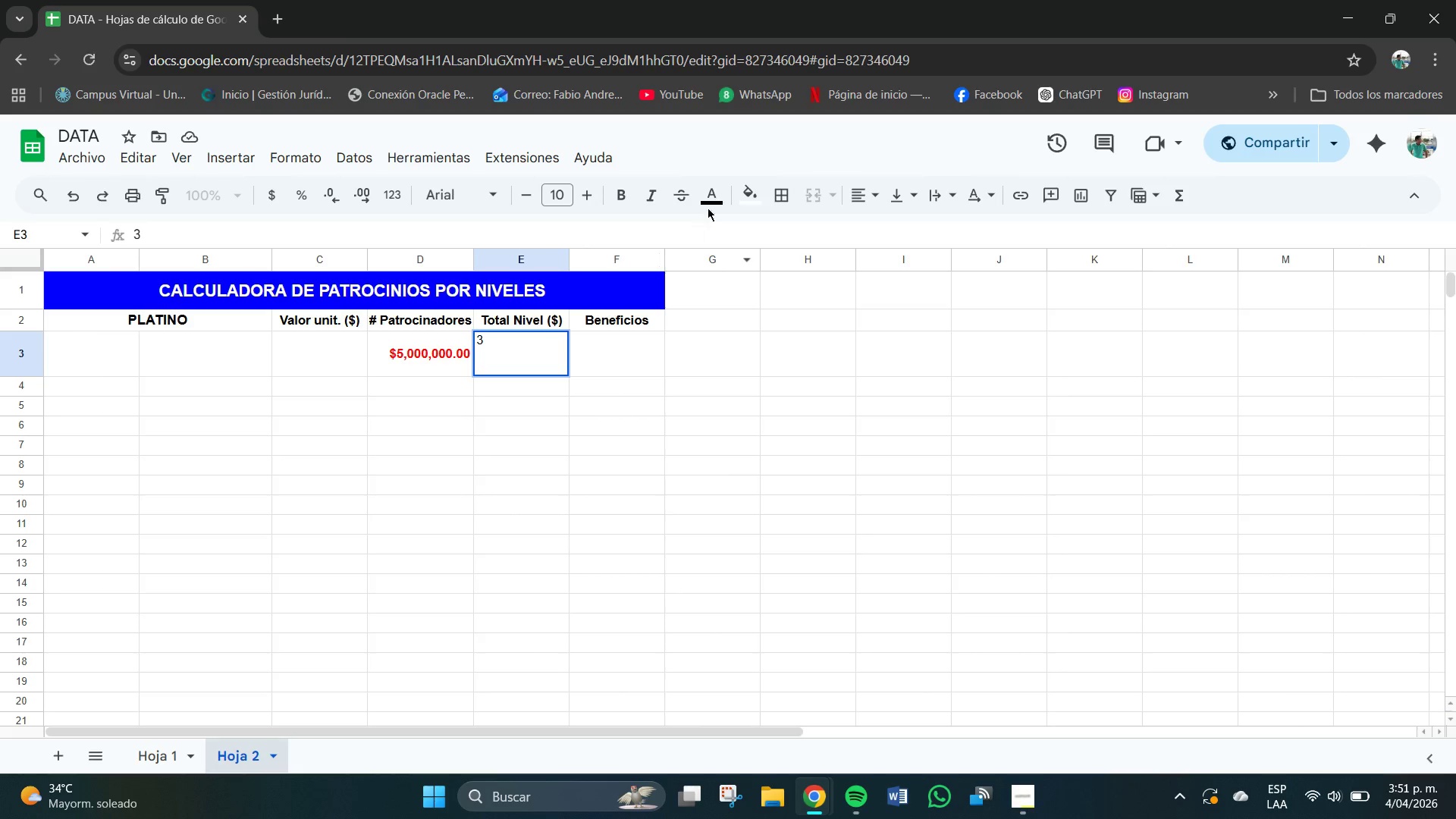 
left_click([719, 193])
 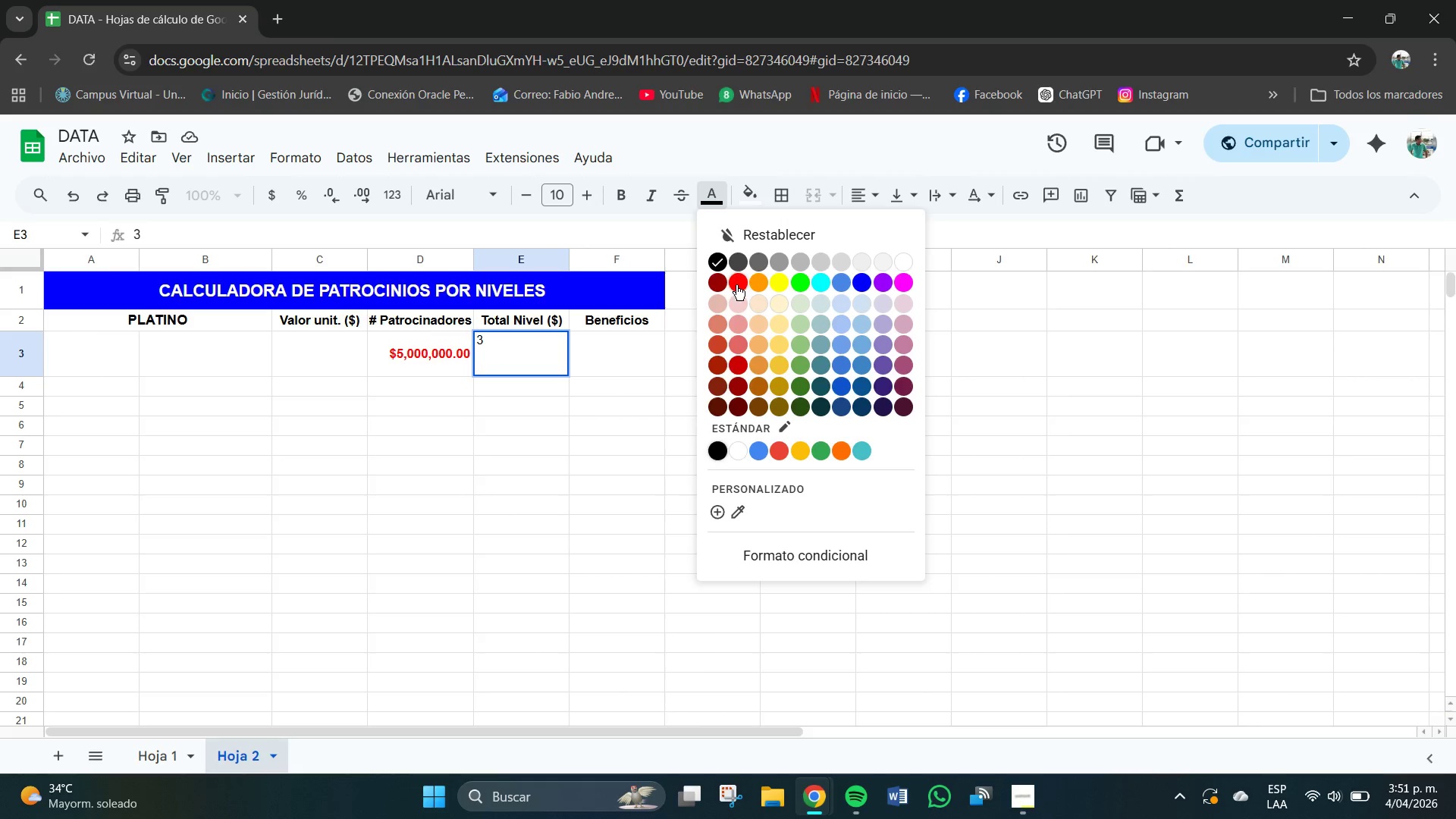 
left_click([739, 283])
 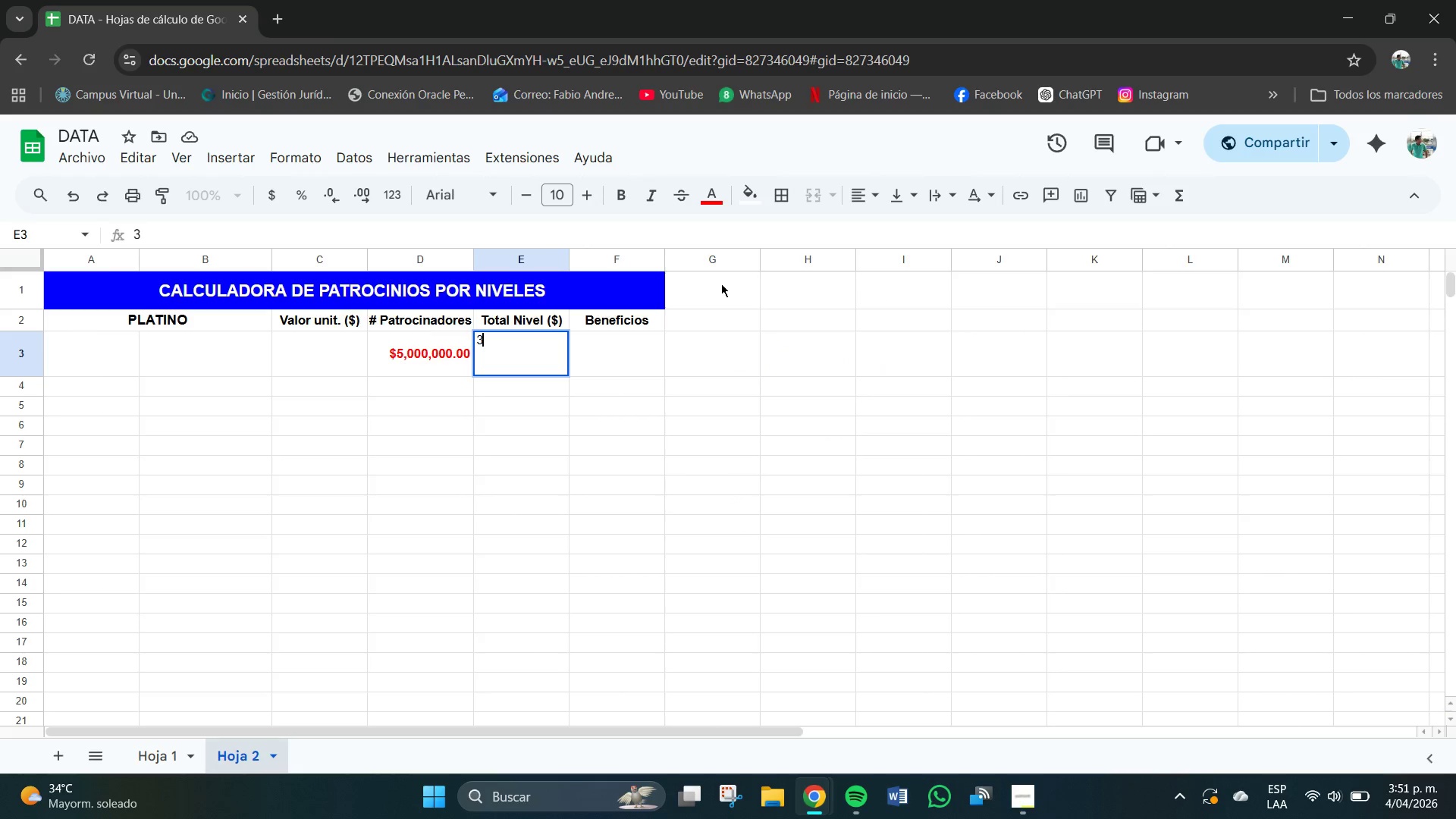 
key(Numpad3)
 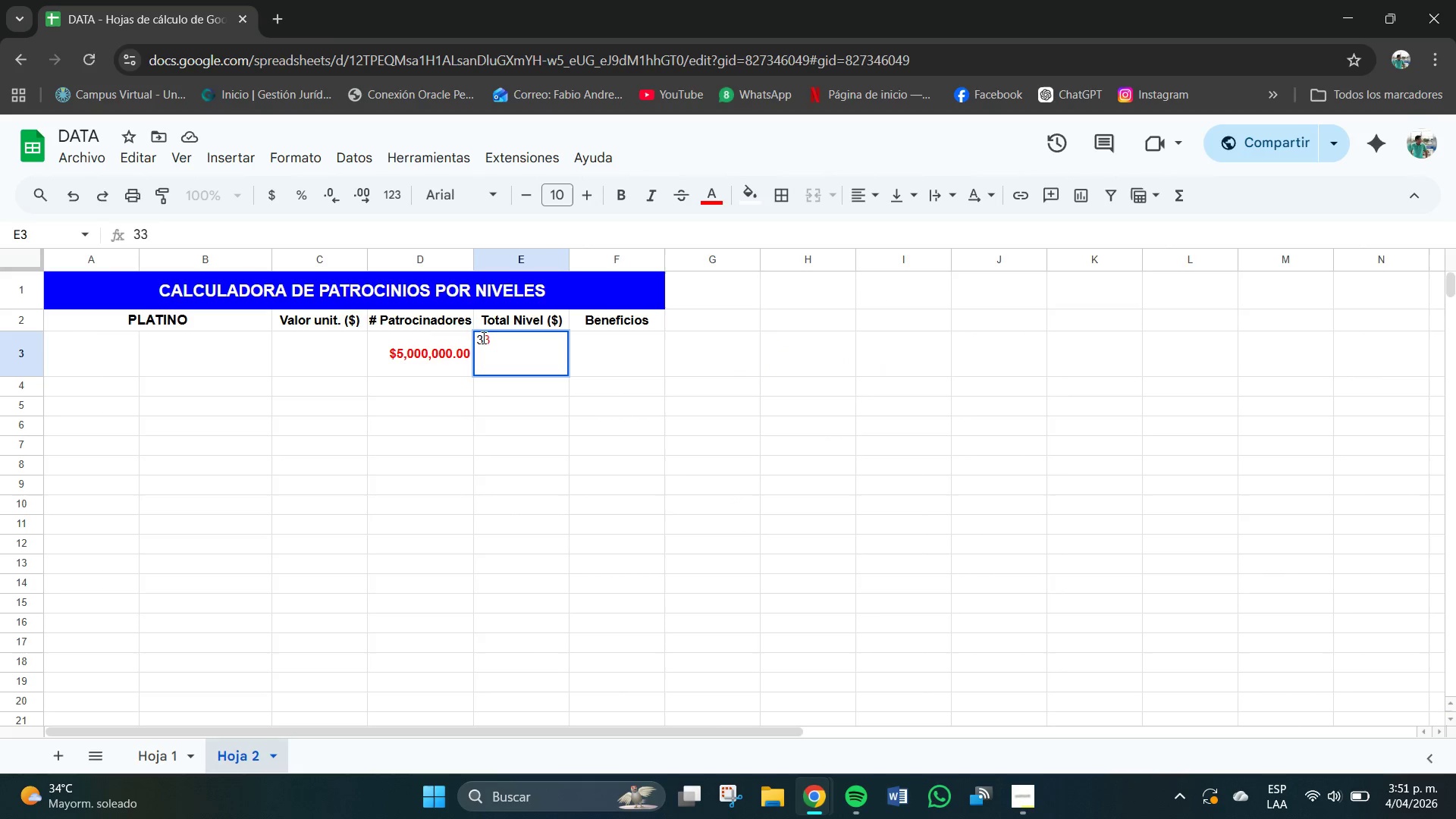 
left_click([483, 339])
 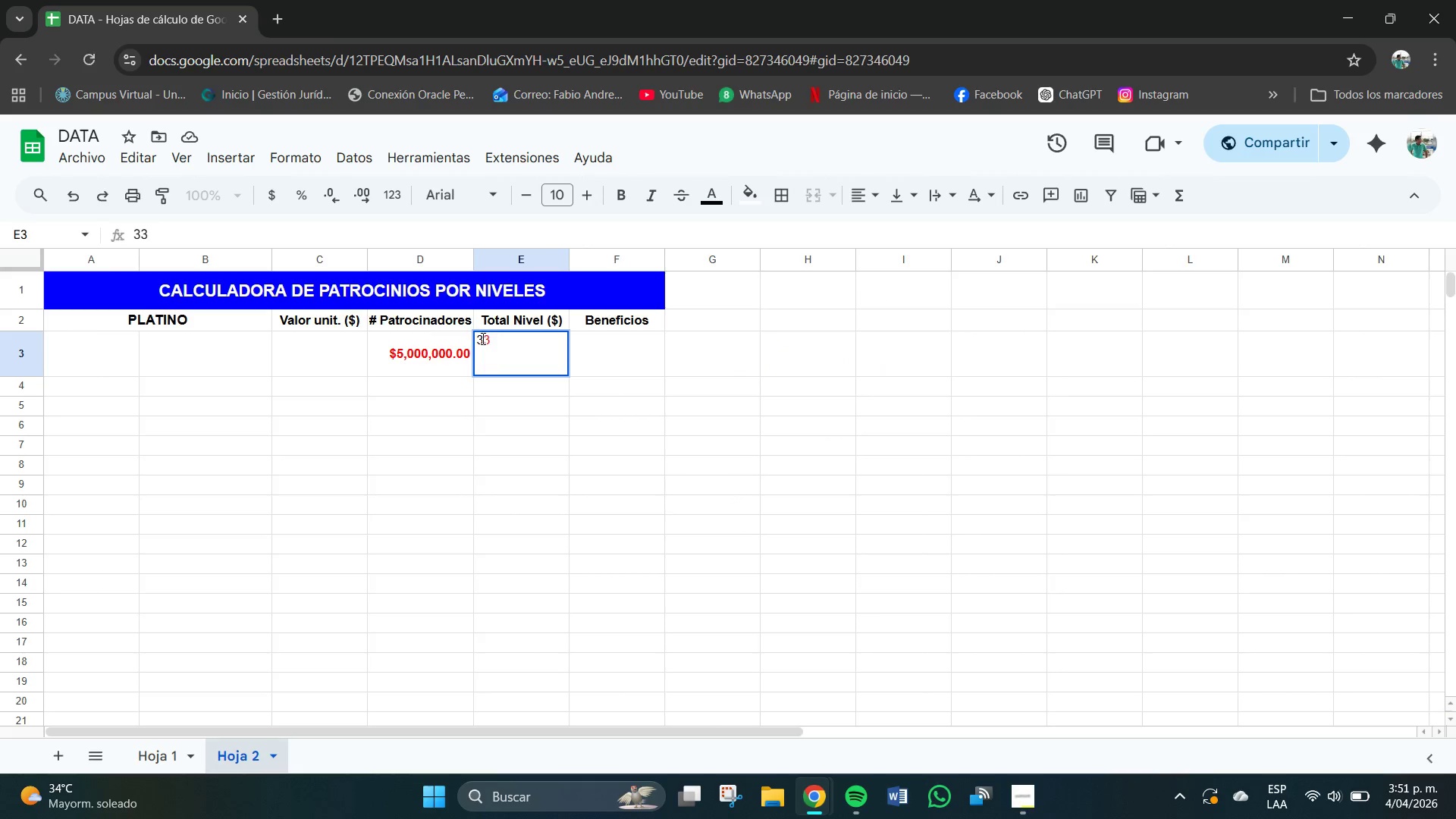 
key(Backspace)
 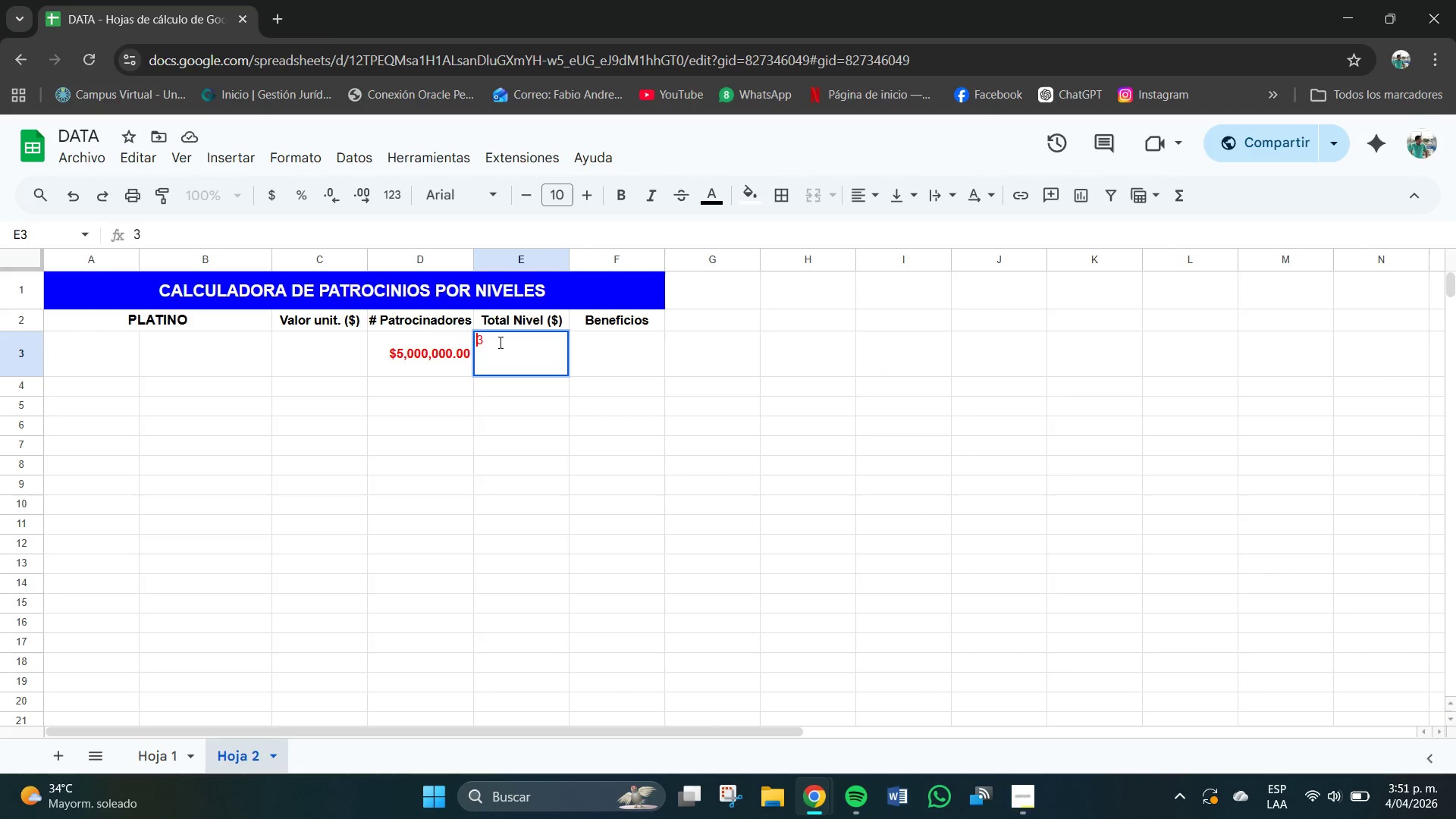 
left_click([502, 343])
 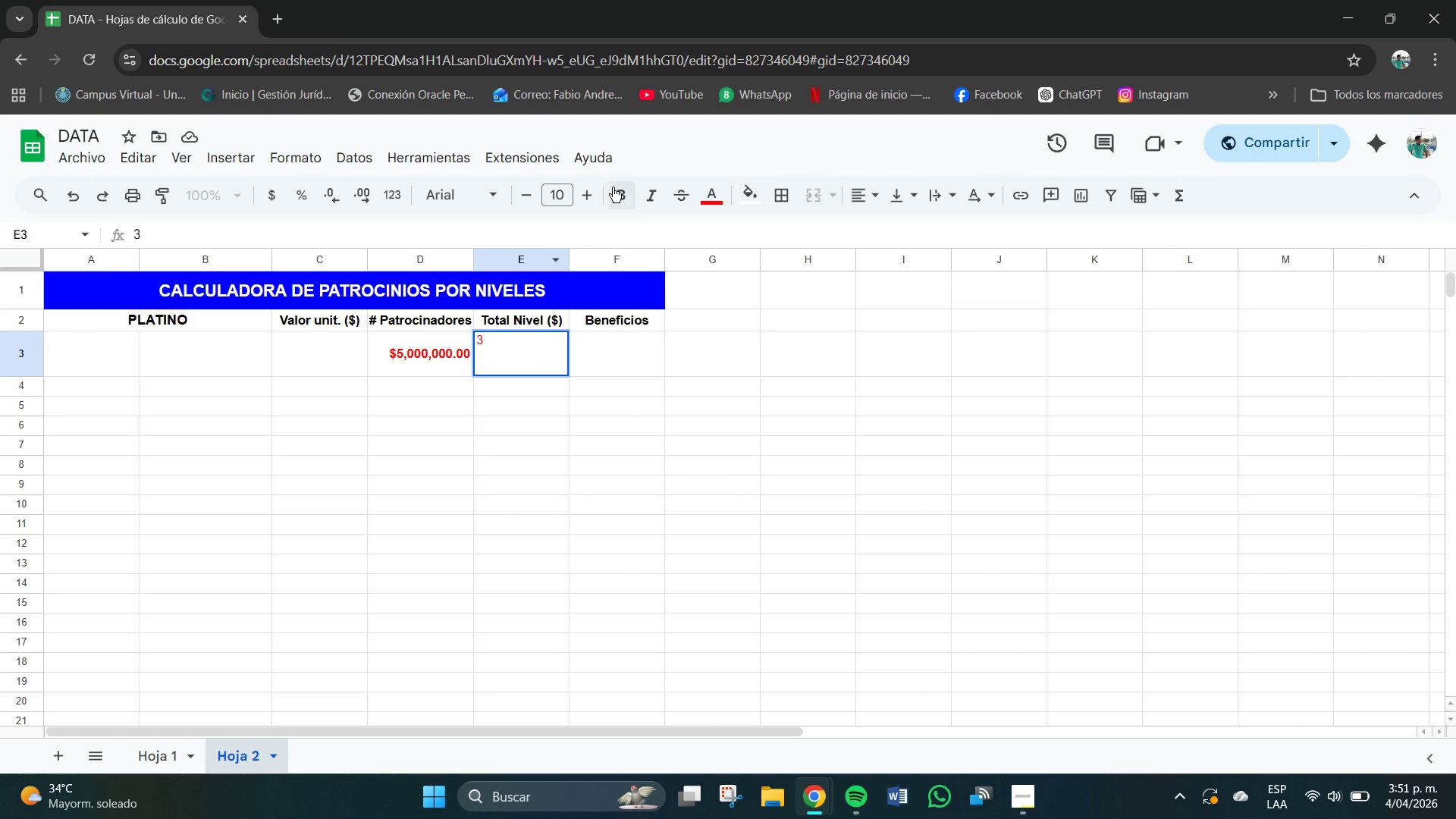 
left_click([613, 199])
 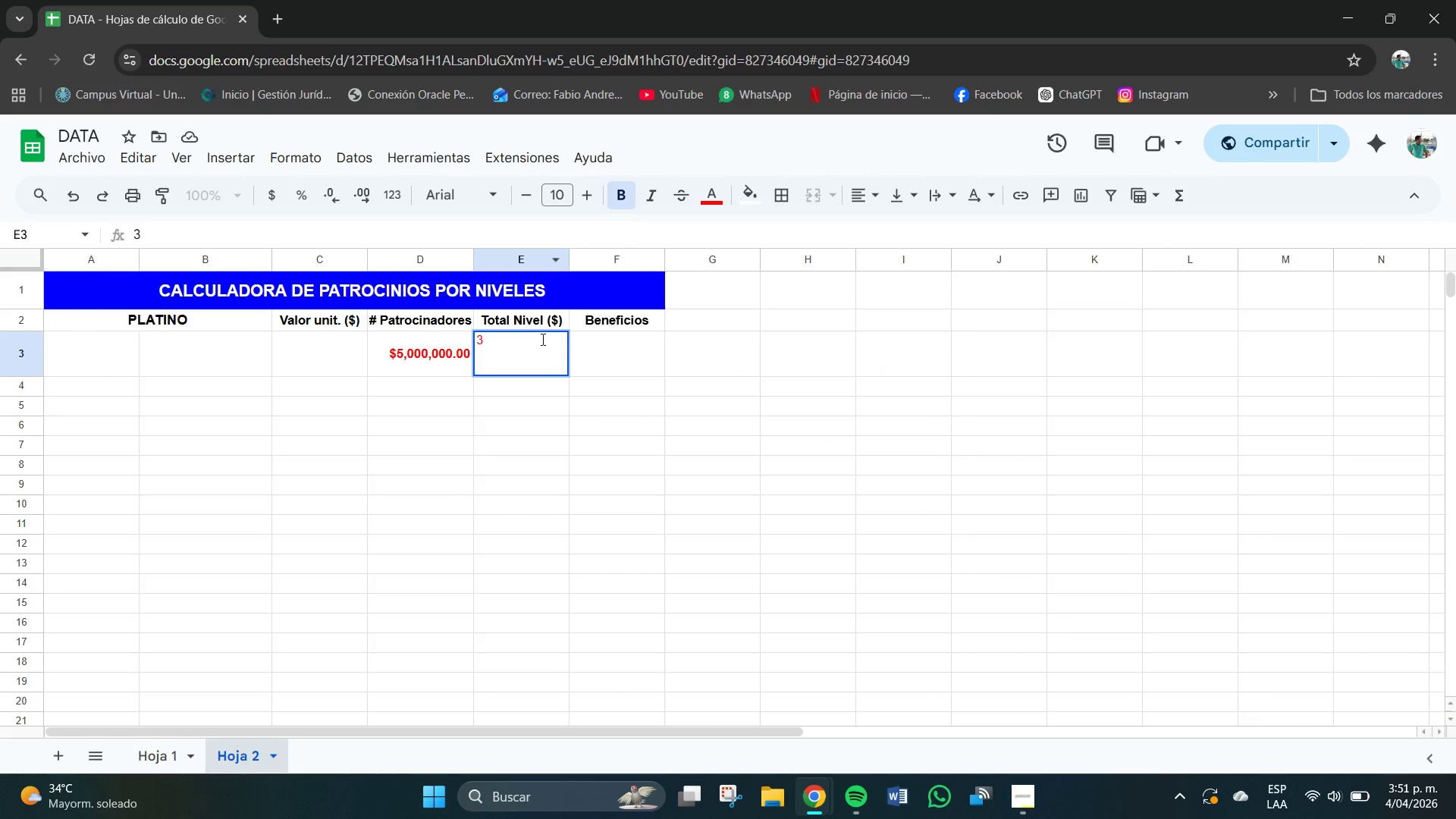 
left_click_drag(start_coordinate=[516, 341], to_coordinate=[473, 340])
 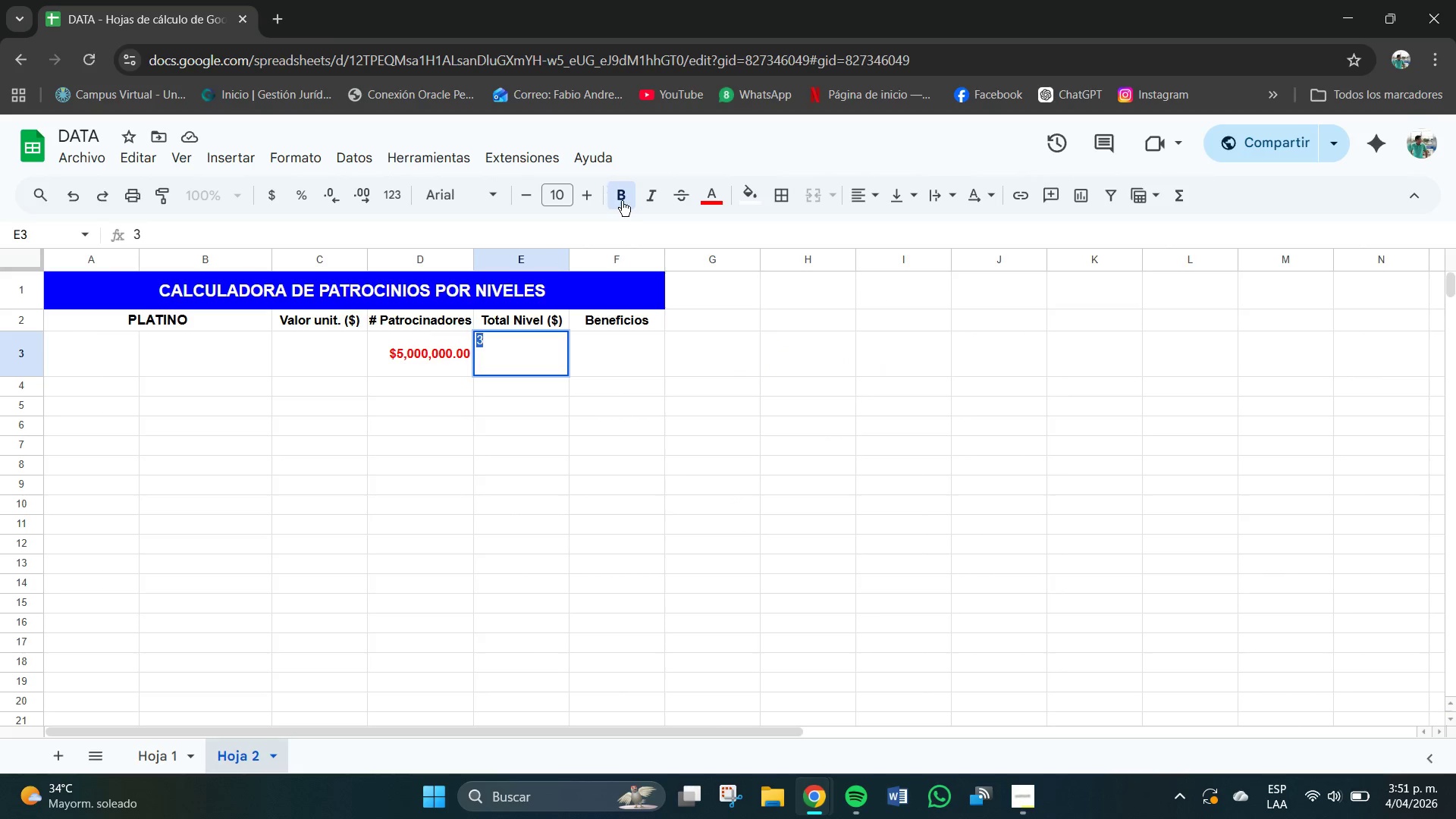 
left_click([624, 201])
 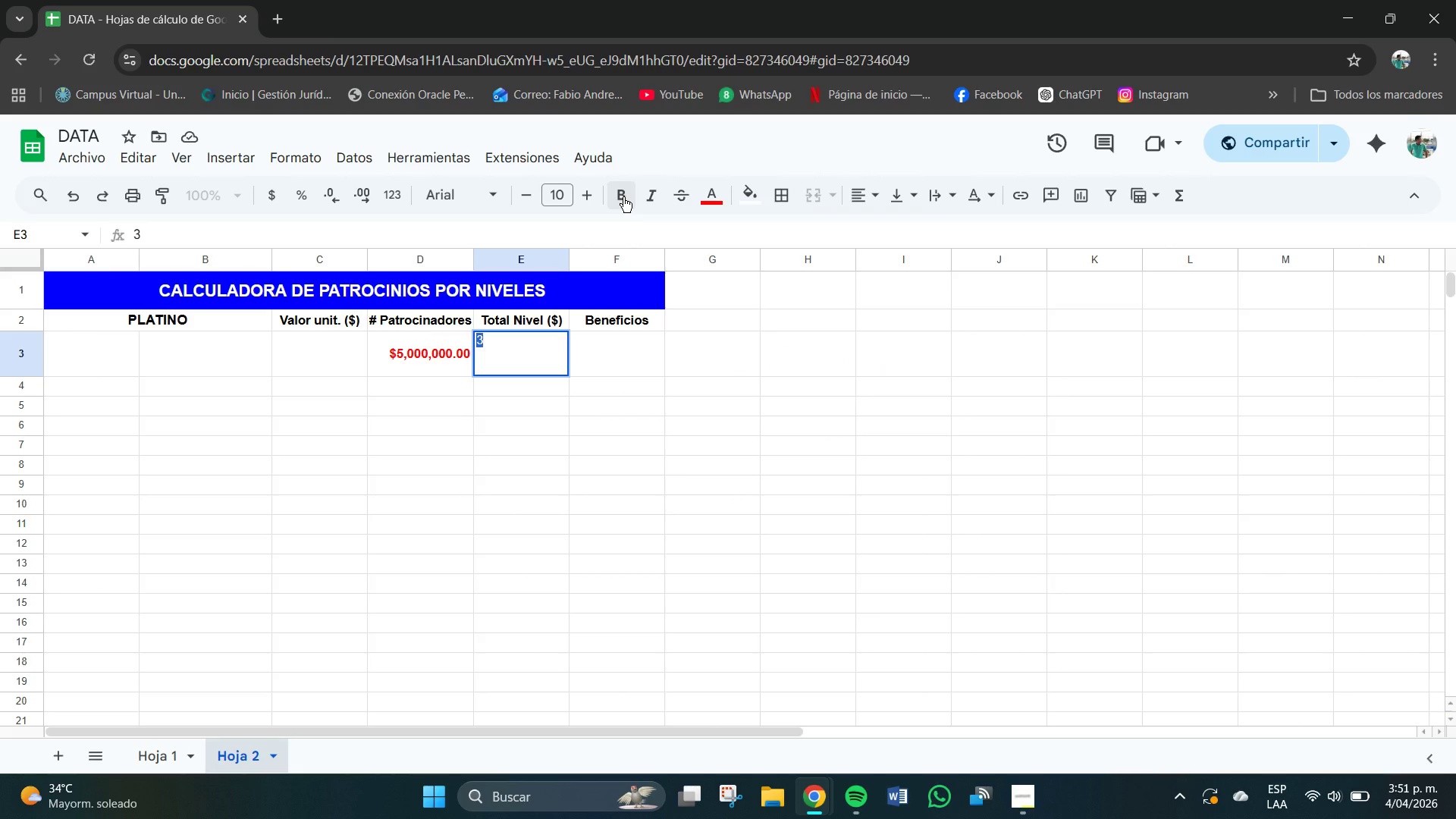 
left_click([623, 197])
 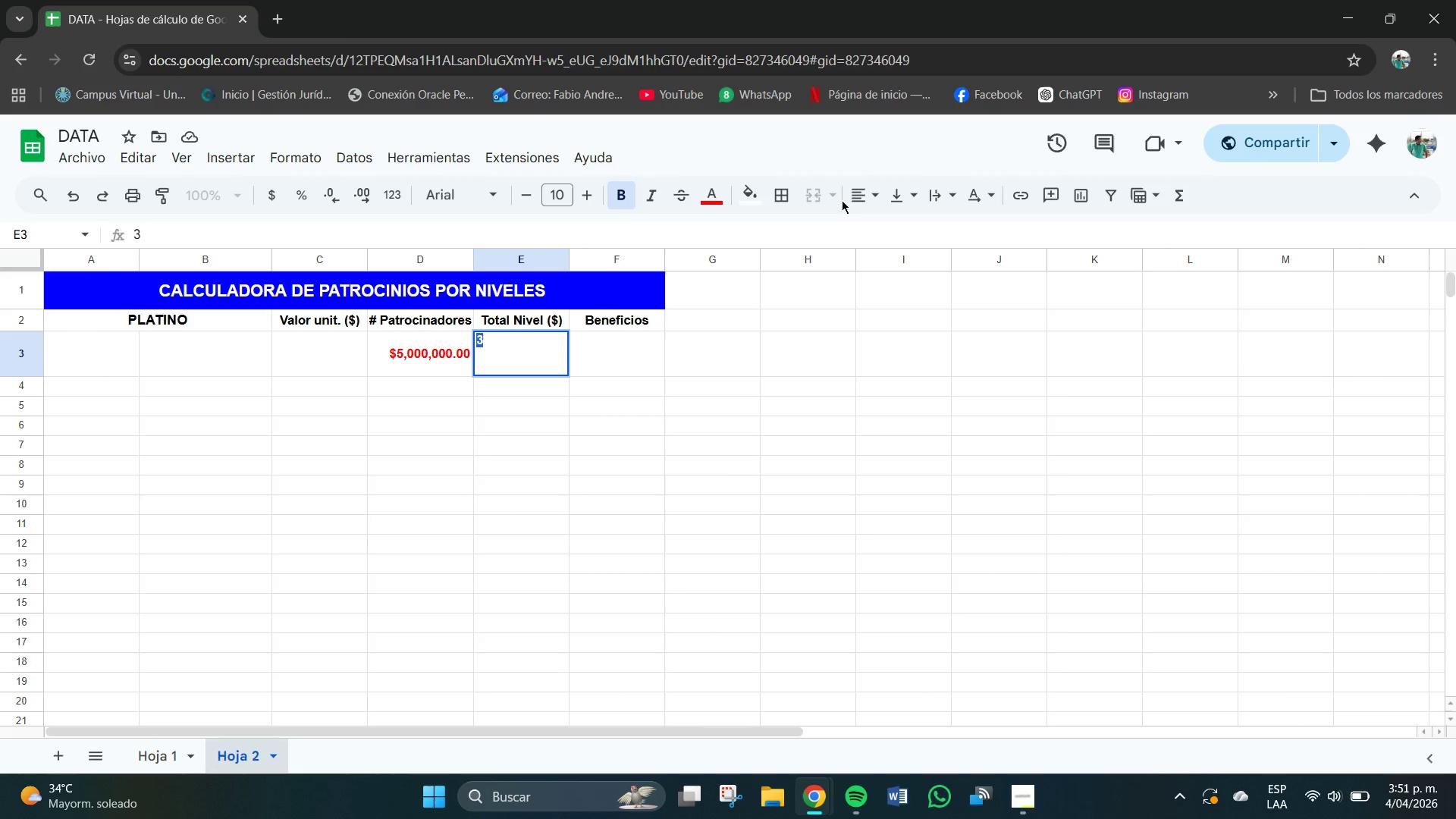 
left_click([867, 200])
 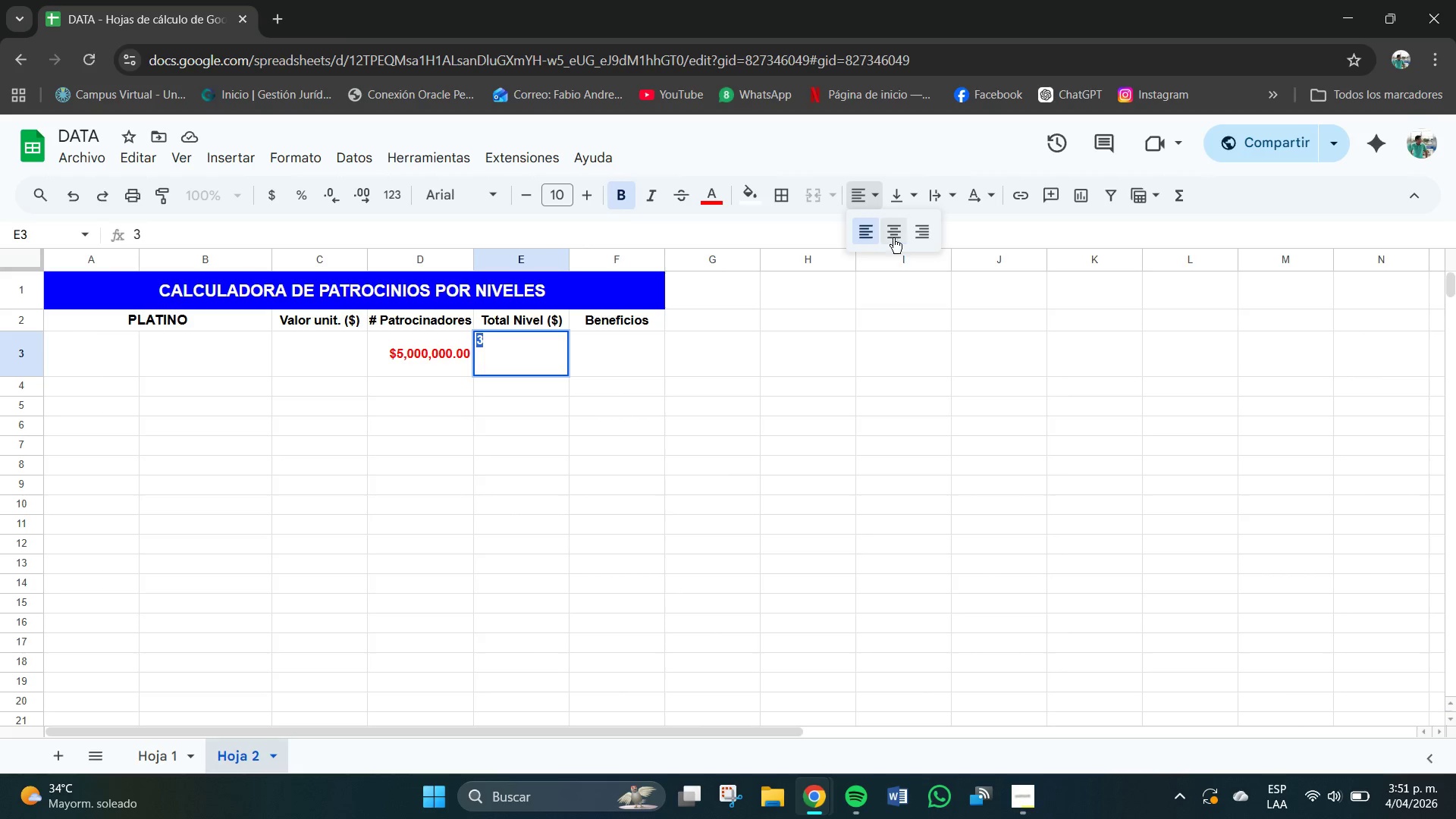 
left_click([892, 231])
 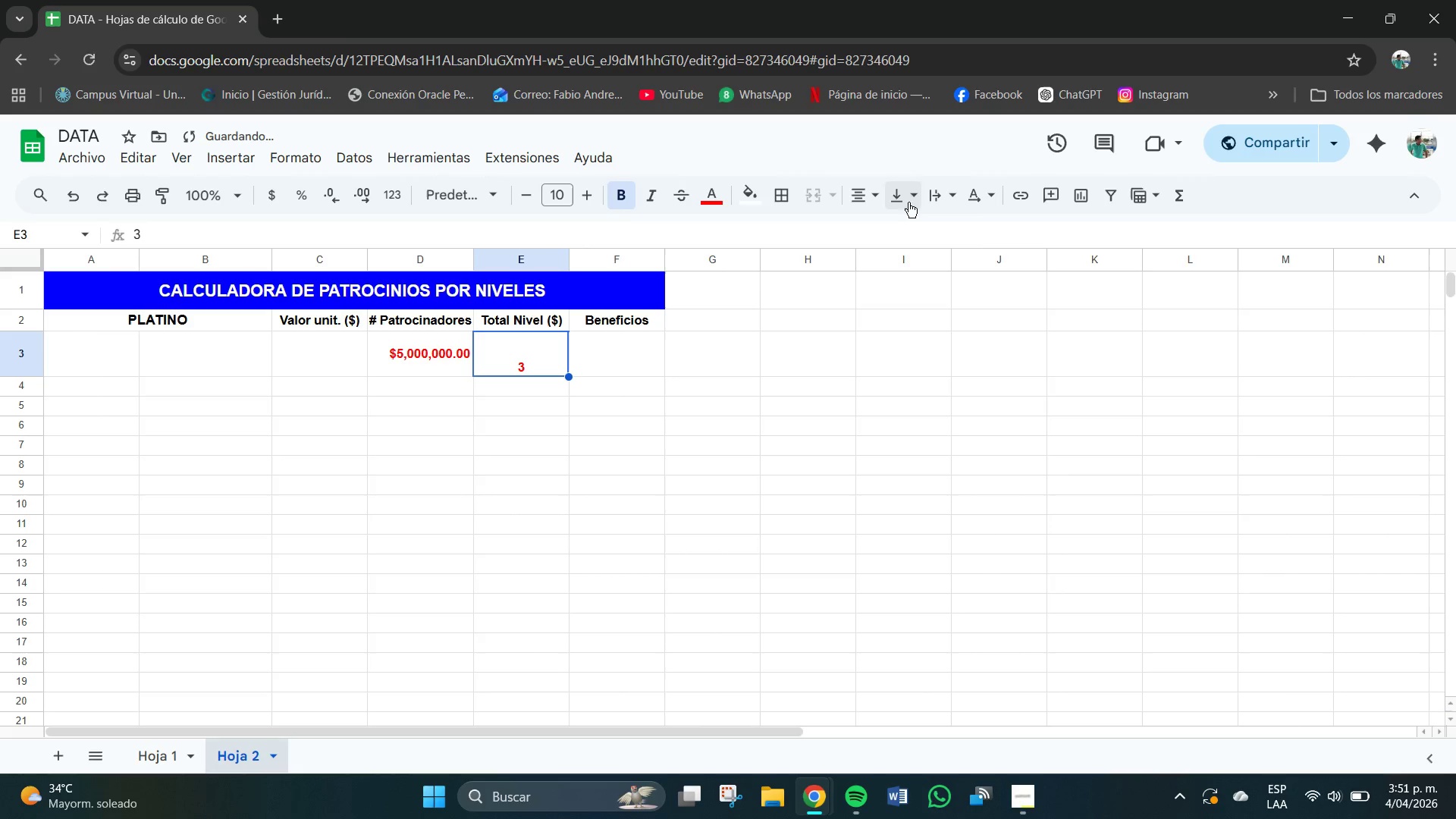 
left_click([899, 193])
 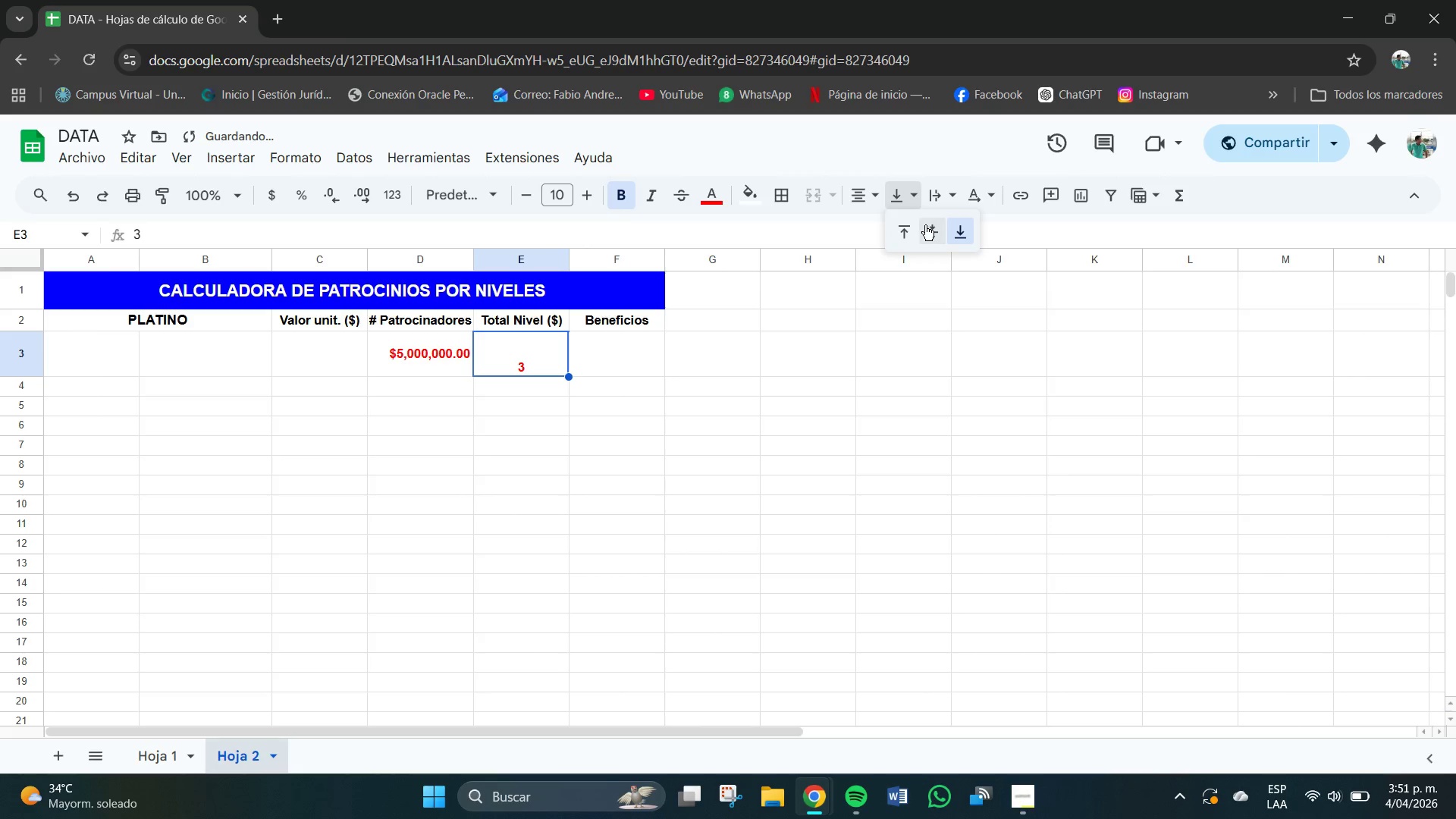 
left_click([931, 228])
 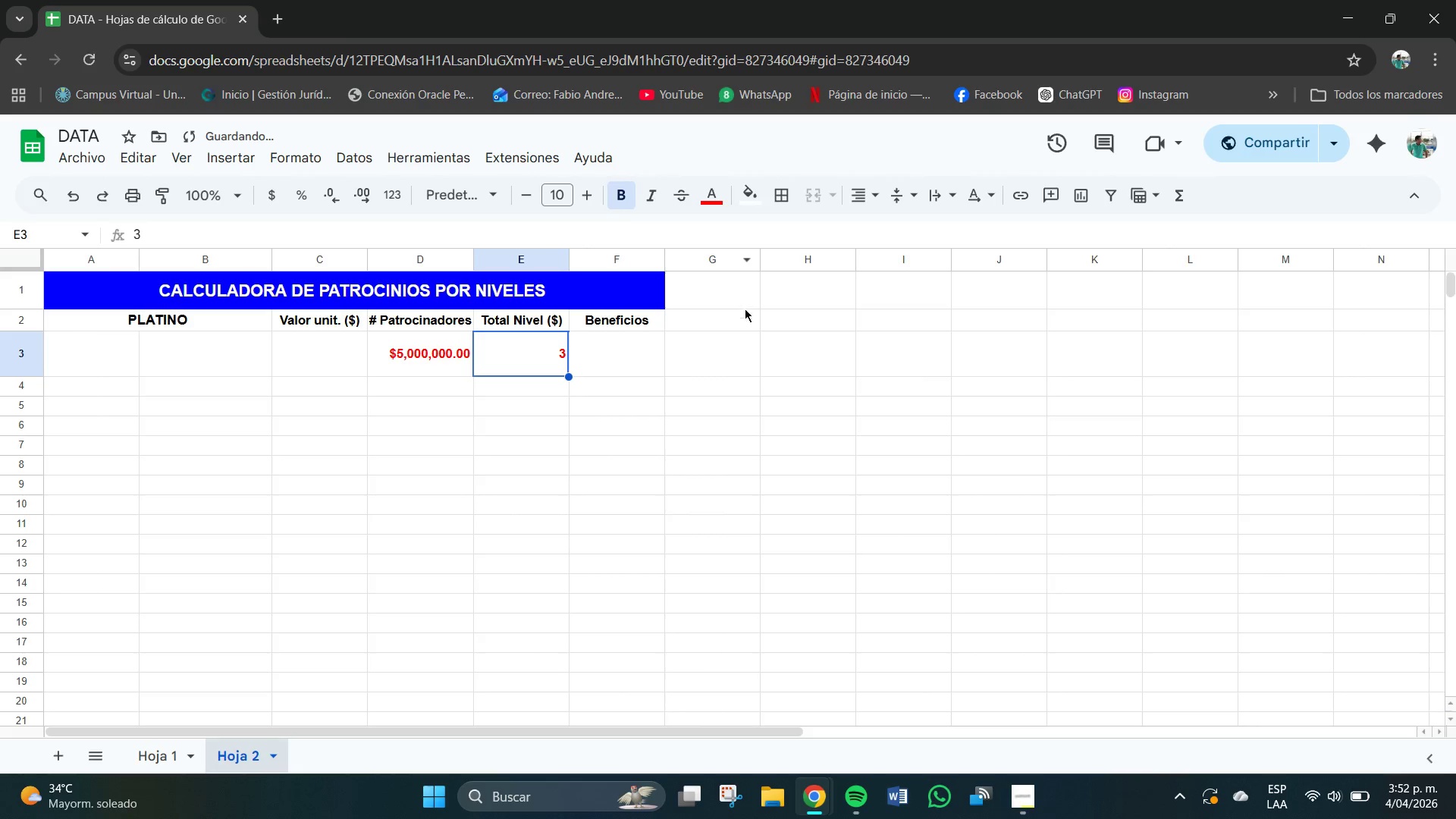 
wait(10.61)
 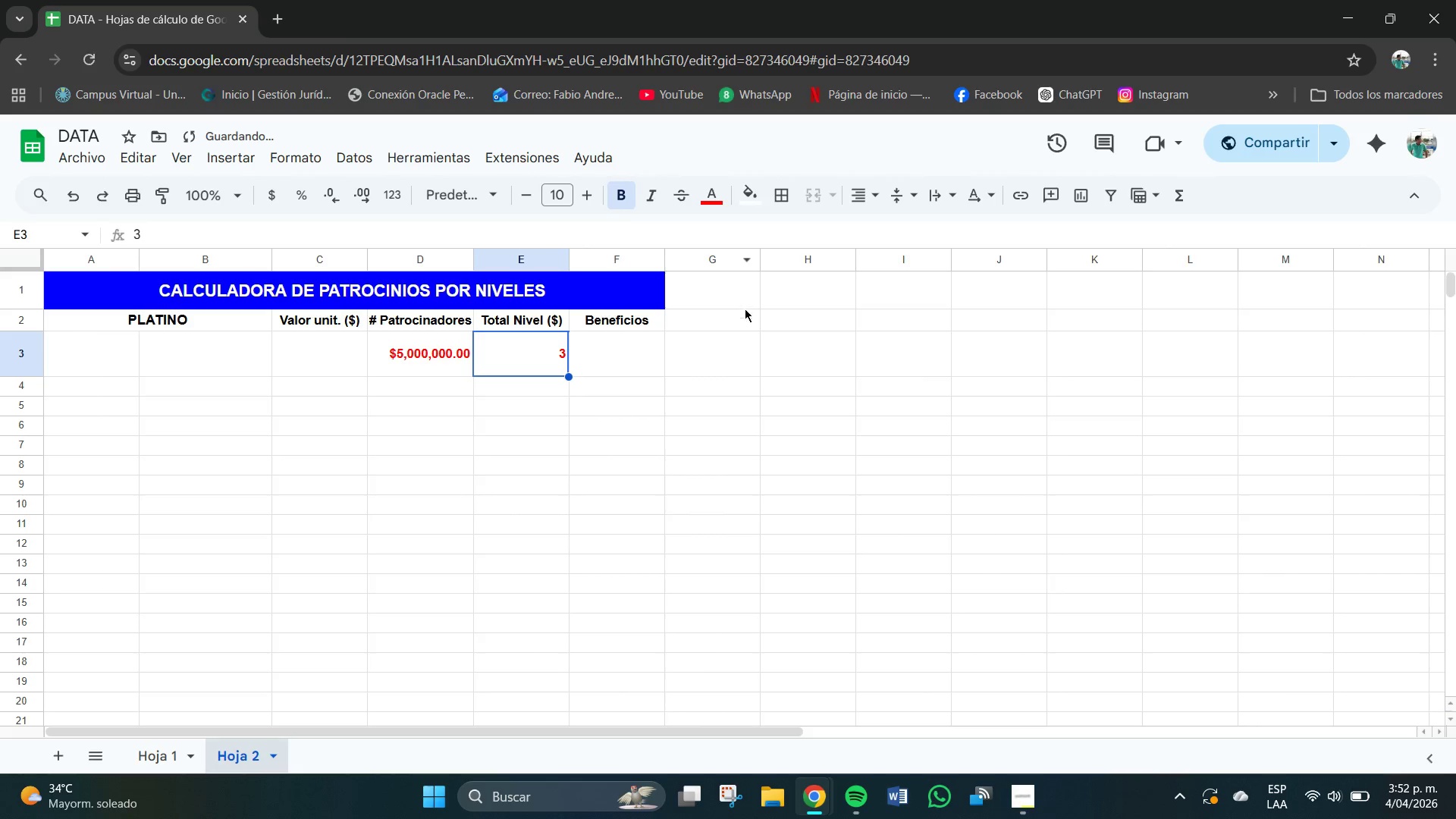 
left_click([548, 319])
 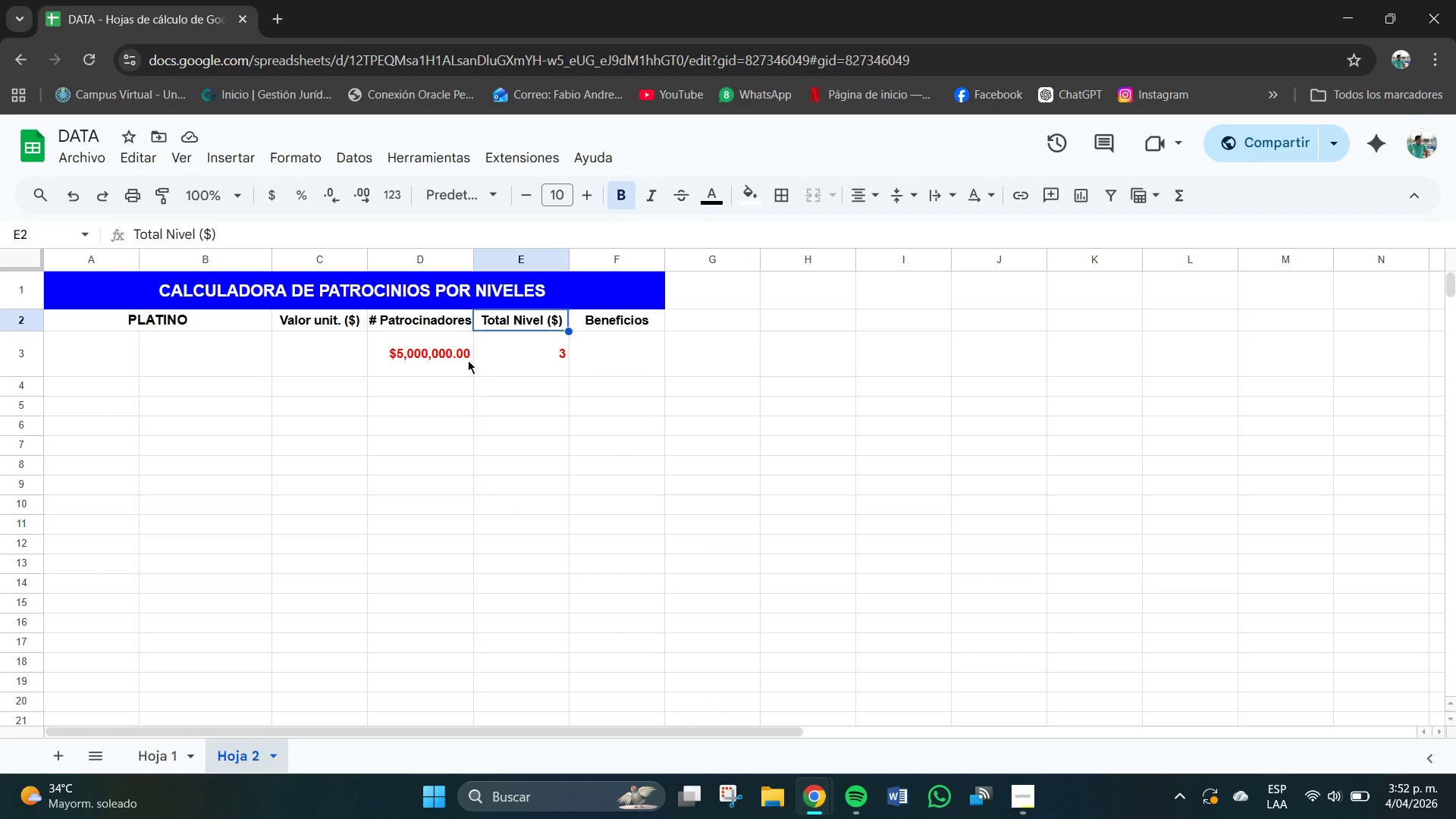 
left_click([447, 350])
 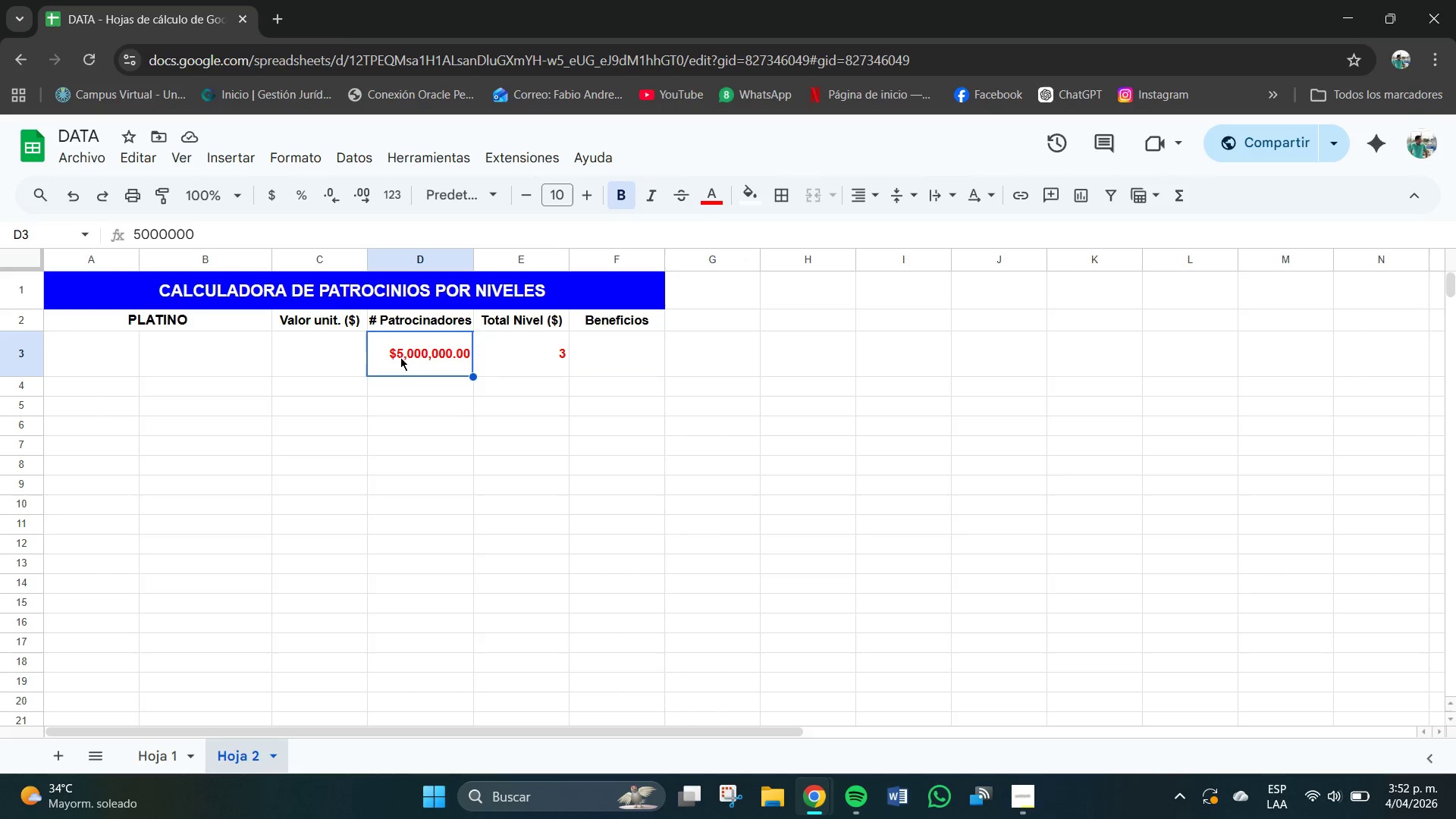 
left_click_drag(start_coordinate=[389, 355], to_coordinate=[428, 357])
 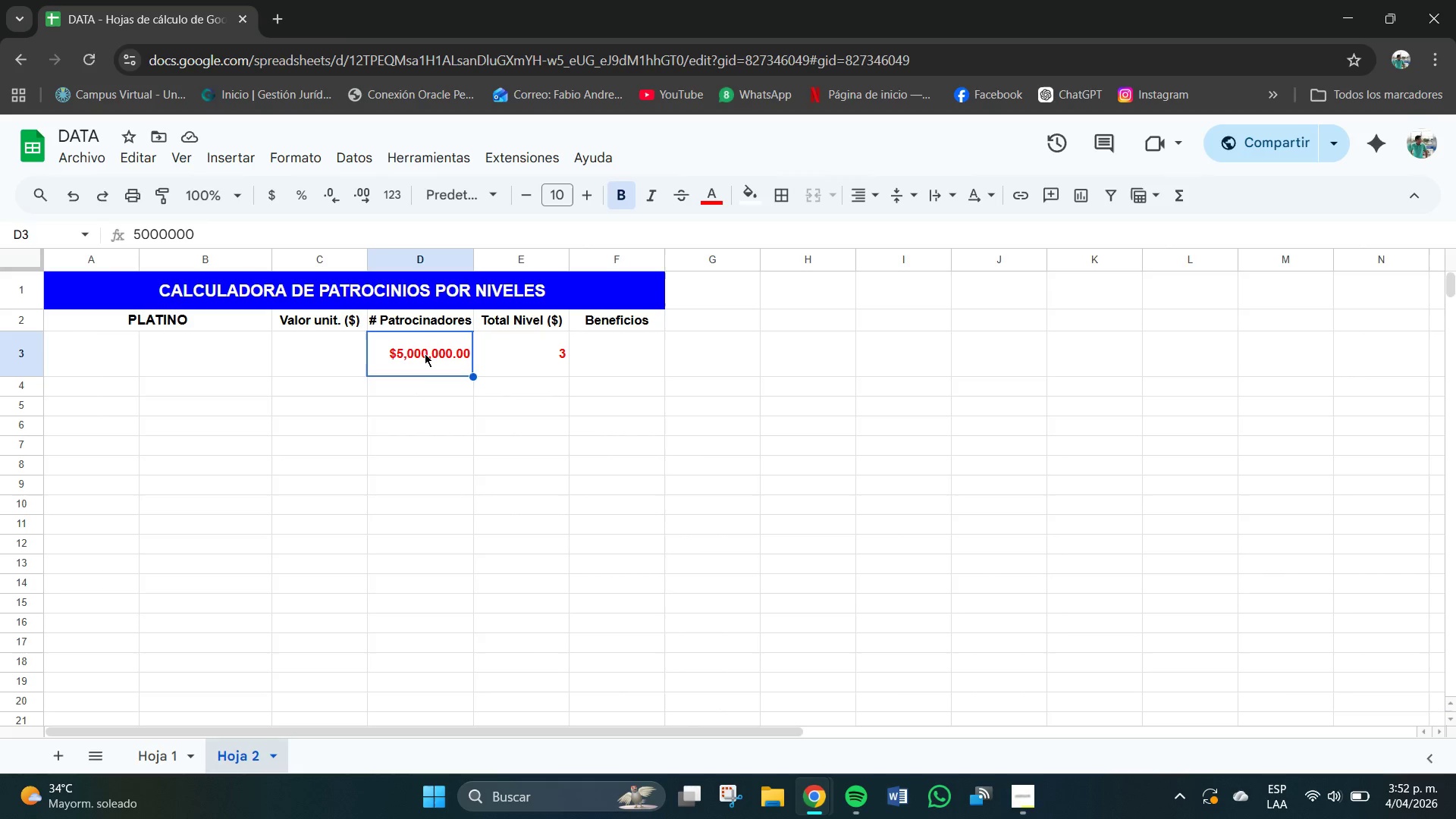 
double_click([425, 353])
 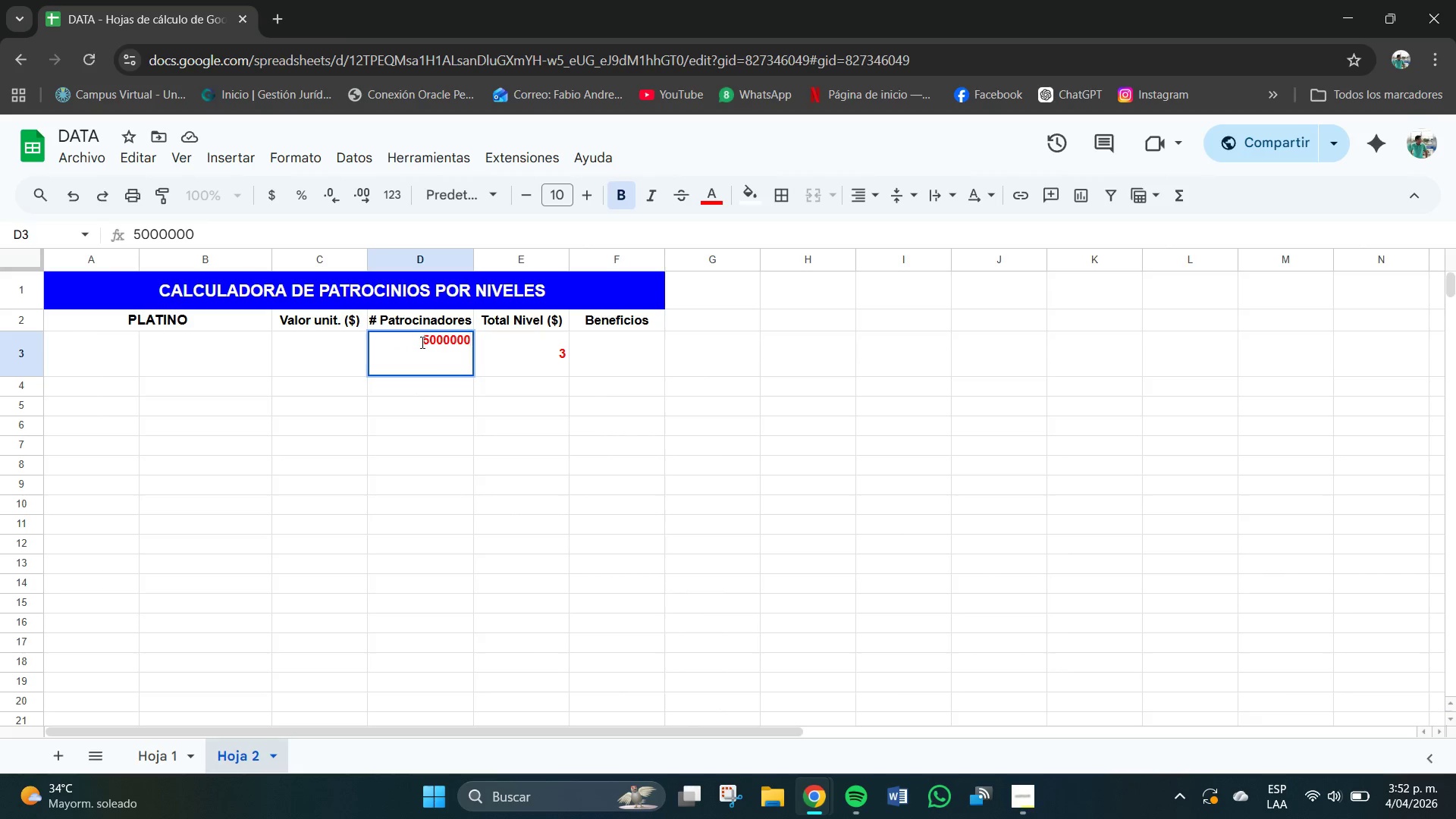 
left_click_drag(start_coordinate=[420, 340], to_coordinate=[479, 351])
 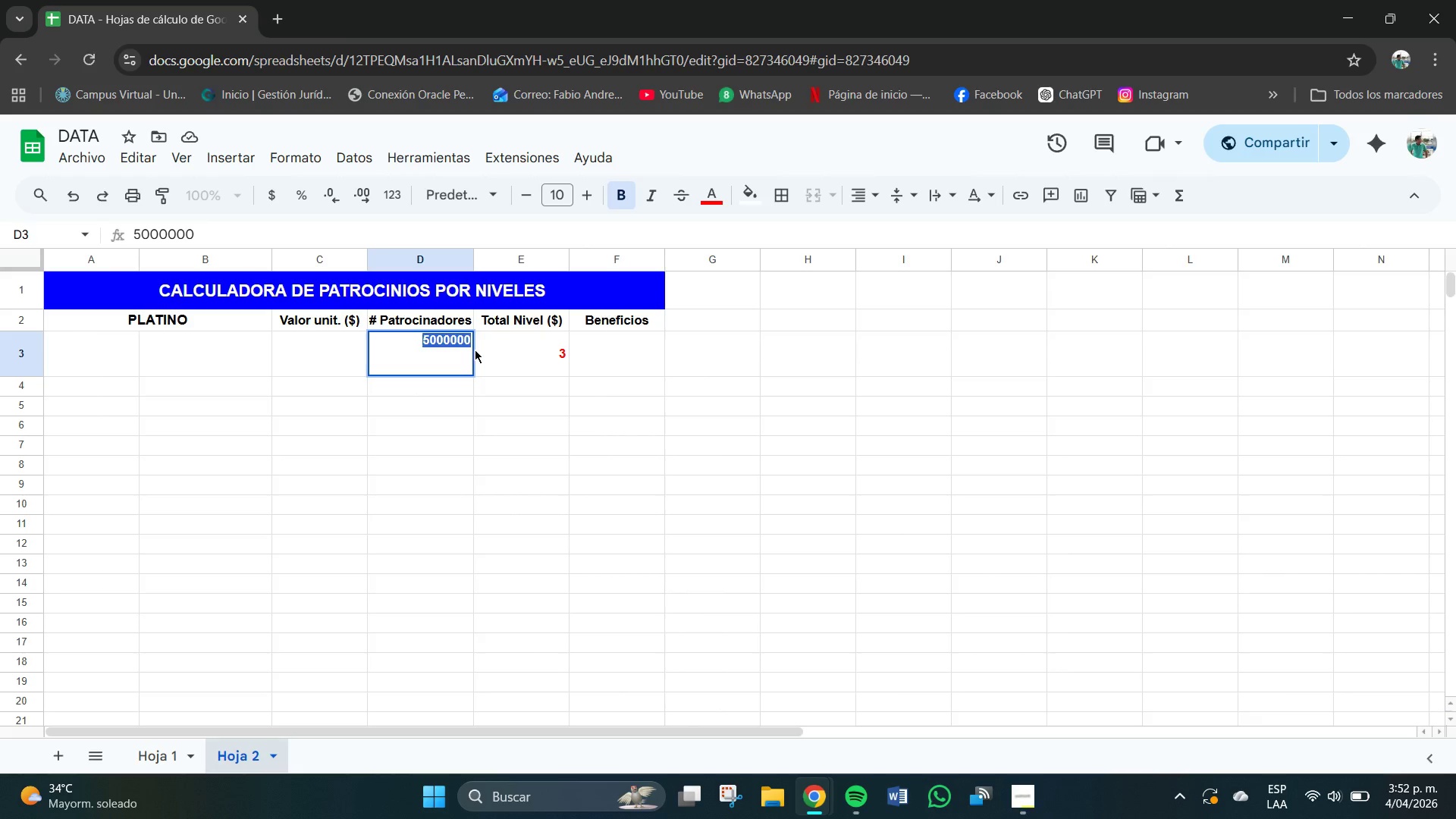 
key(Control+C)
 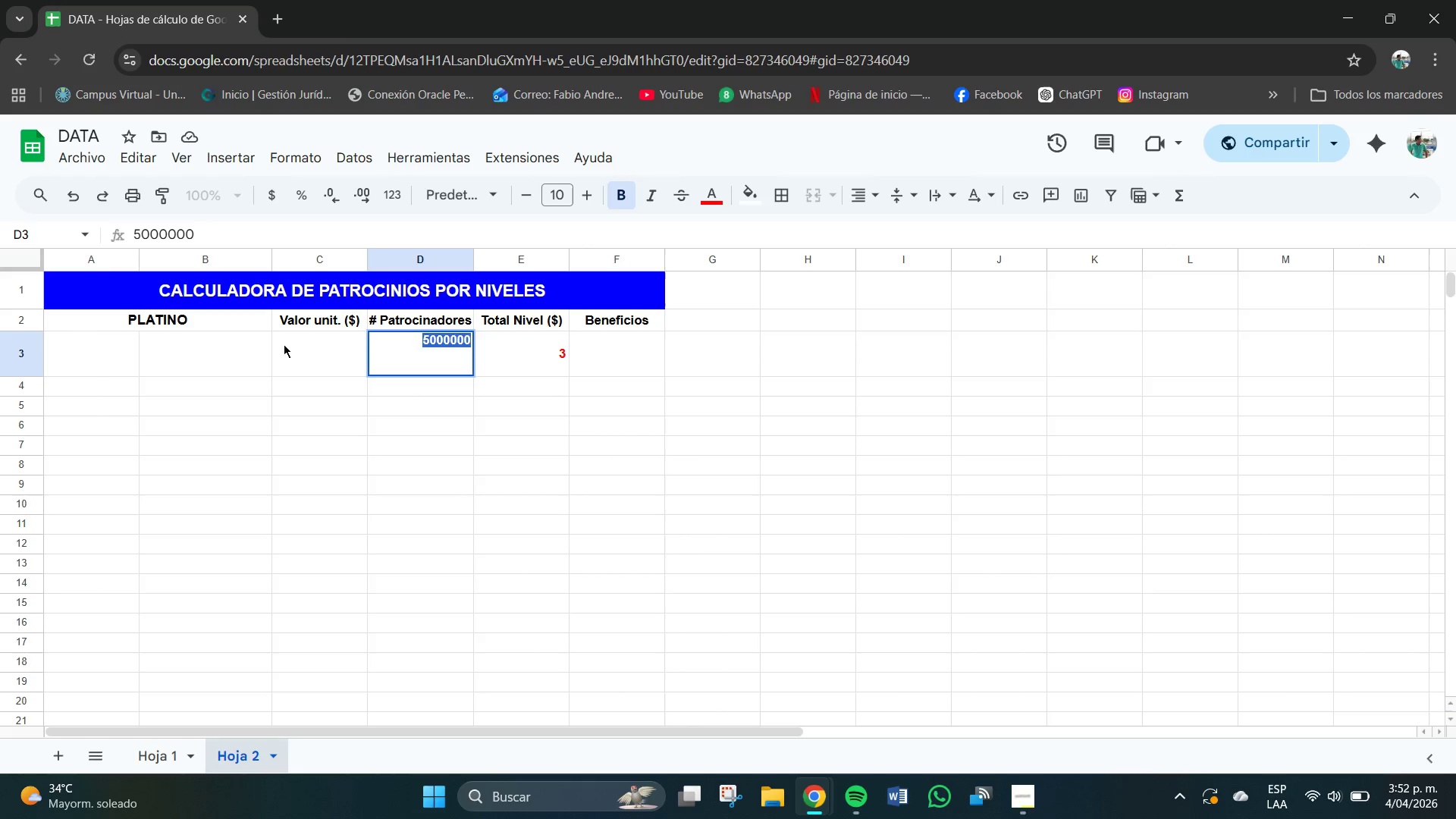 
left_click_drag(start_coordinate=[279, 345], to_coordinate=[284, 345])
 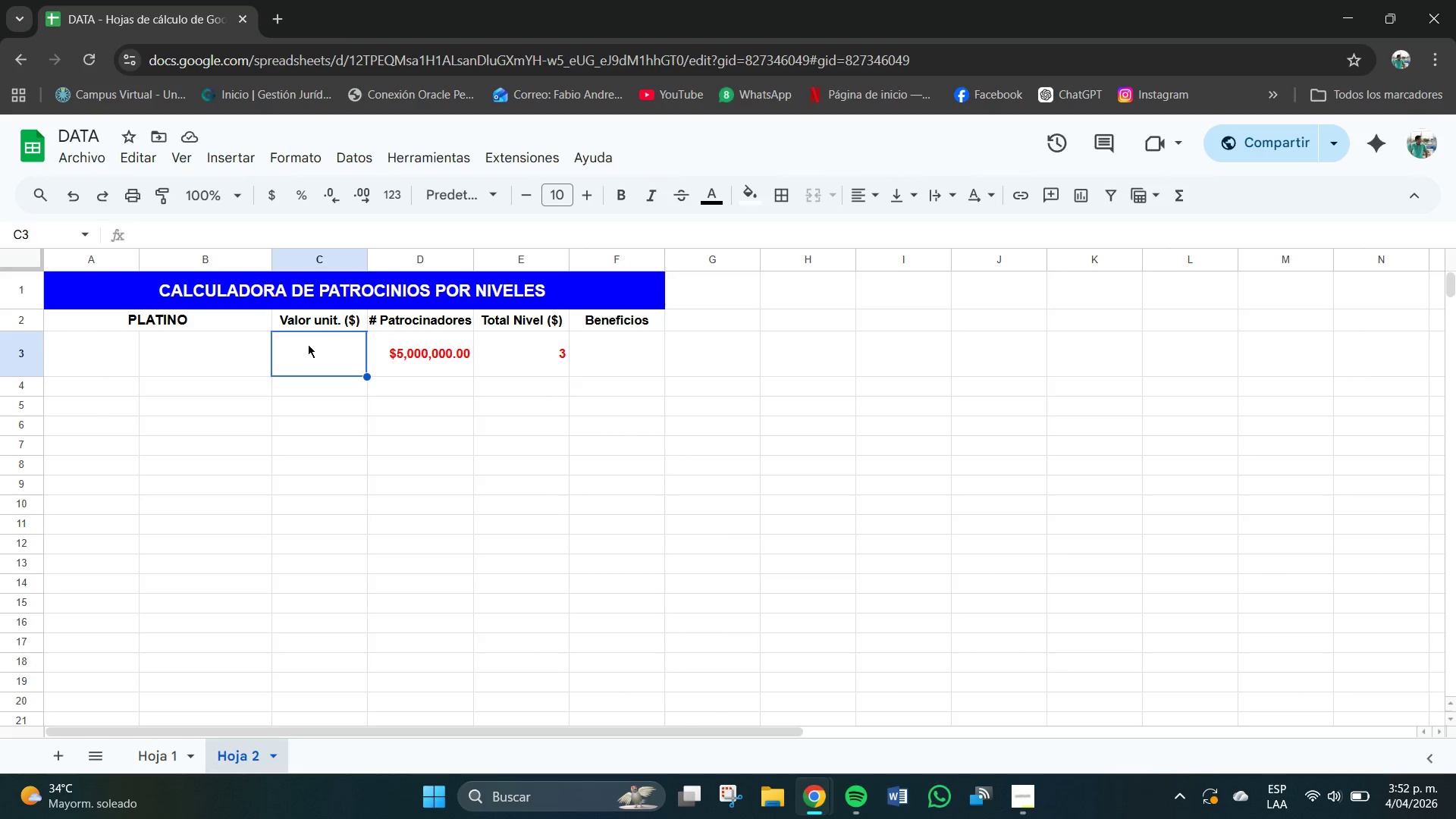 
key(Control+V)
 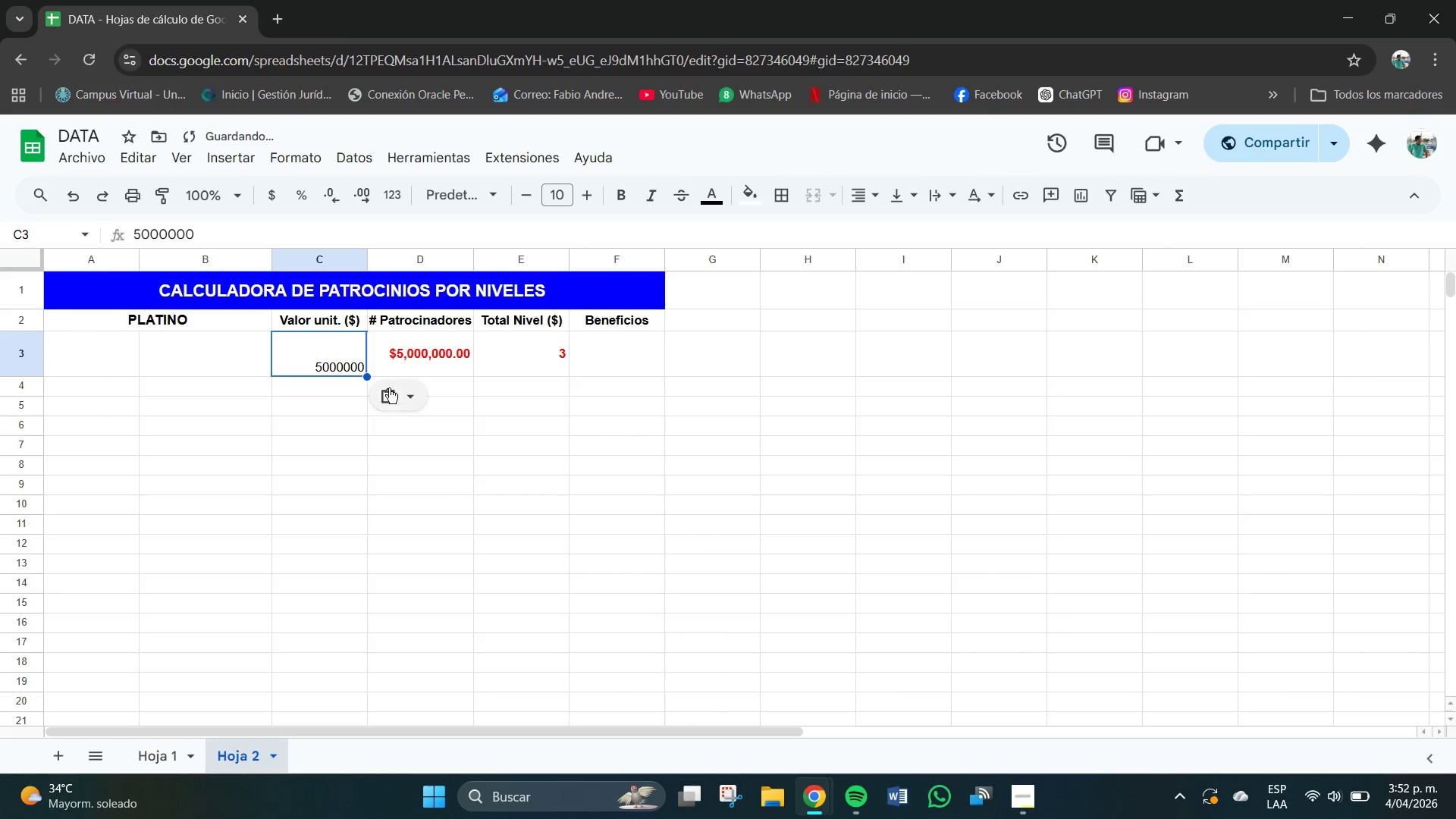 
left_click([401, 394])
 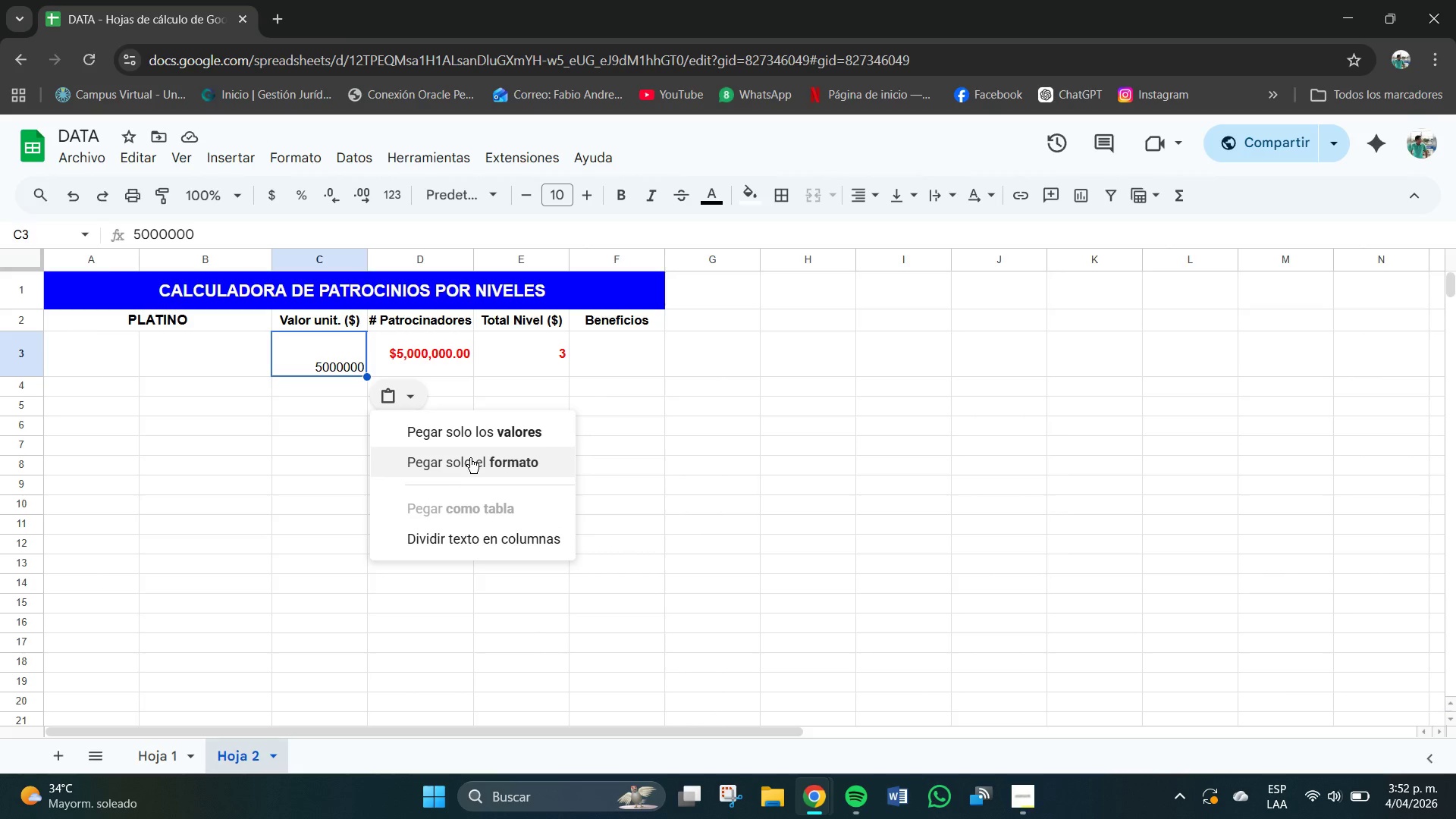 
wait(5.11)
 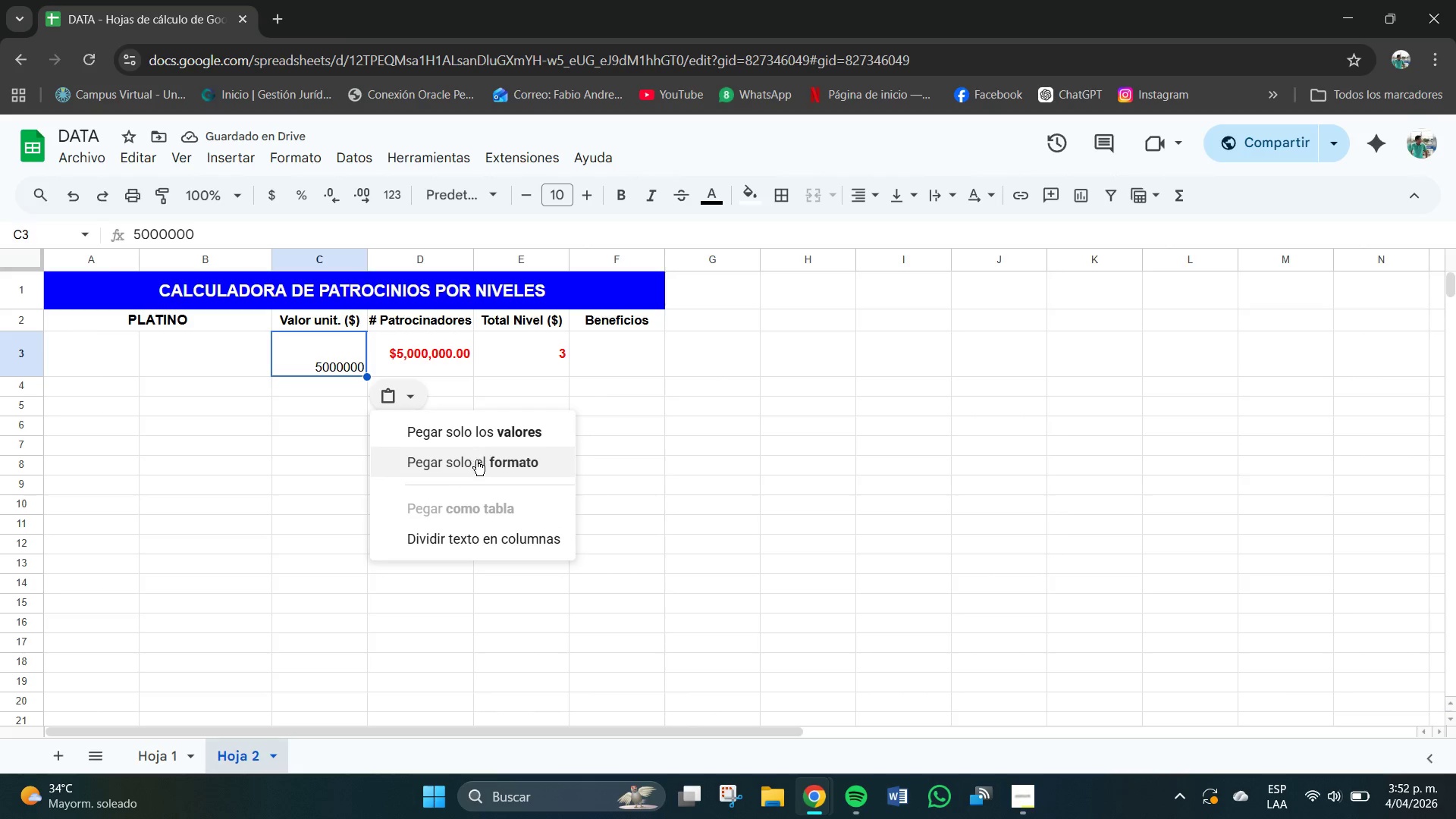 
left_click([467, 457])
 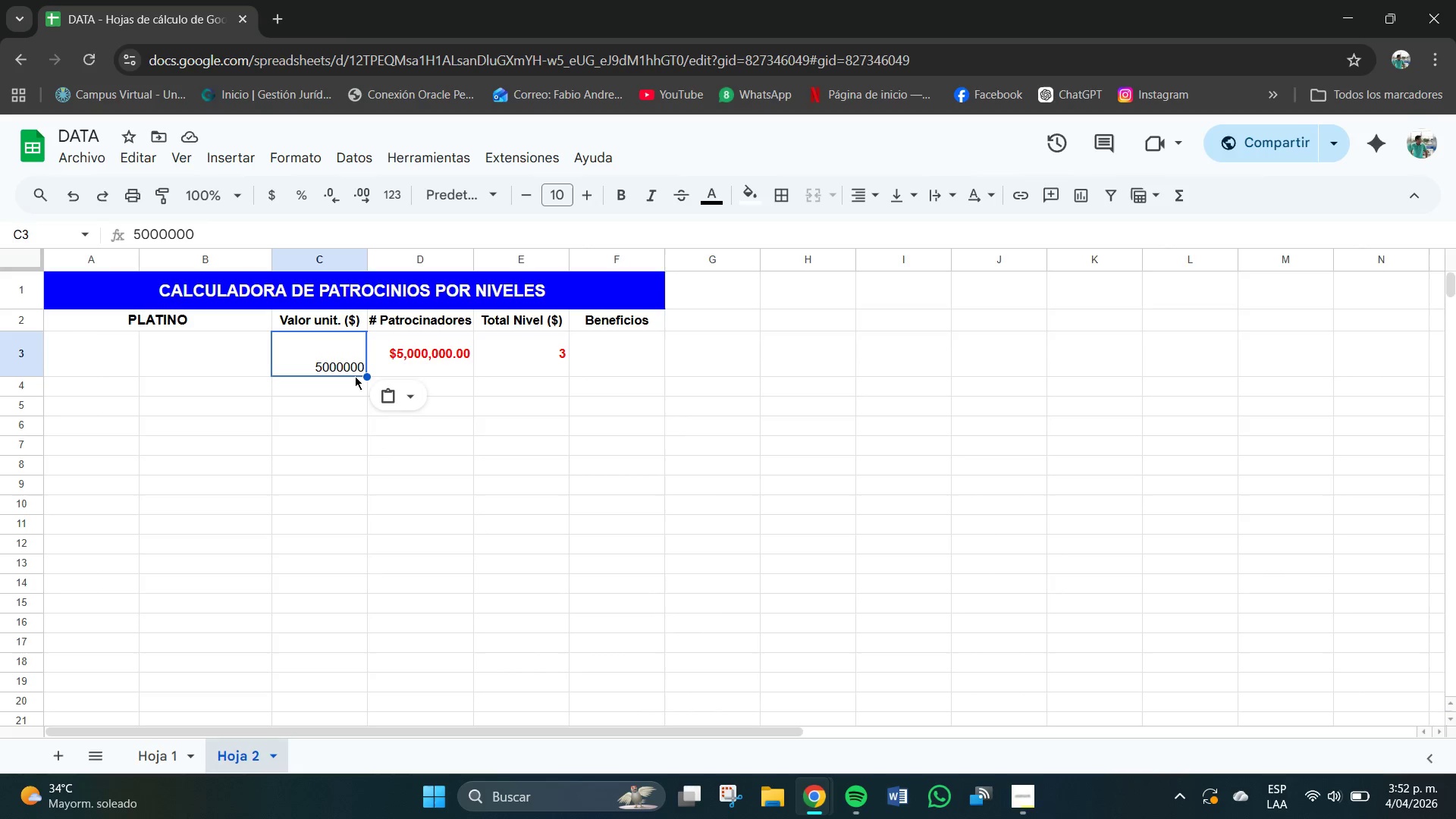 
left_click([353, 360])
 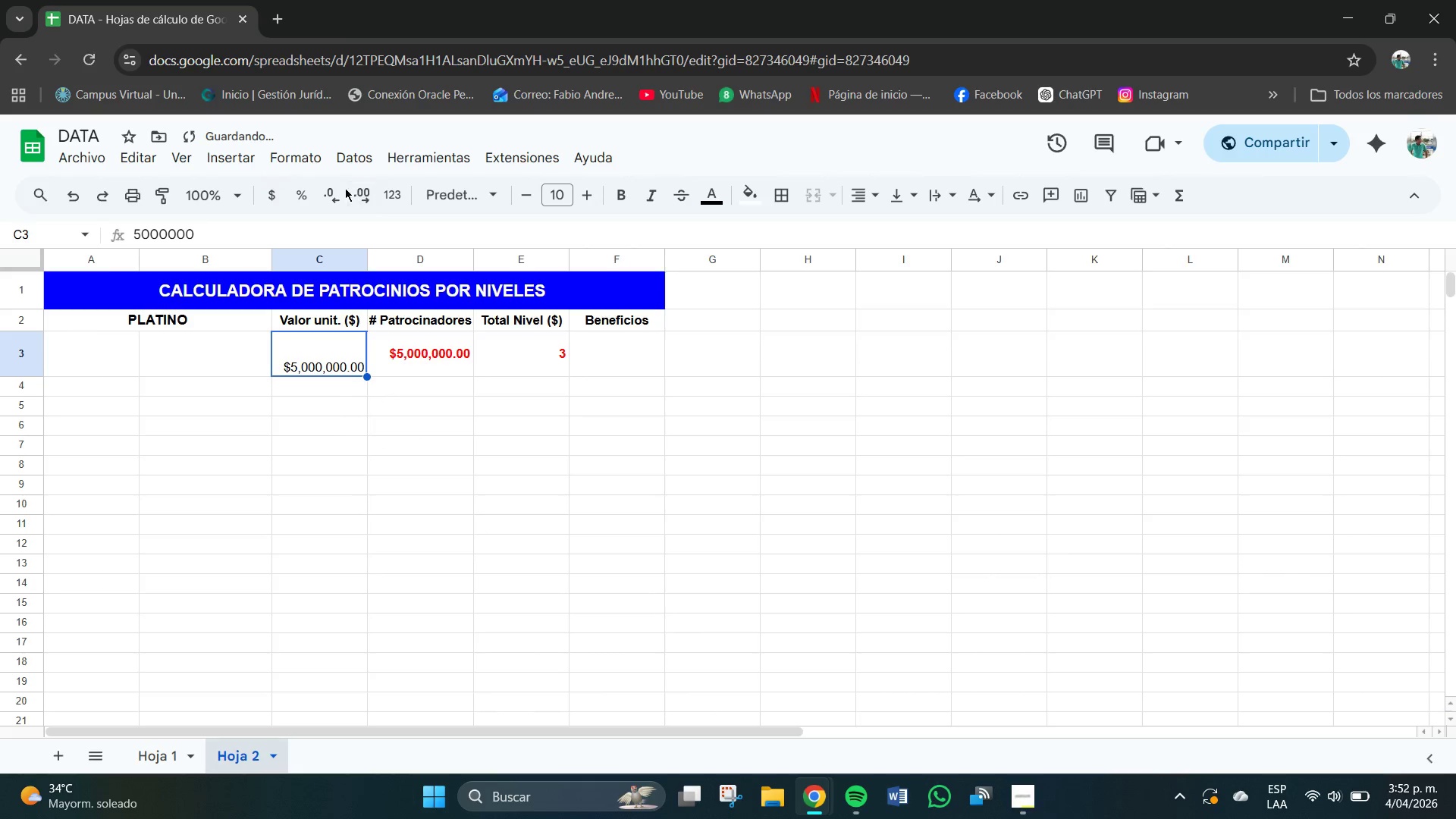 
left_click([340, 190])
 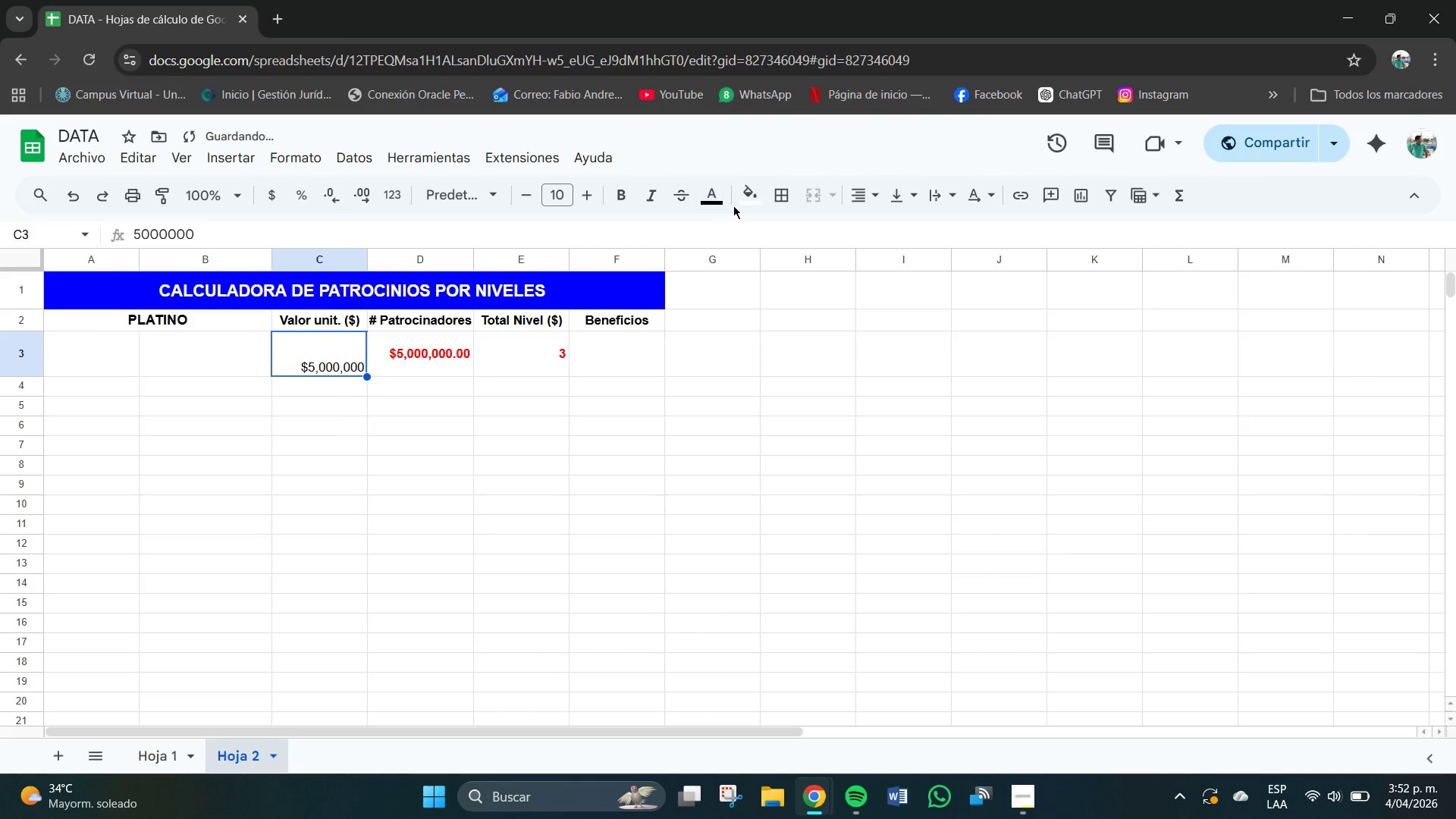 
left_click([714, 193])
 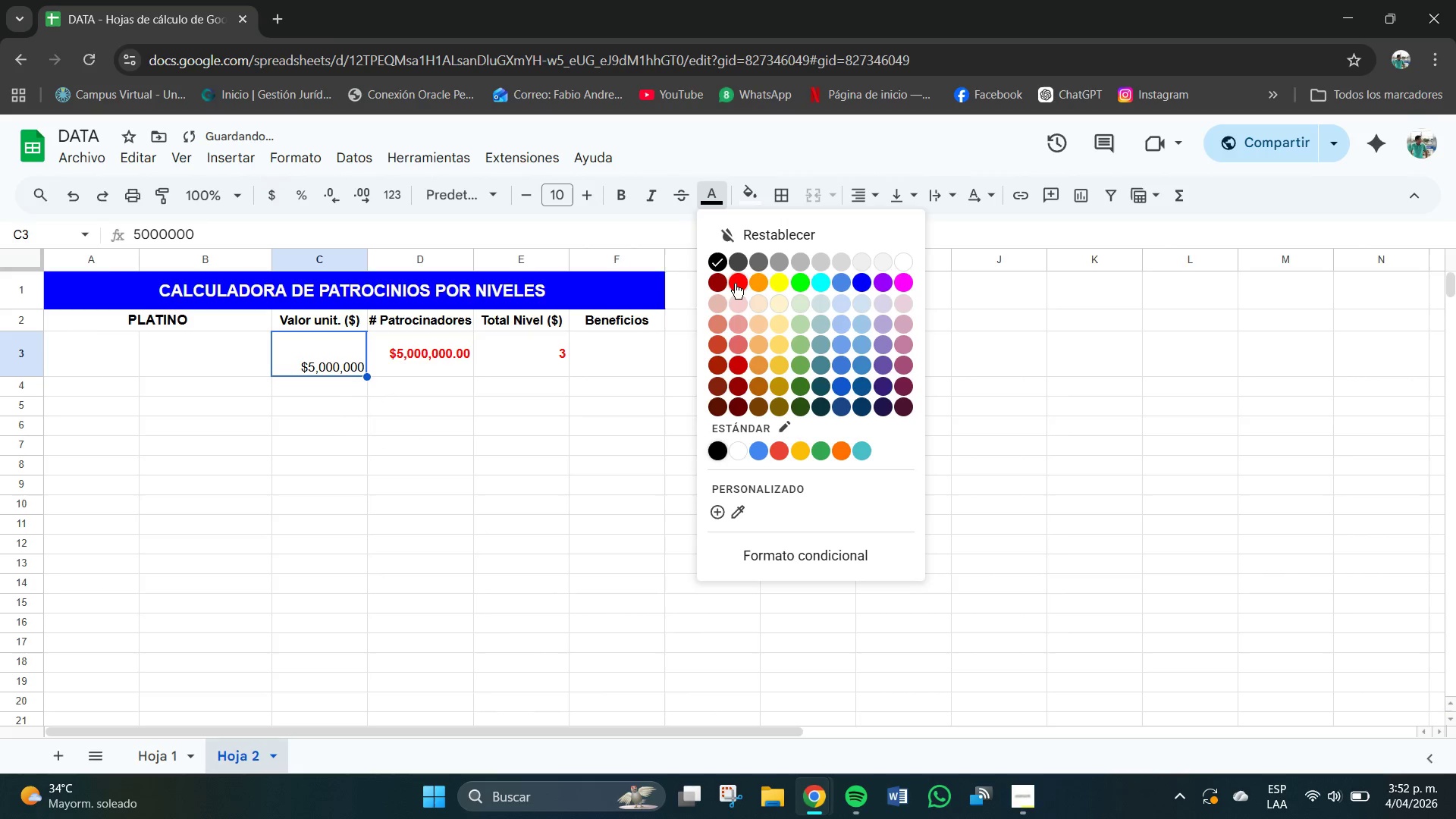 
left_click([736, 281])
 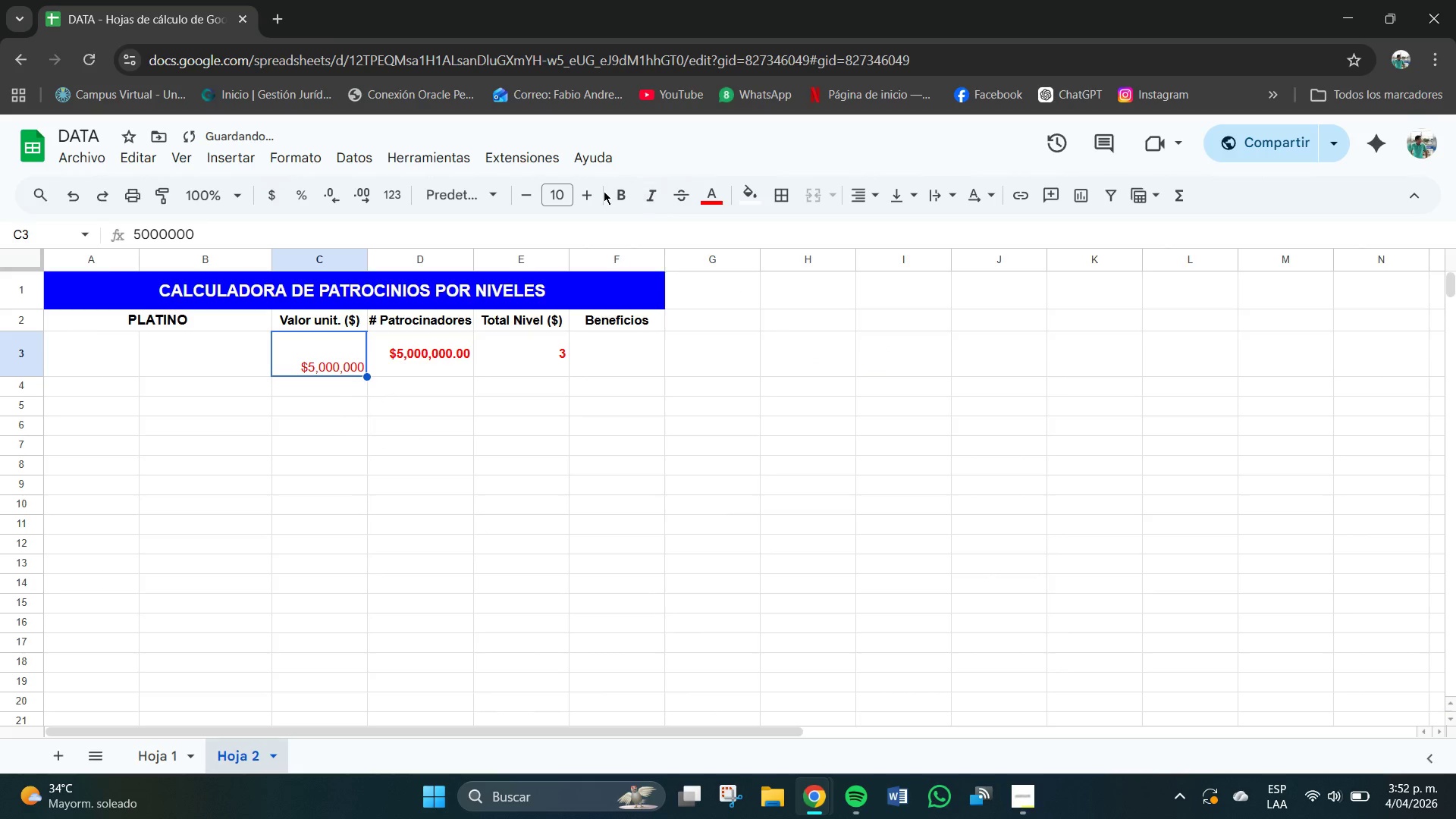 
left_click([617, 195])
 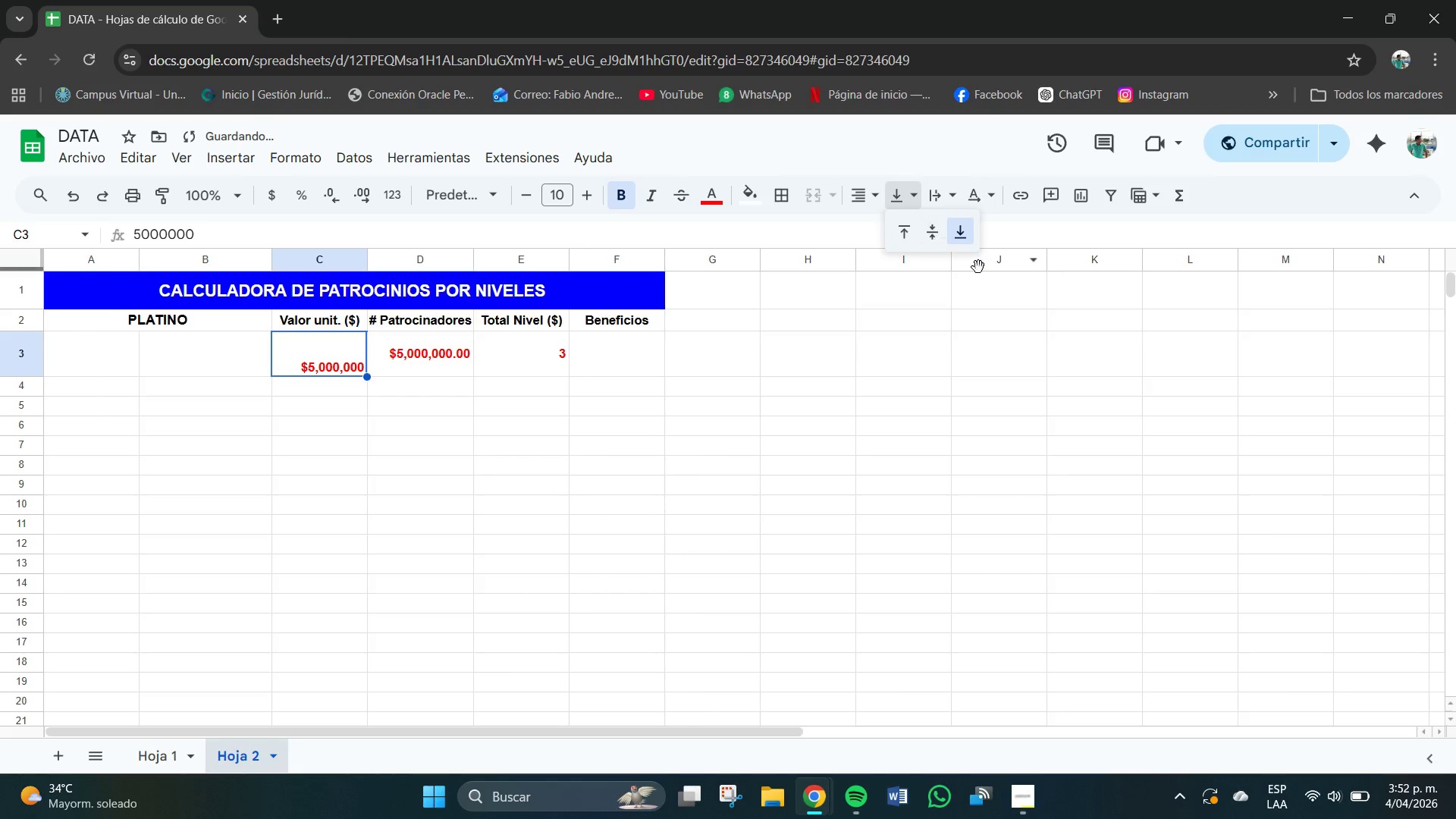 
left_click([939, 232])
 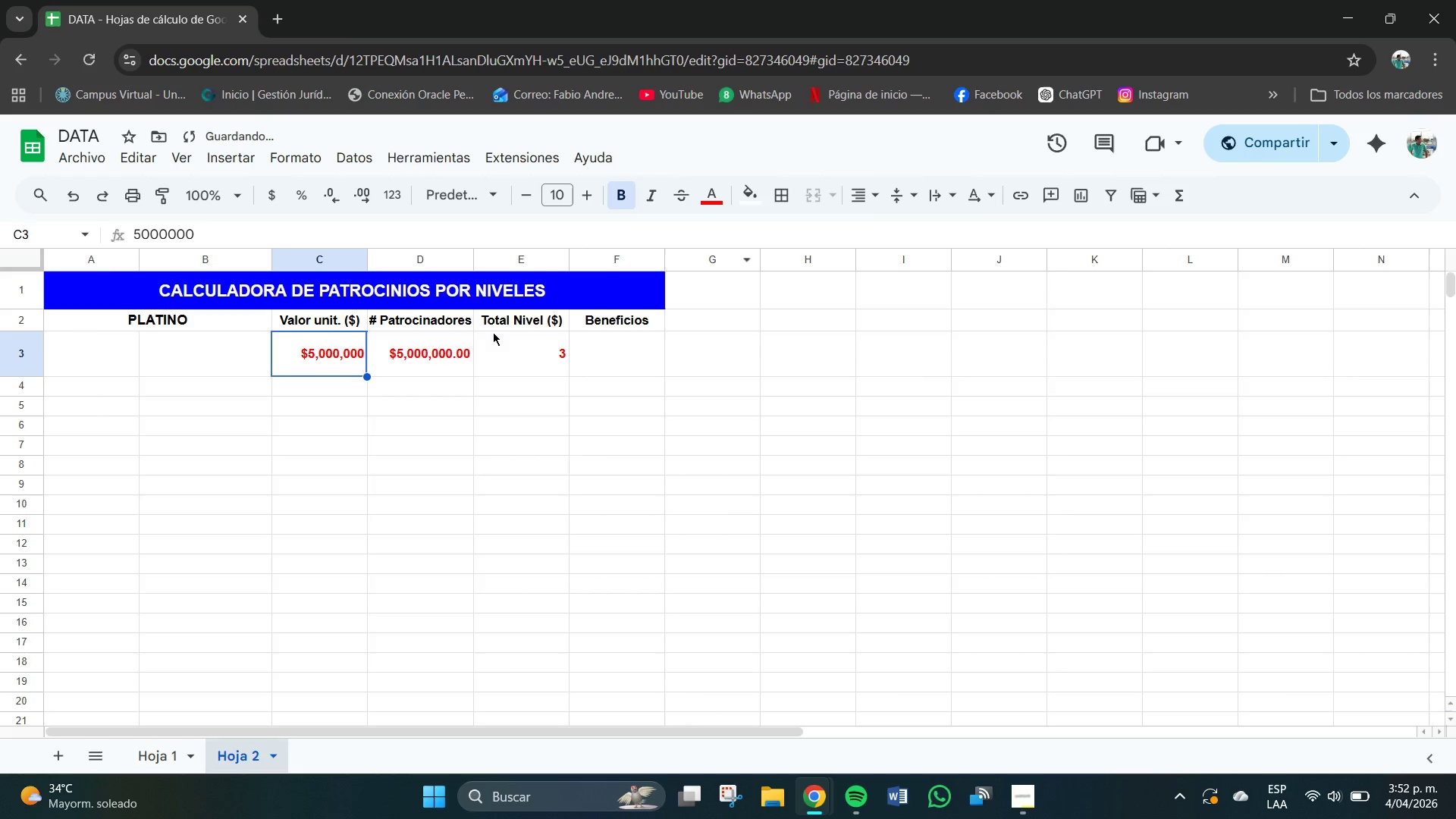 
left_click([441, 352])
 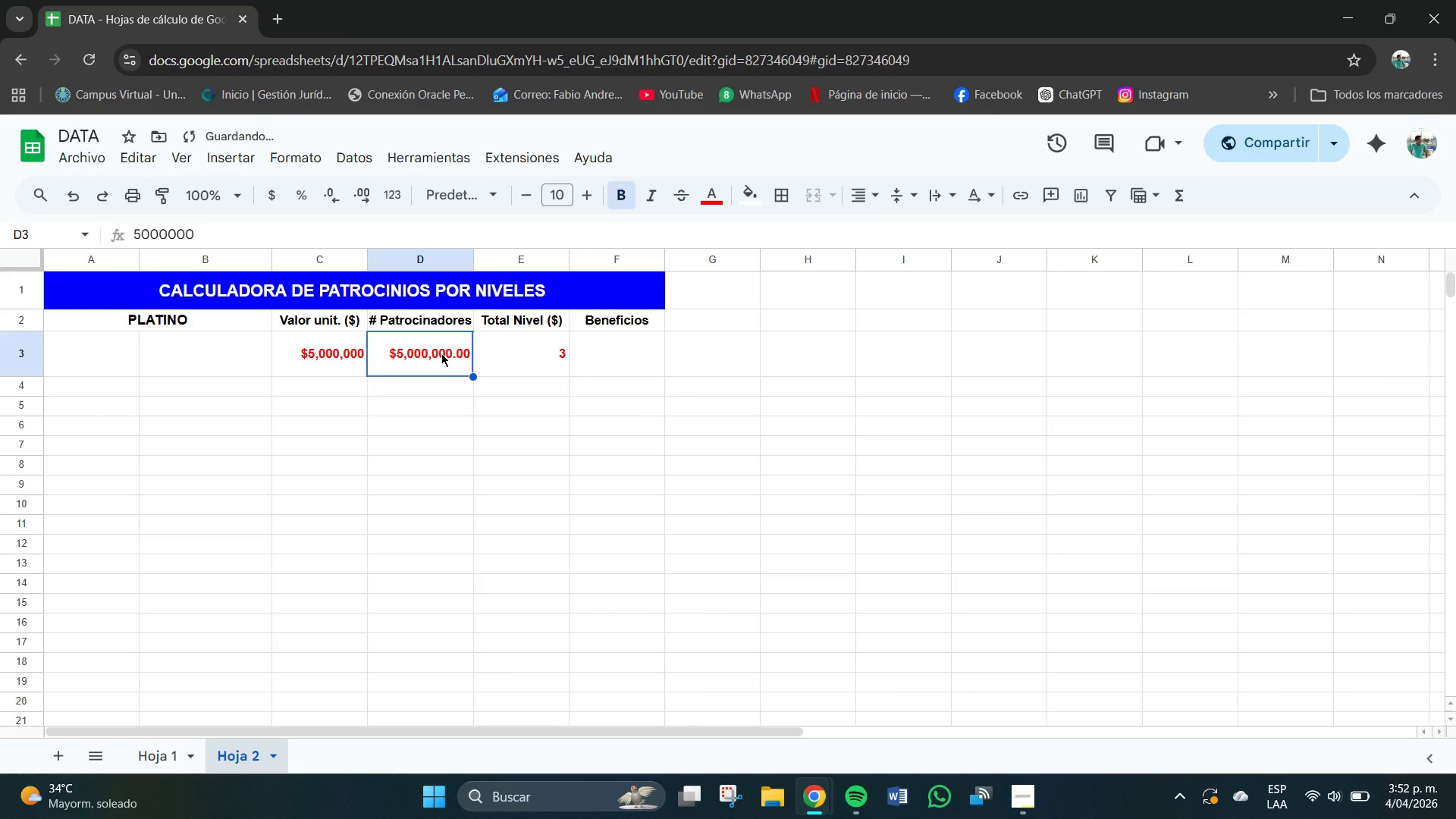 
double_click([441, 353])
 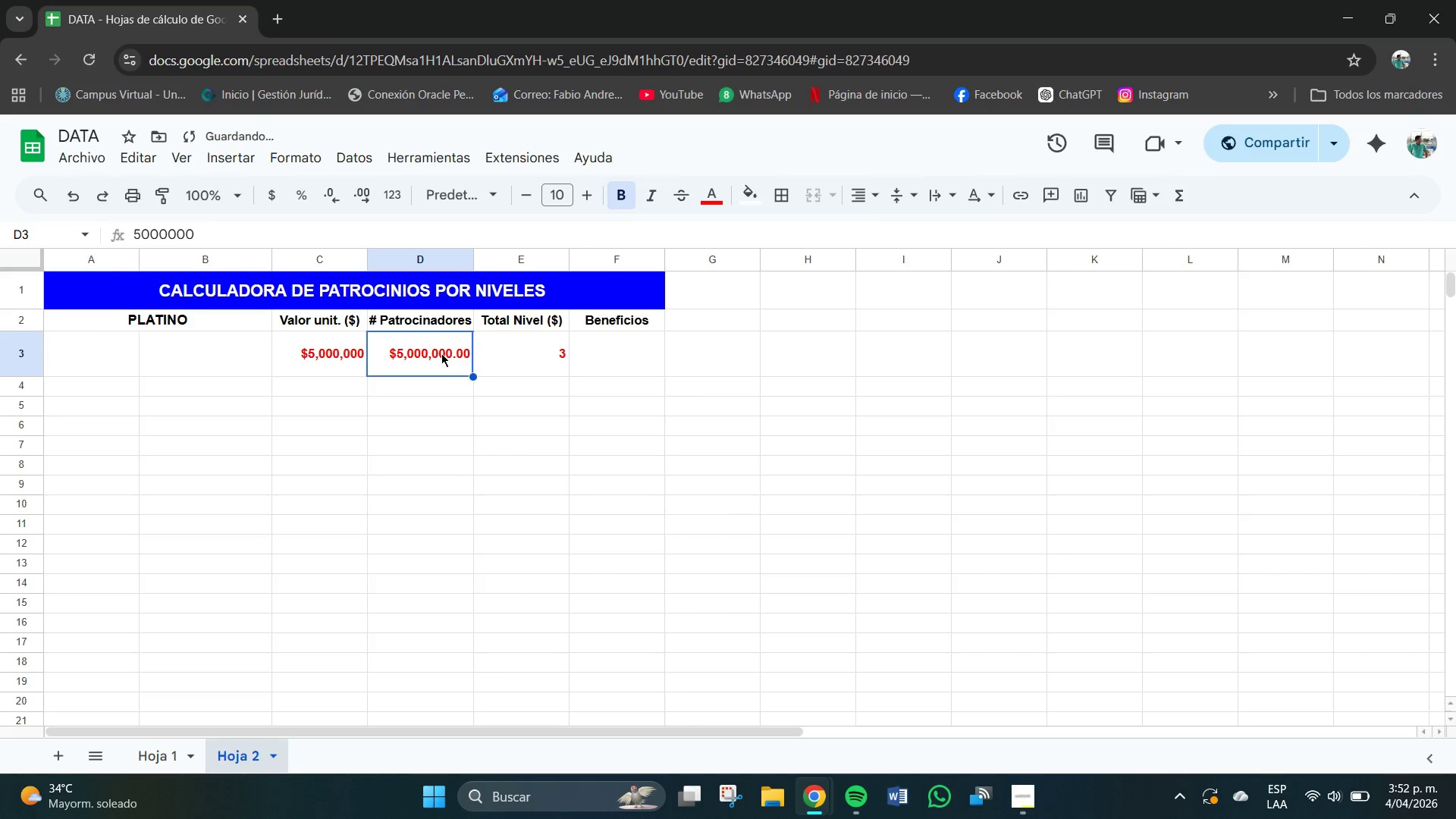 
triple_click([441, 353])
 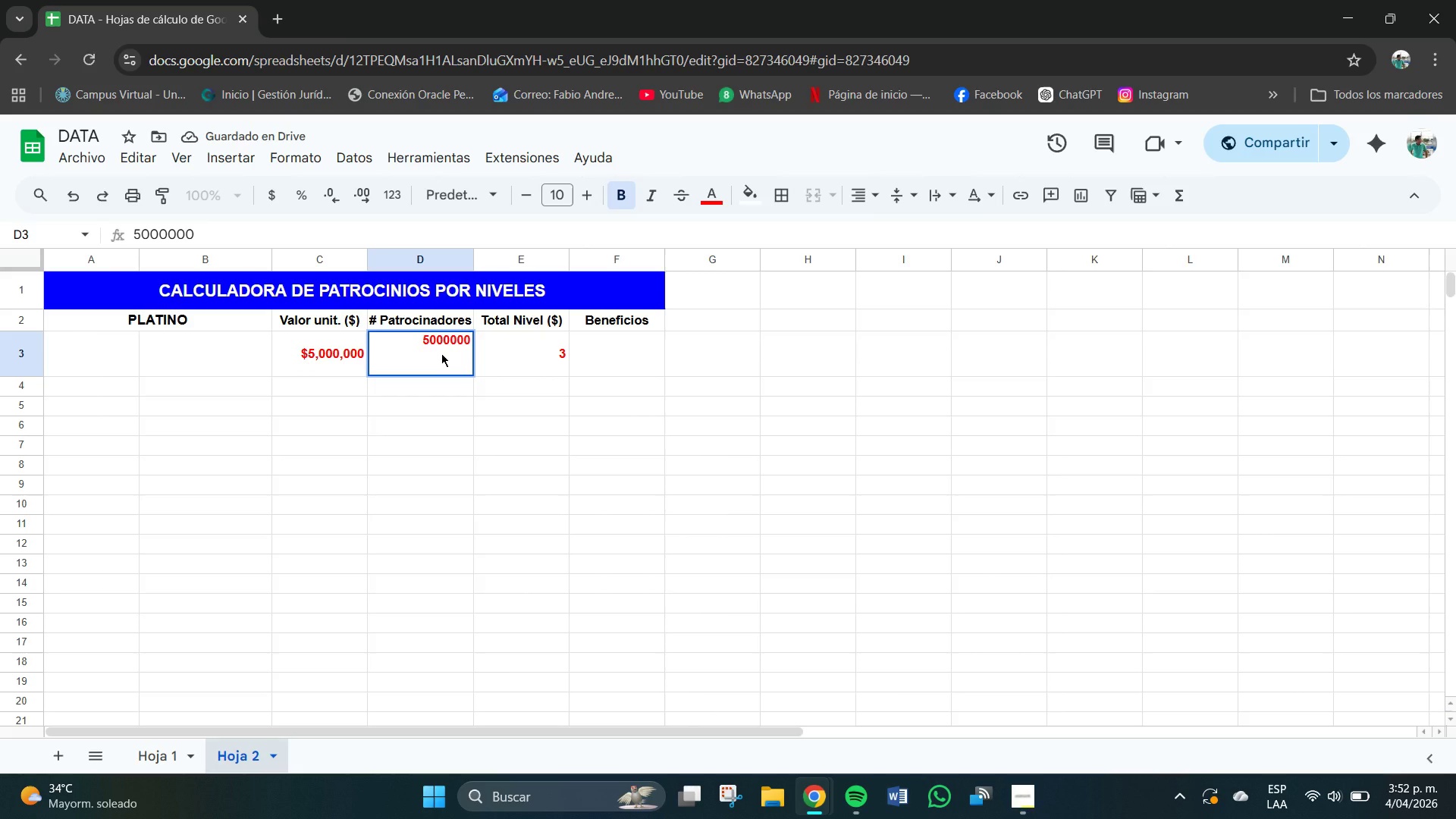 
key(Backspace)
 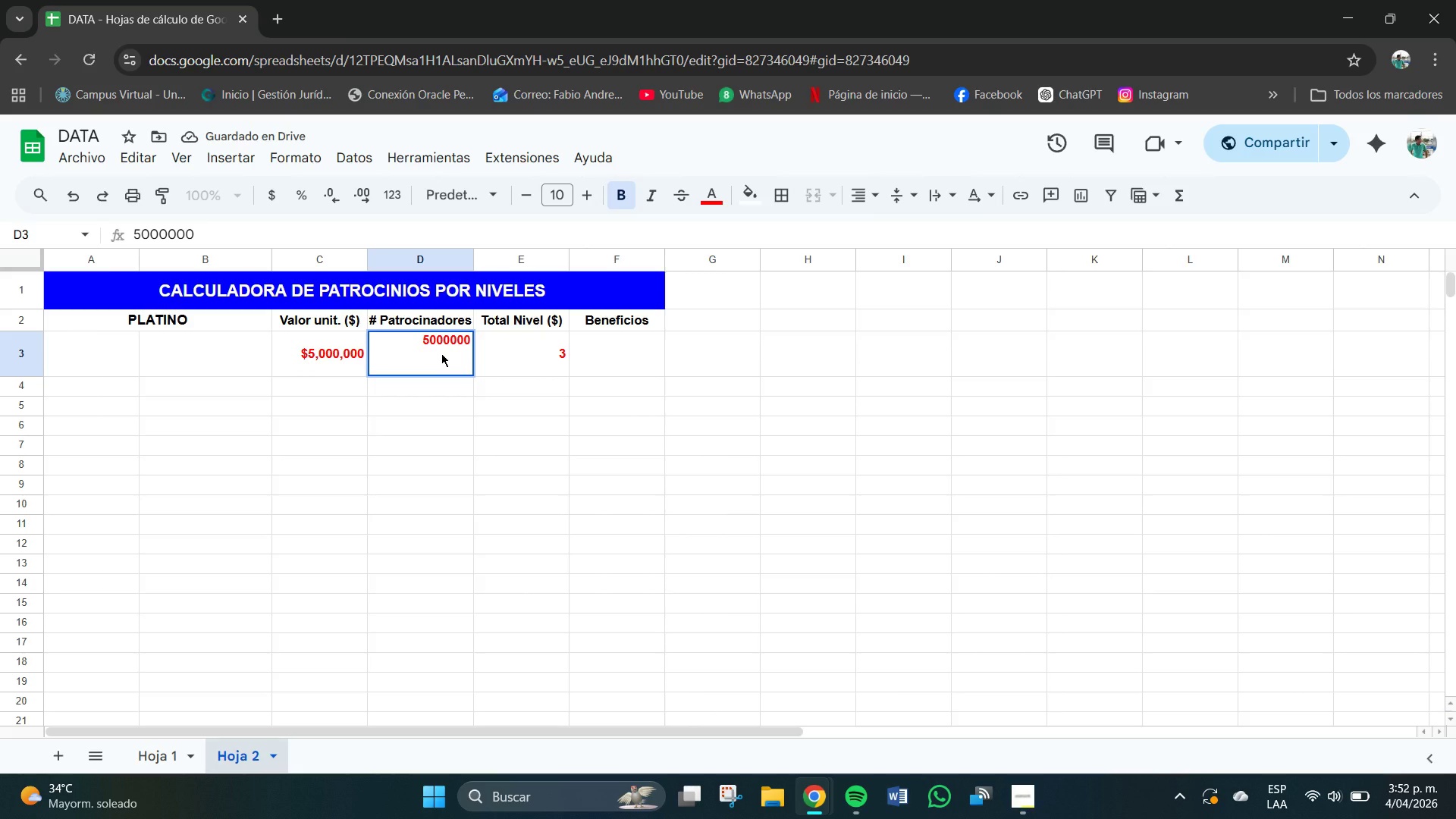 
key(Backspace)
 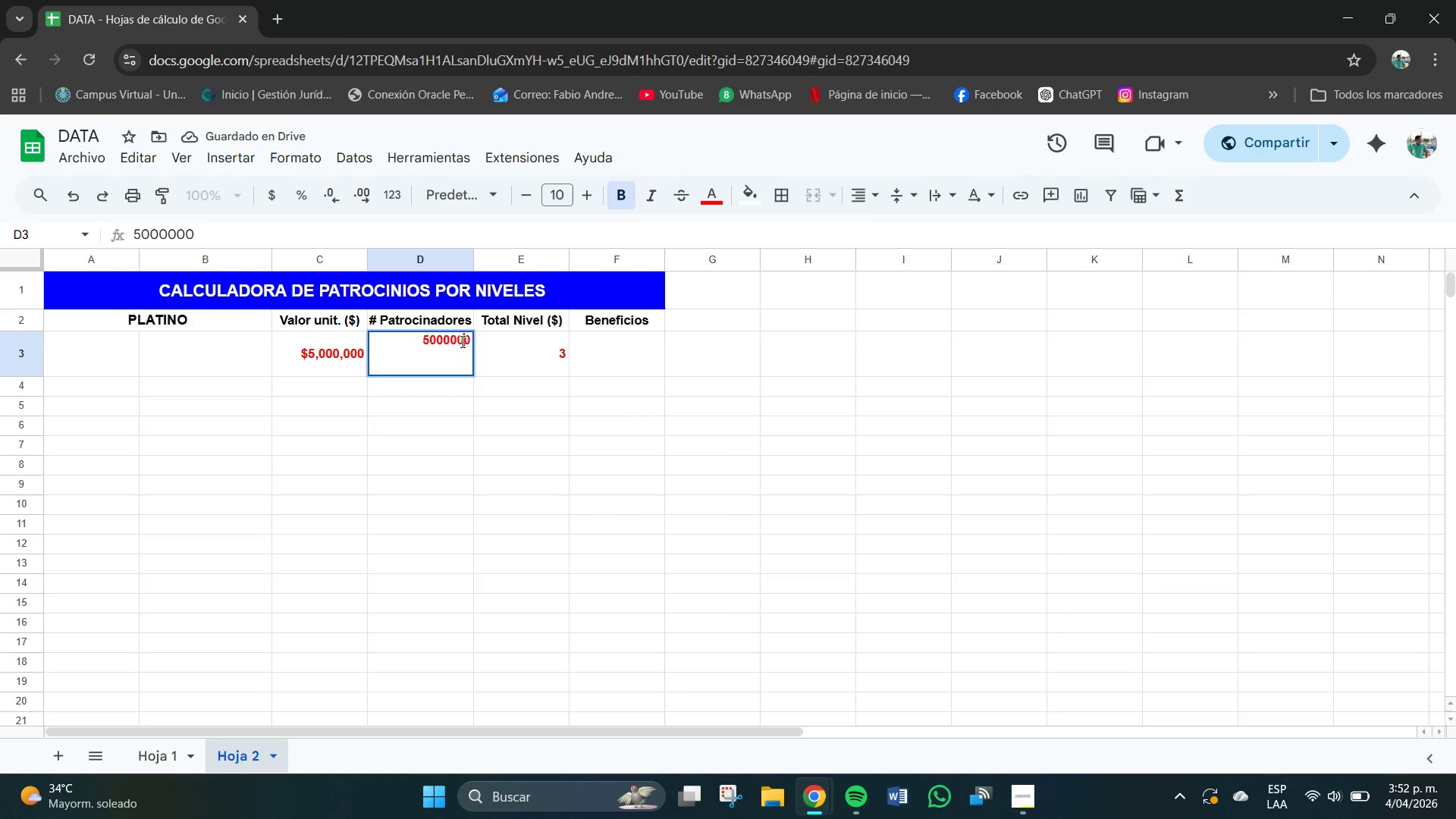 
double_click([463, 341])
 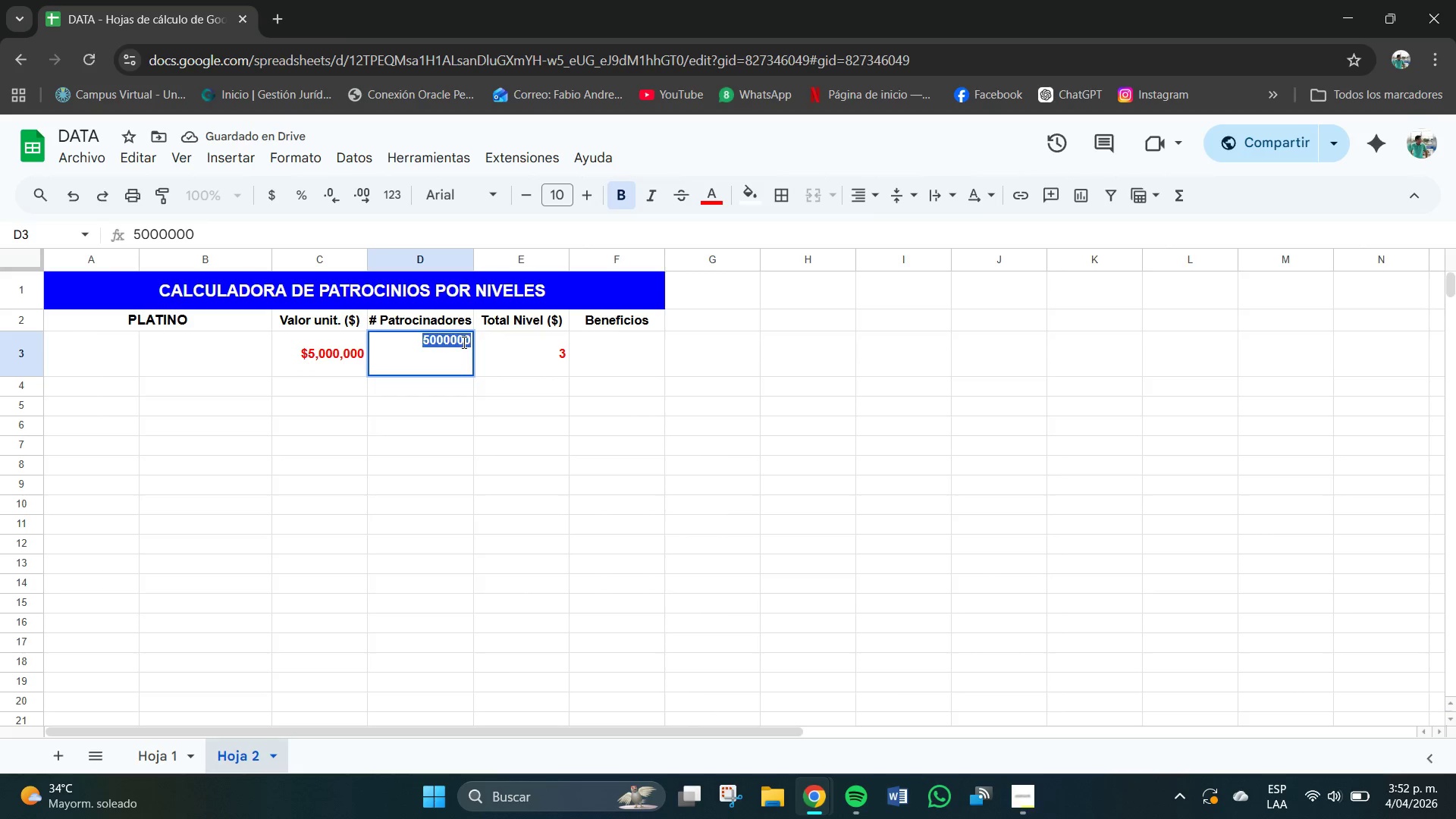 
key(Backspace)
 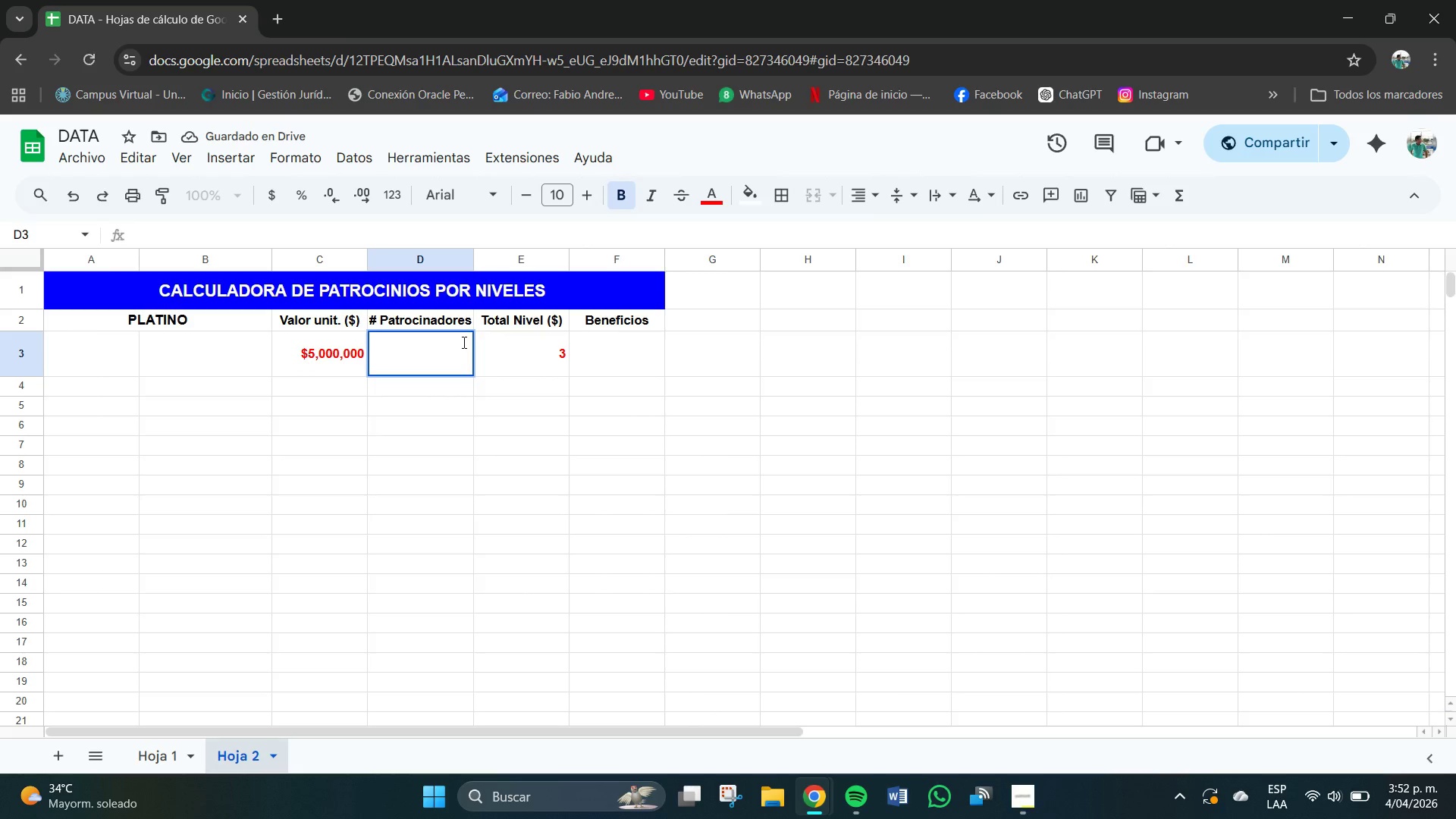 
key(Numpad3)
 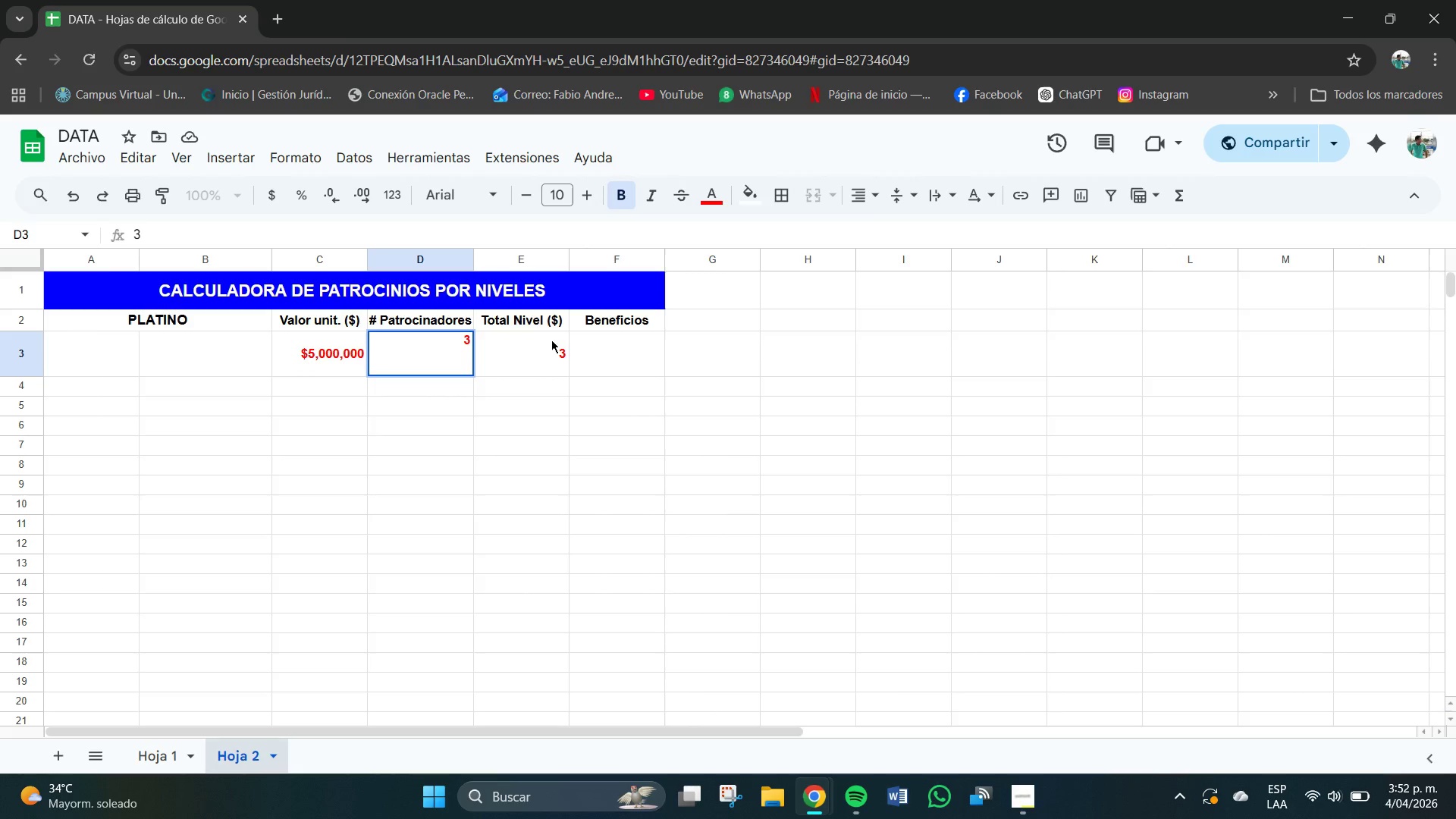 
left_click([543, 345])
 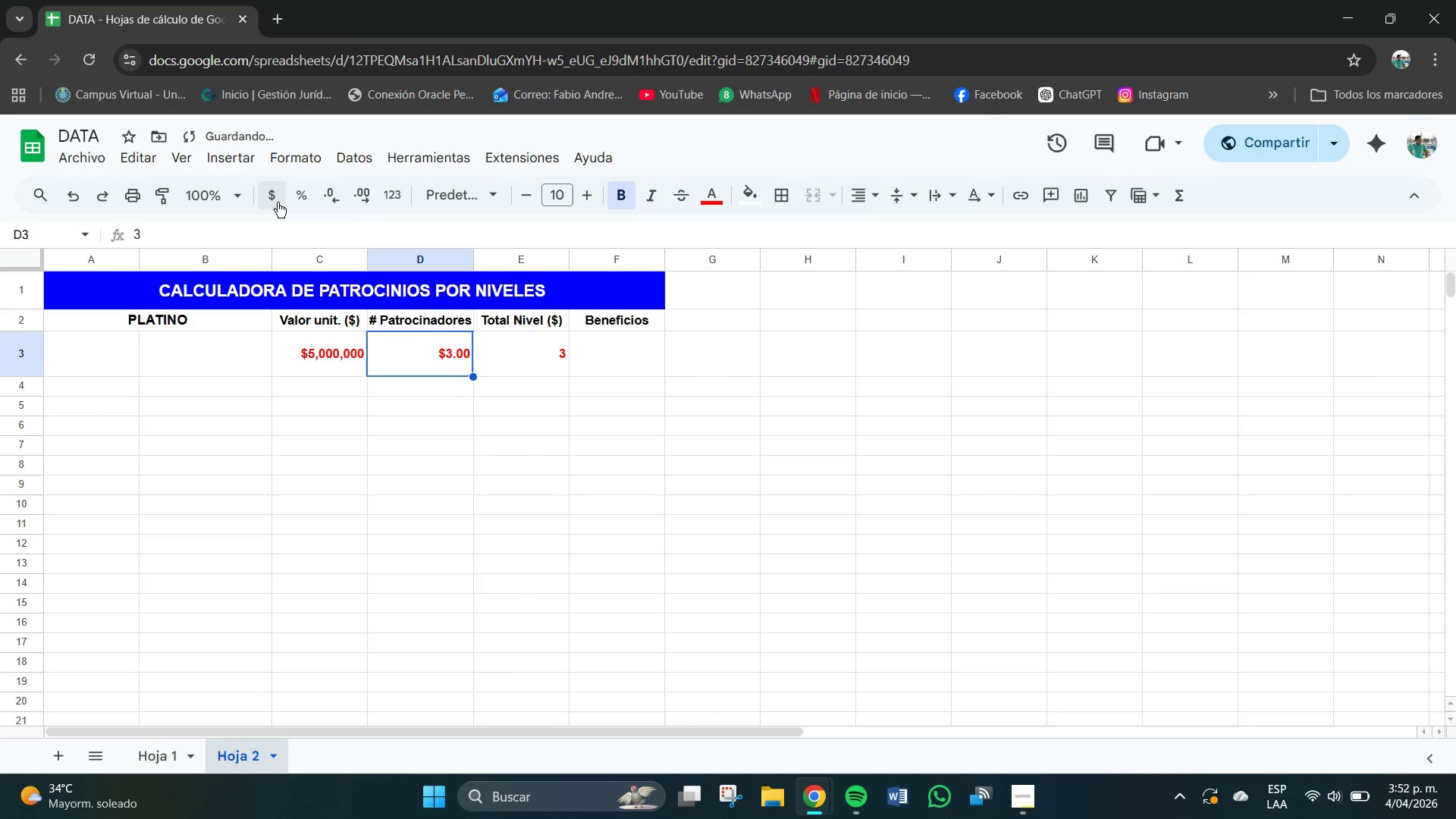 
left_click([277, 201])
 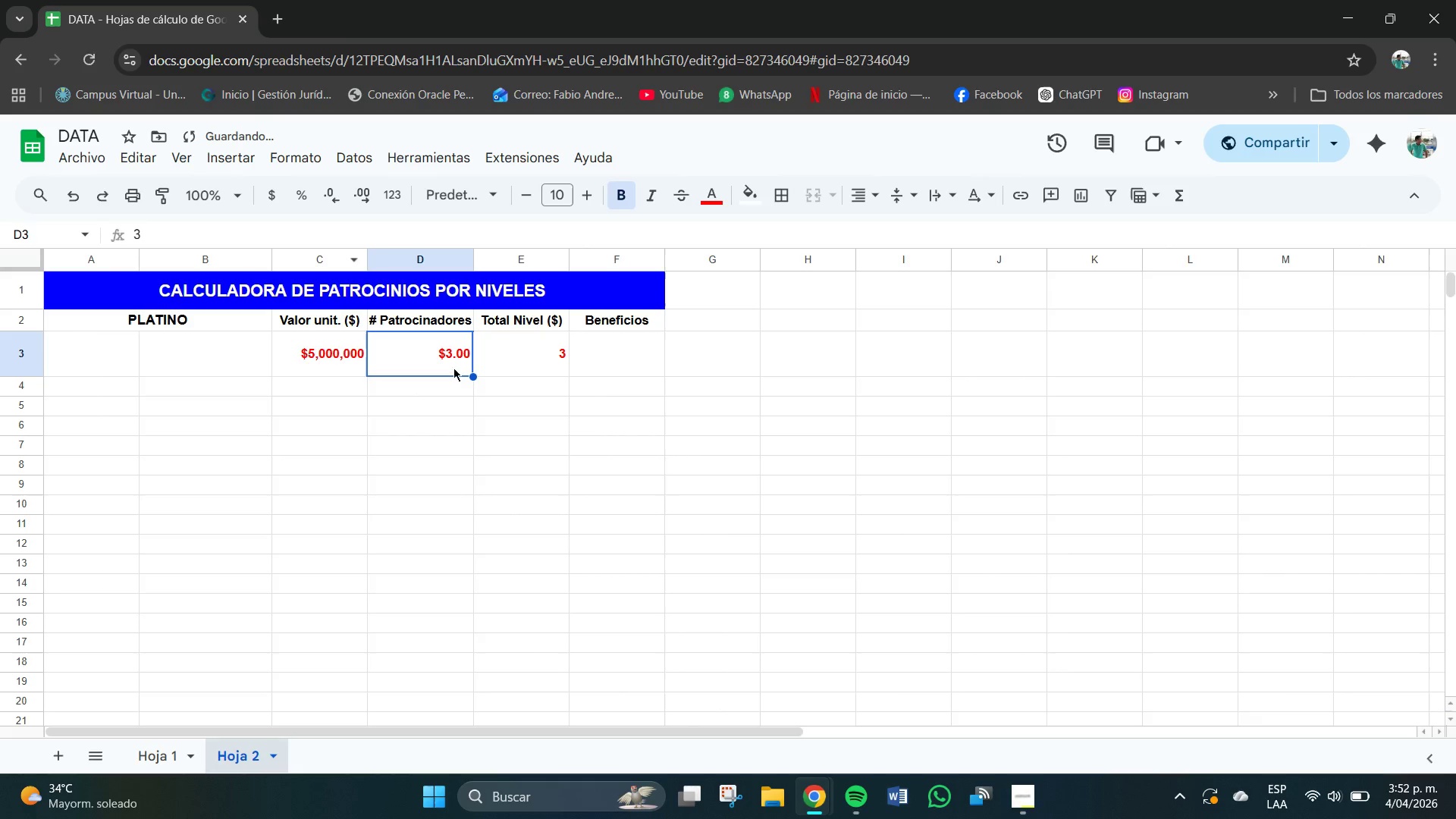 
double_click([447, 359])
 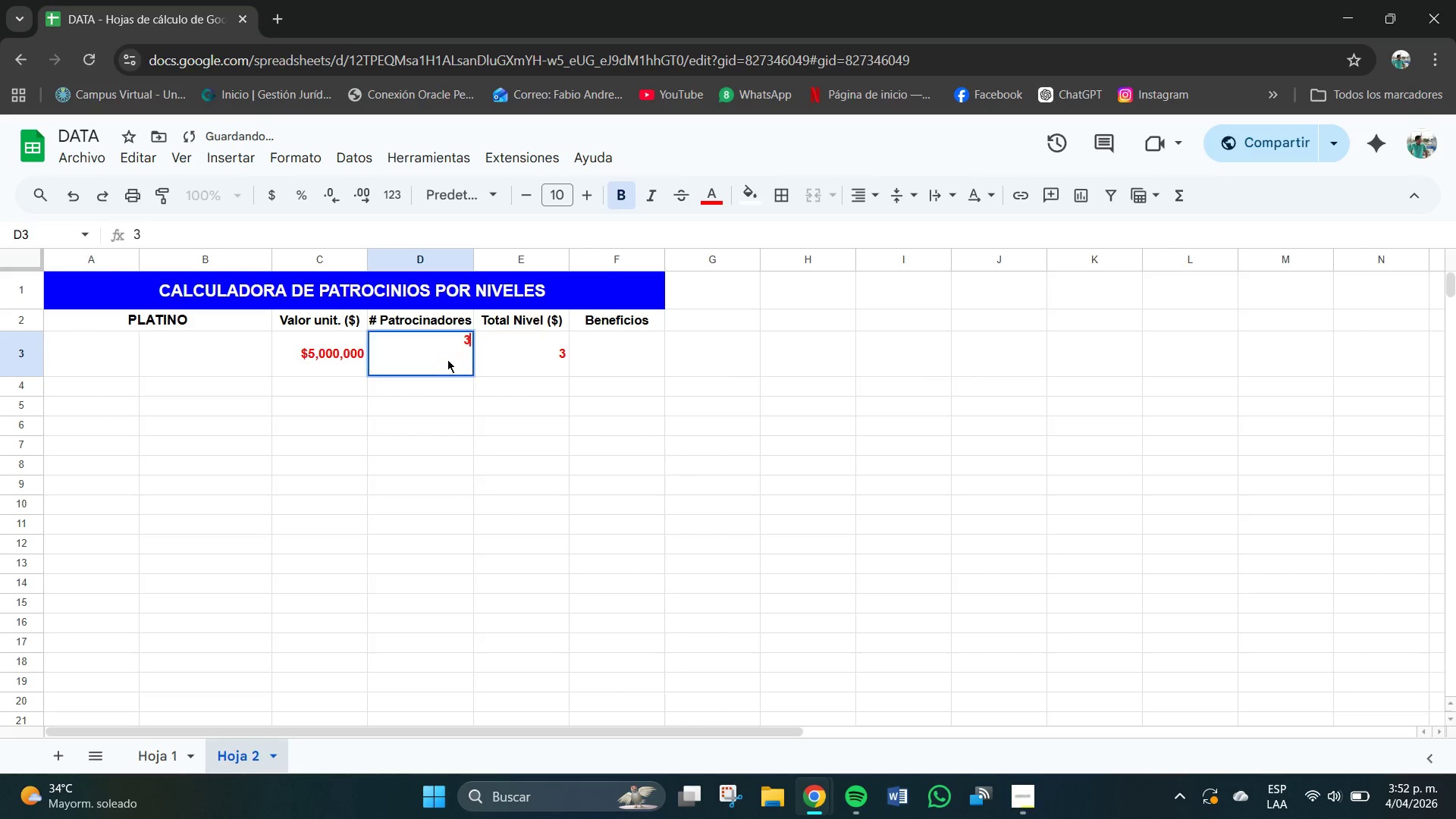 
triple_click([447, 359])
 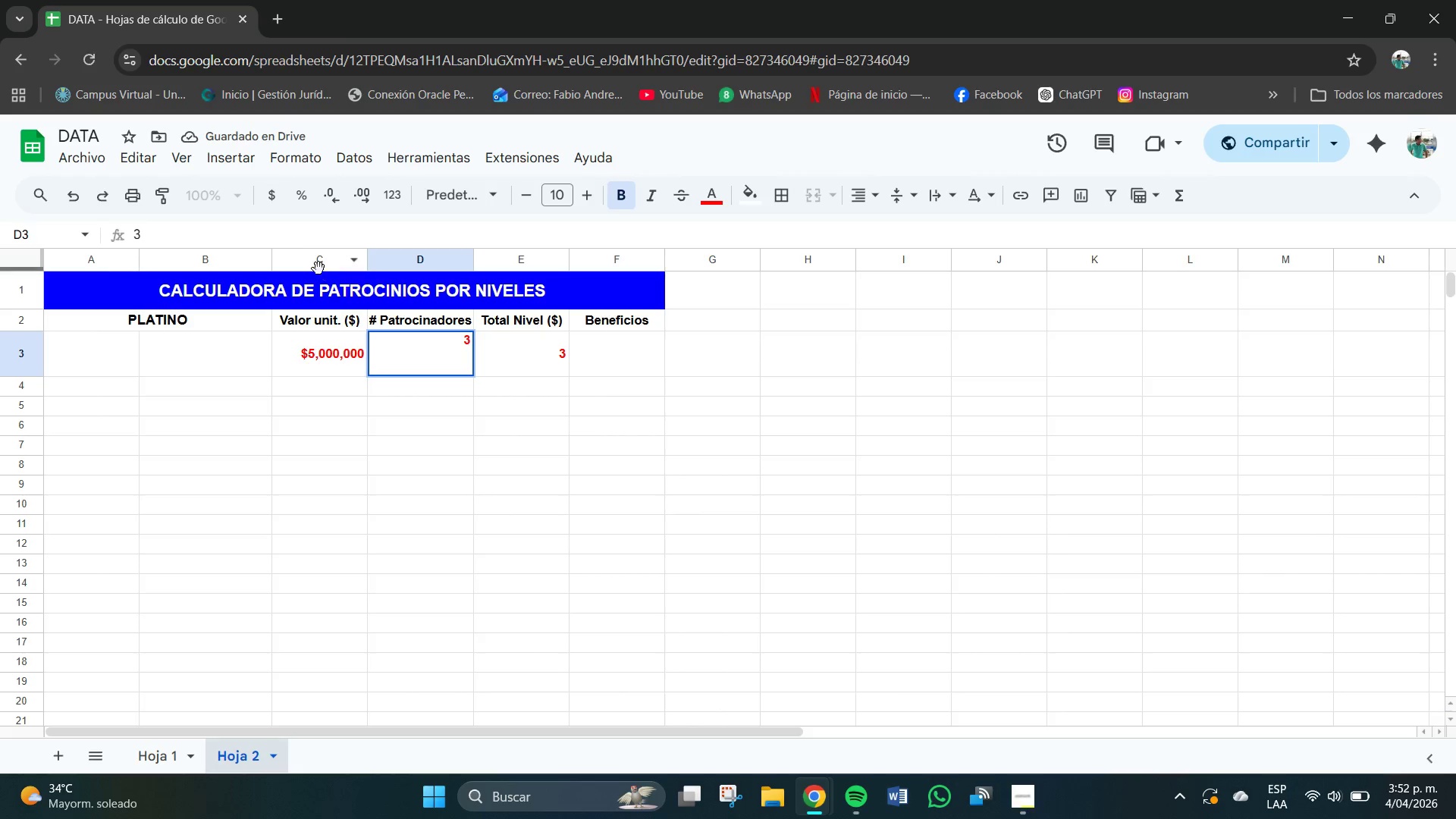 
left_click([481, 347])
 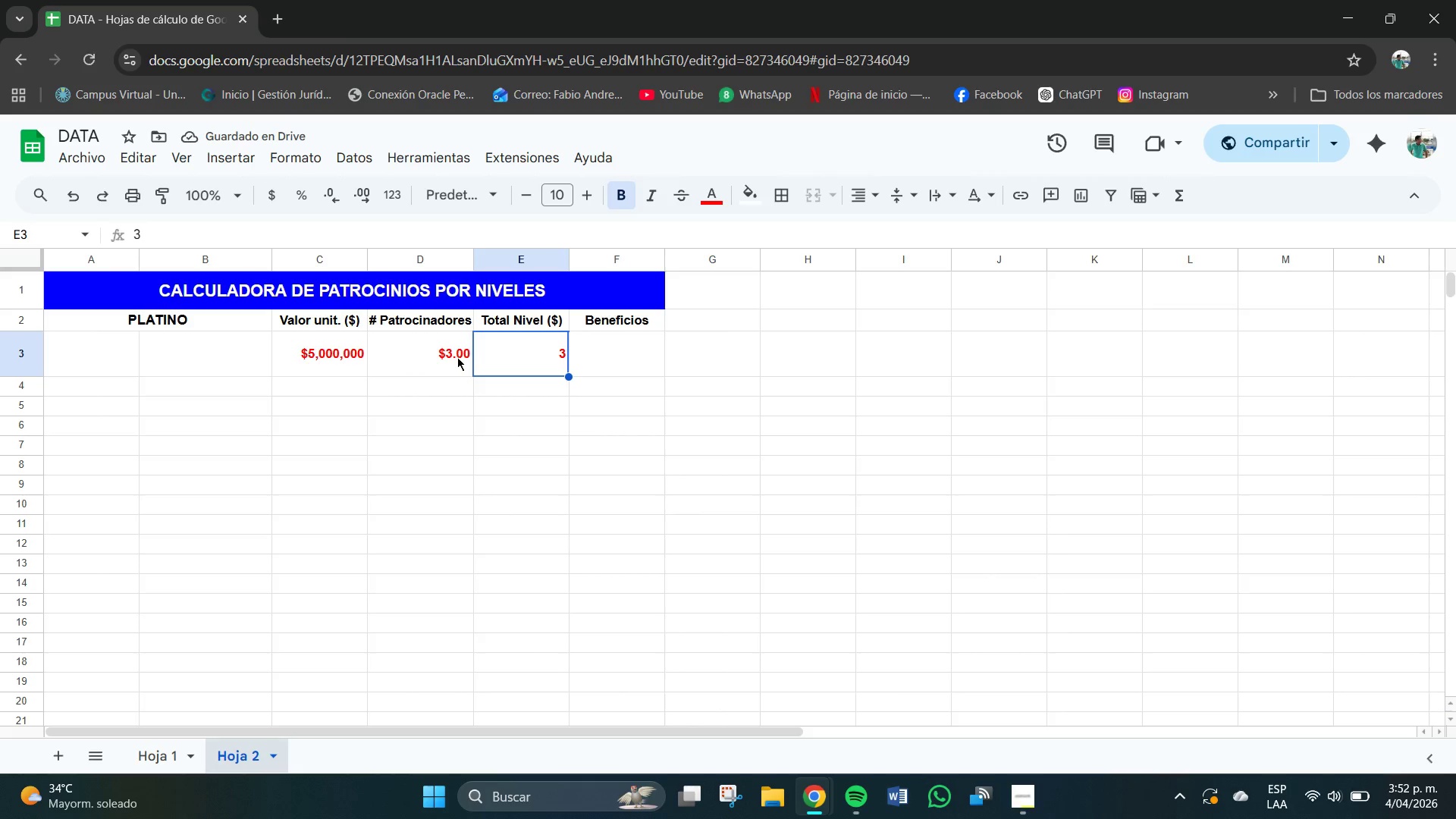 
left_click([447, 359])
 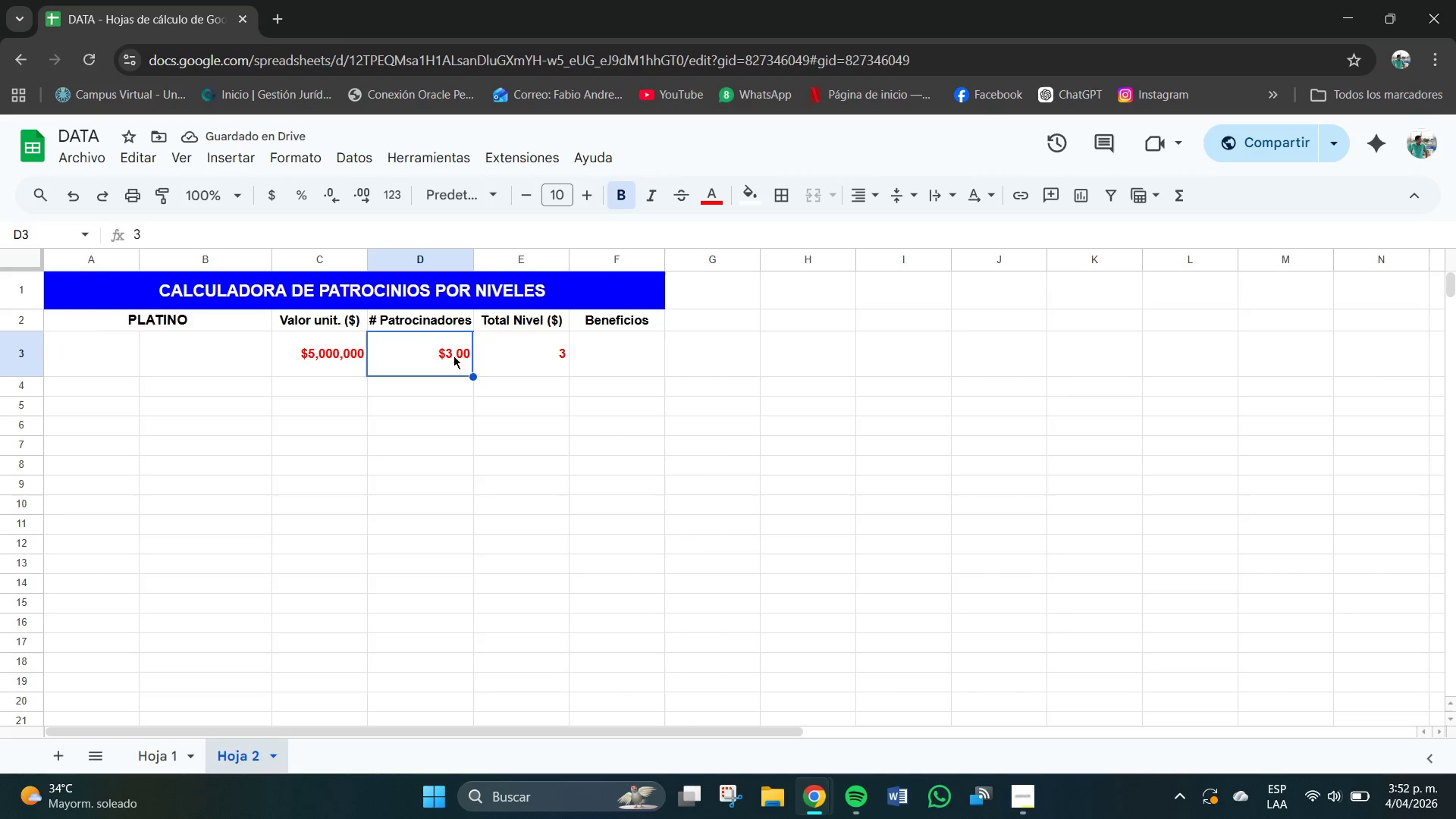 
triple_click([453, 356])
 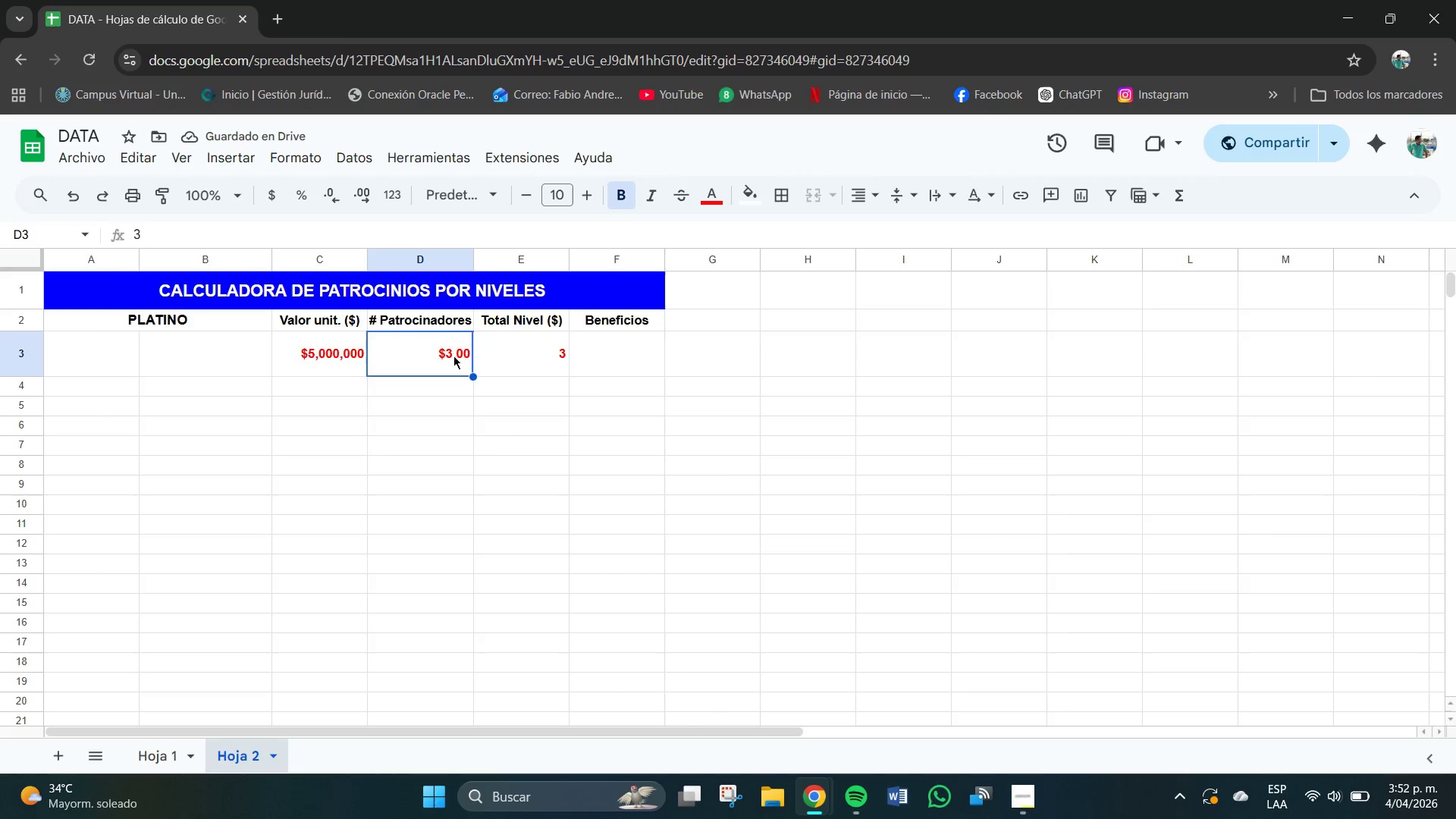 
triple_click([453, 356])
 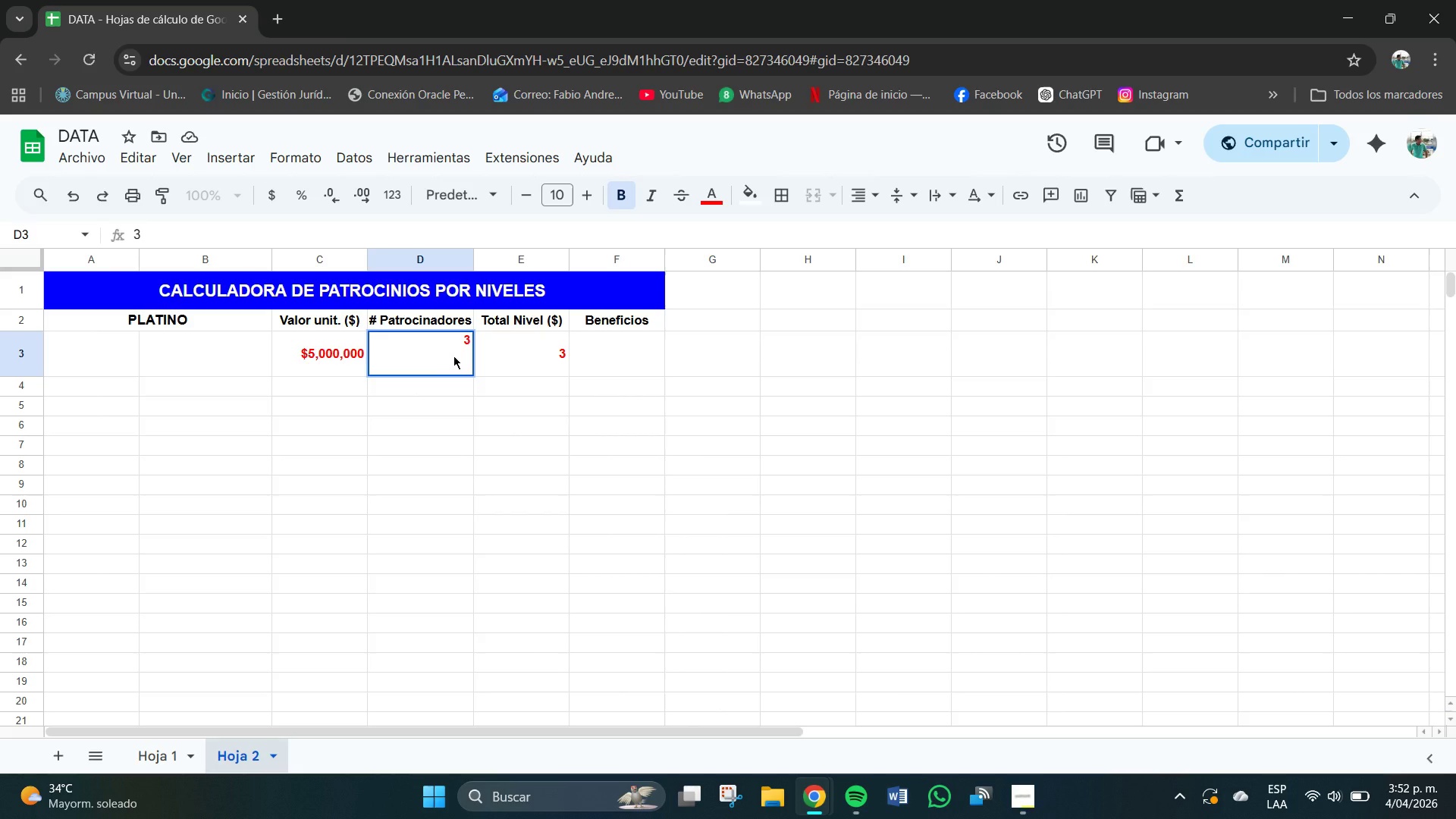 
key(Backspace)
 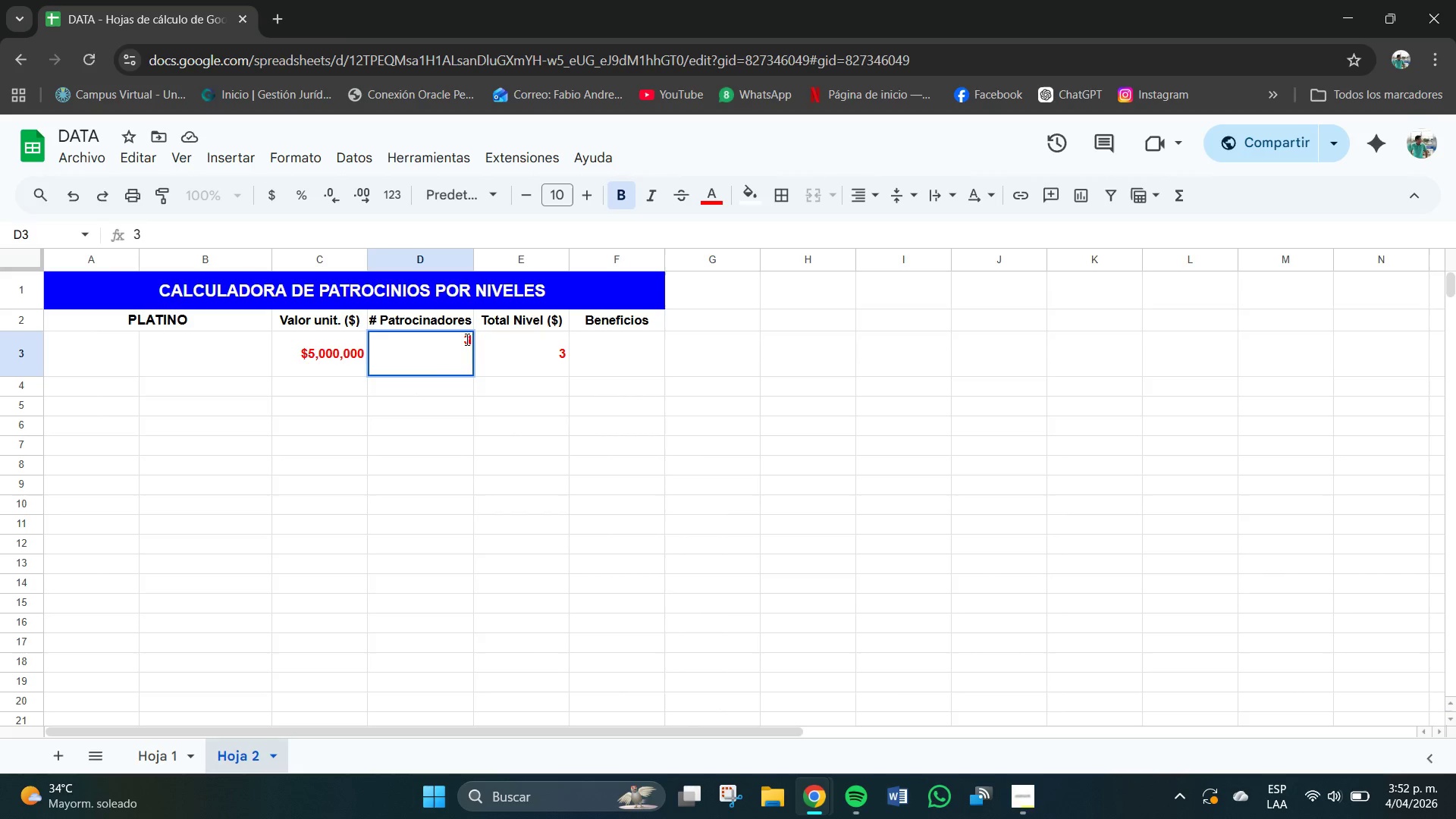 
key(Backspace)
 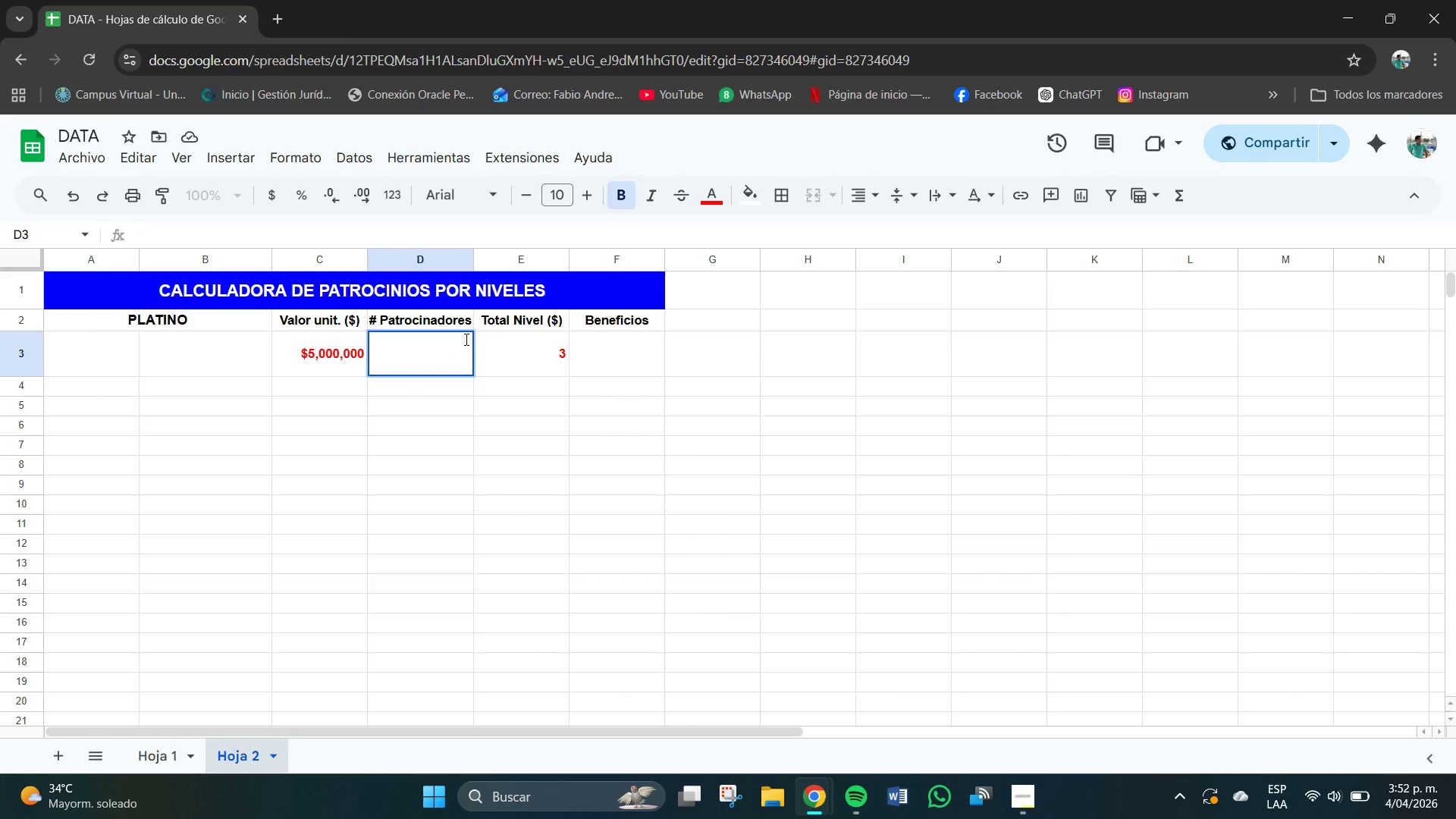 
key(Numpad3)
 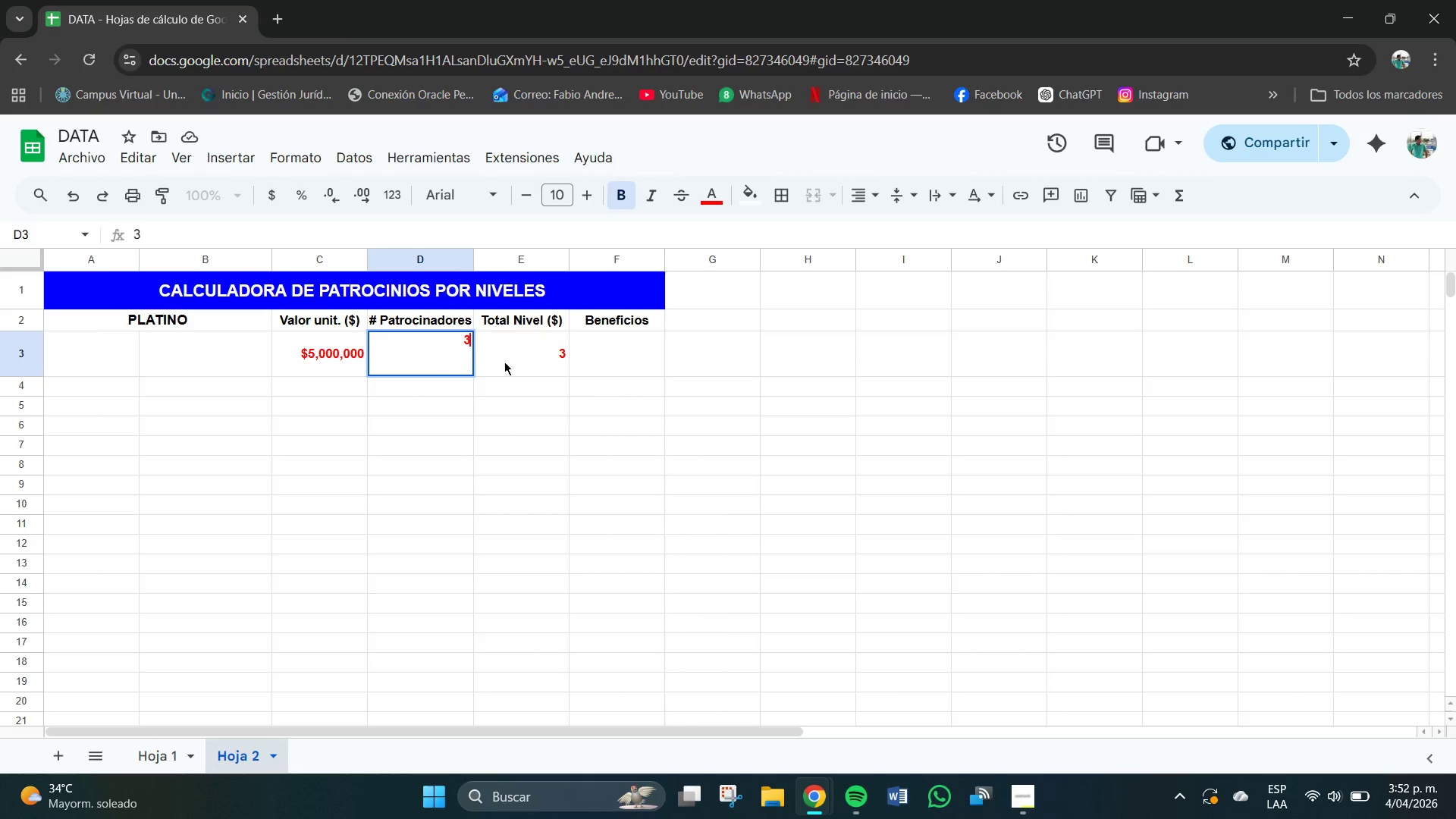 
left_click([509, 362])
 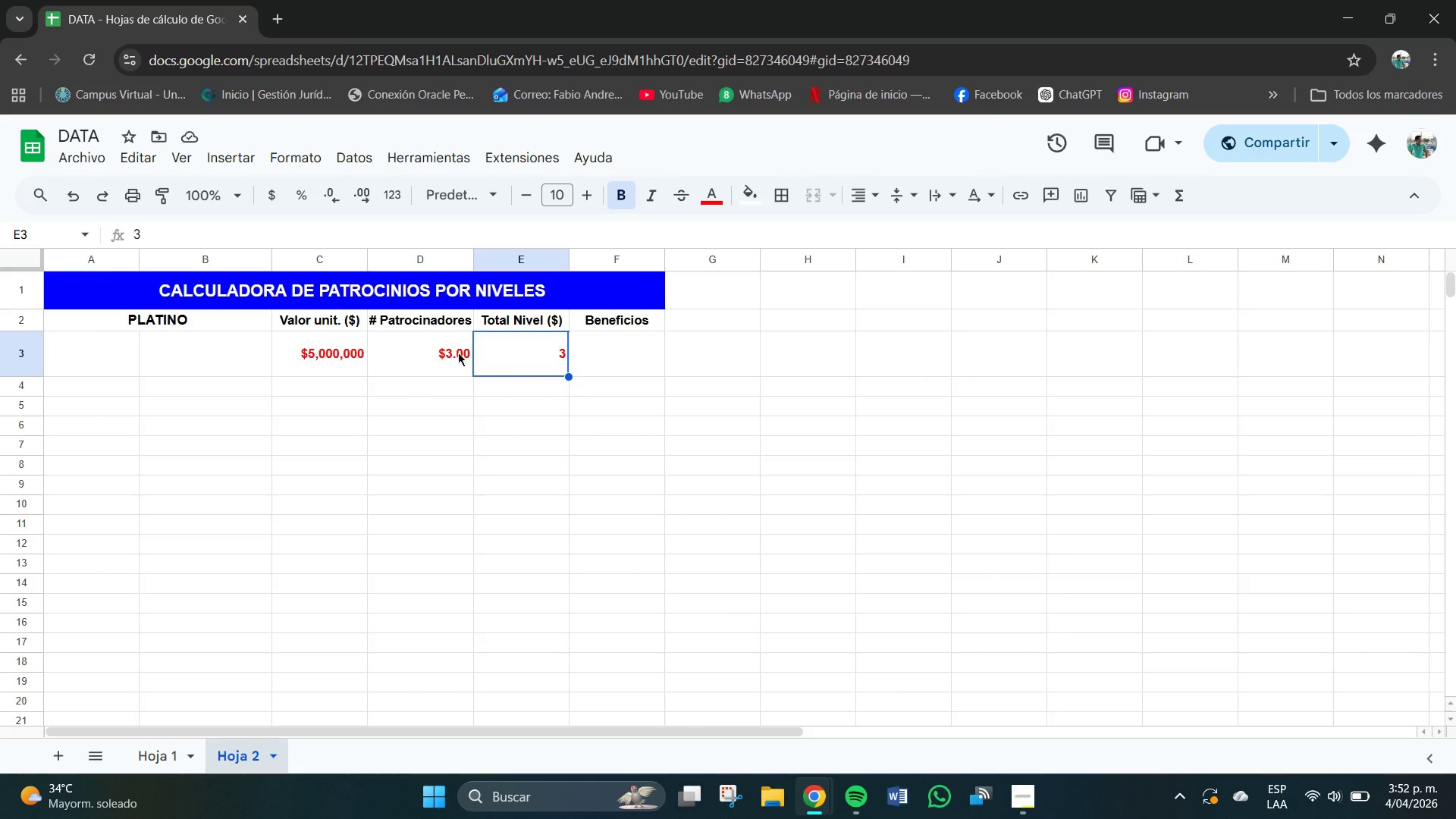 
double_click([455, 353])
 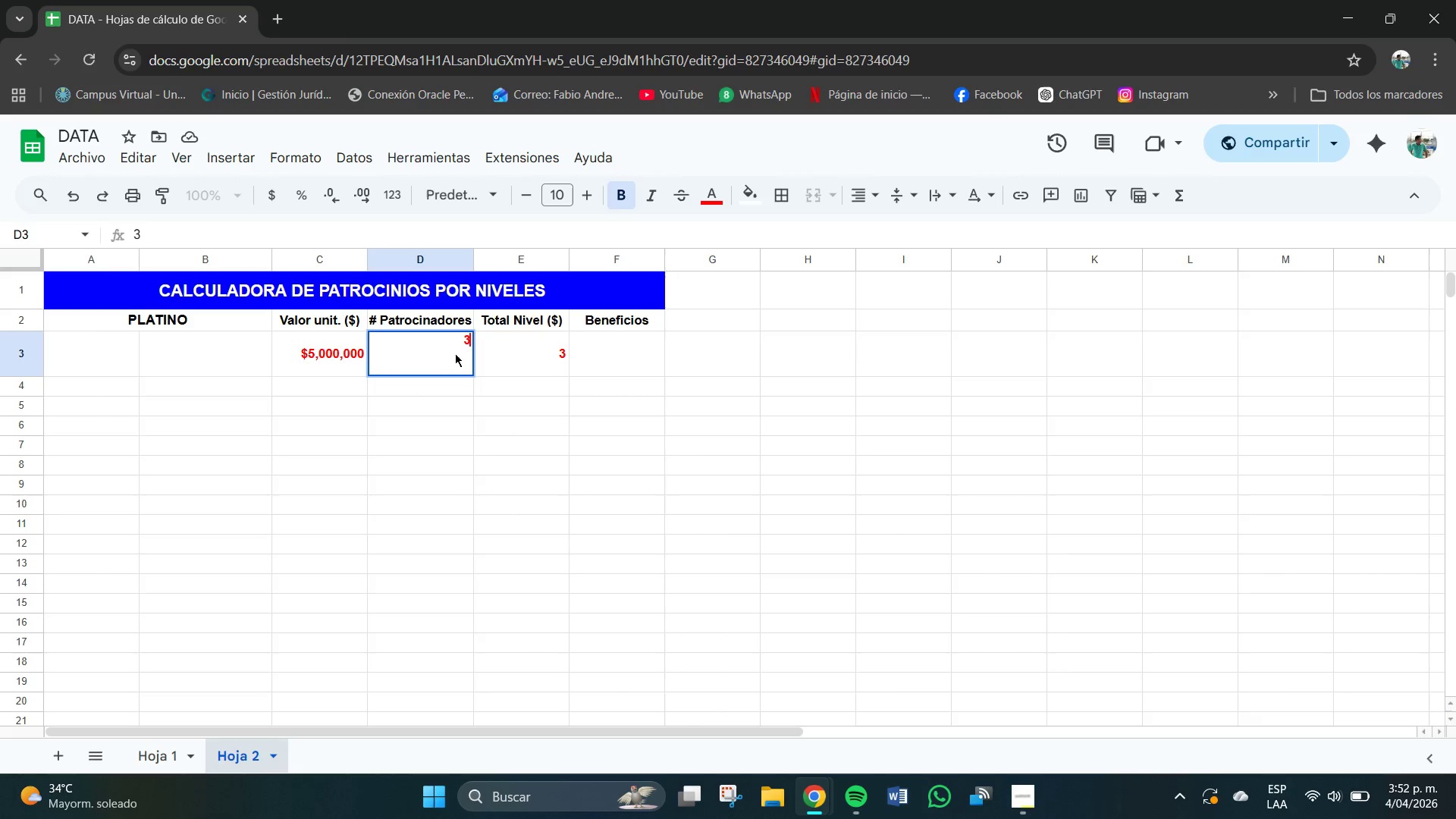 
triple_click([455, 353])
 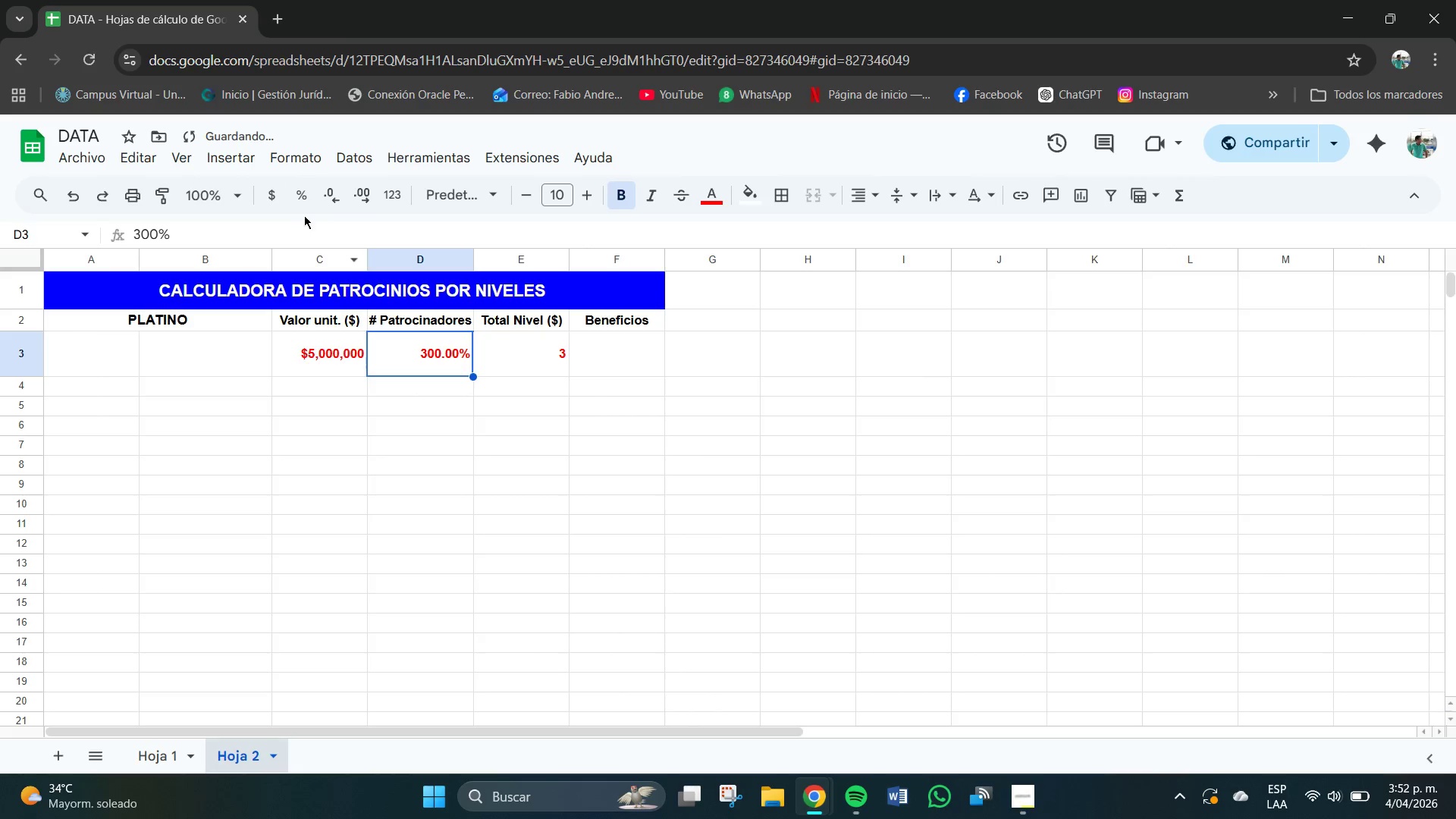 
left_click([293, 194])
 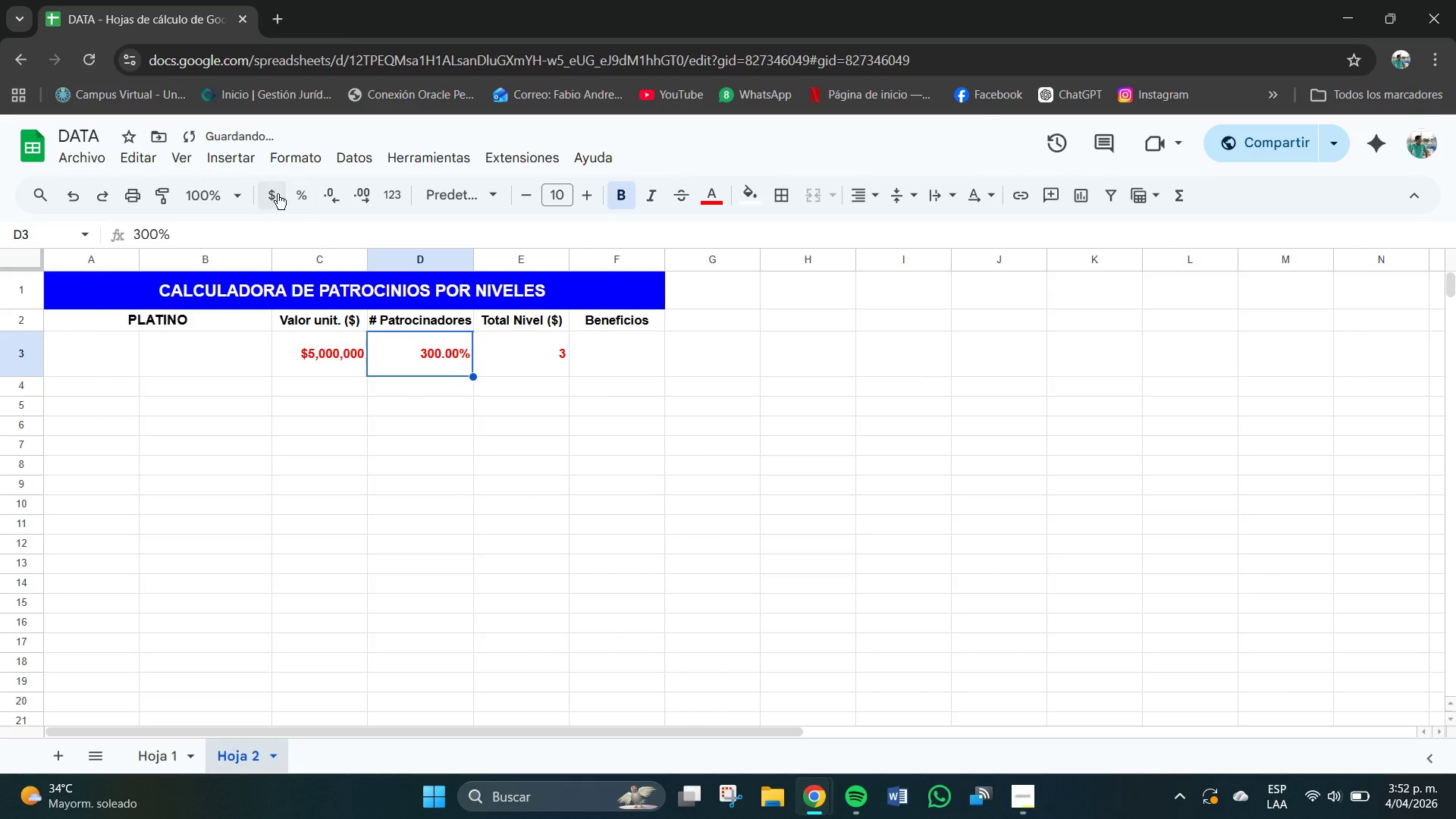 
left_click([277, 193])
 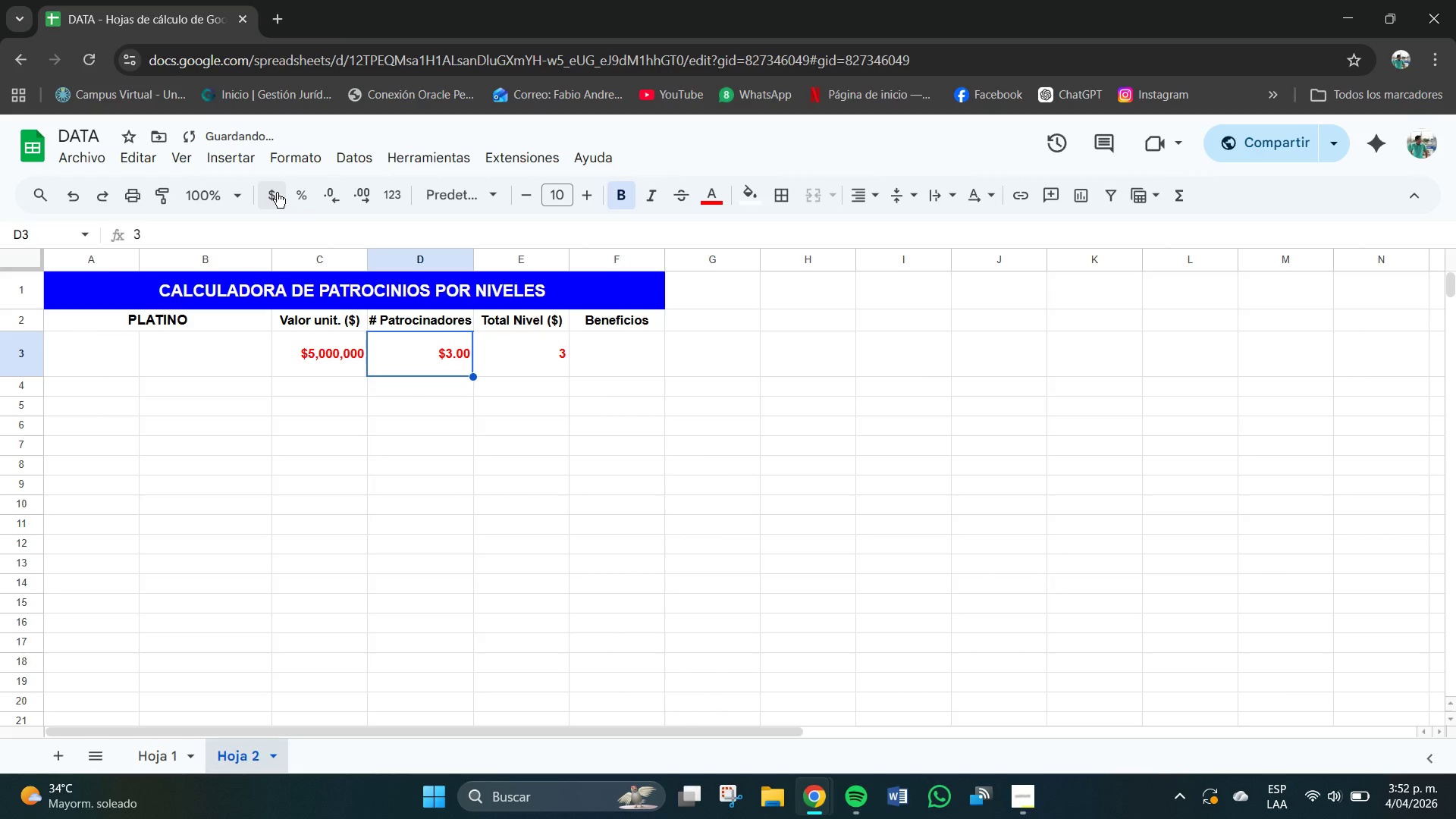 
left_click([277, 193])
 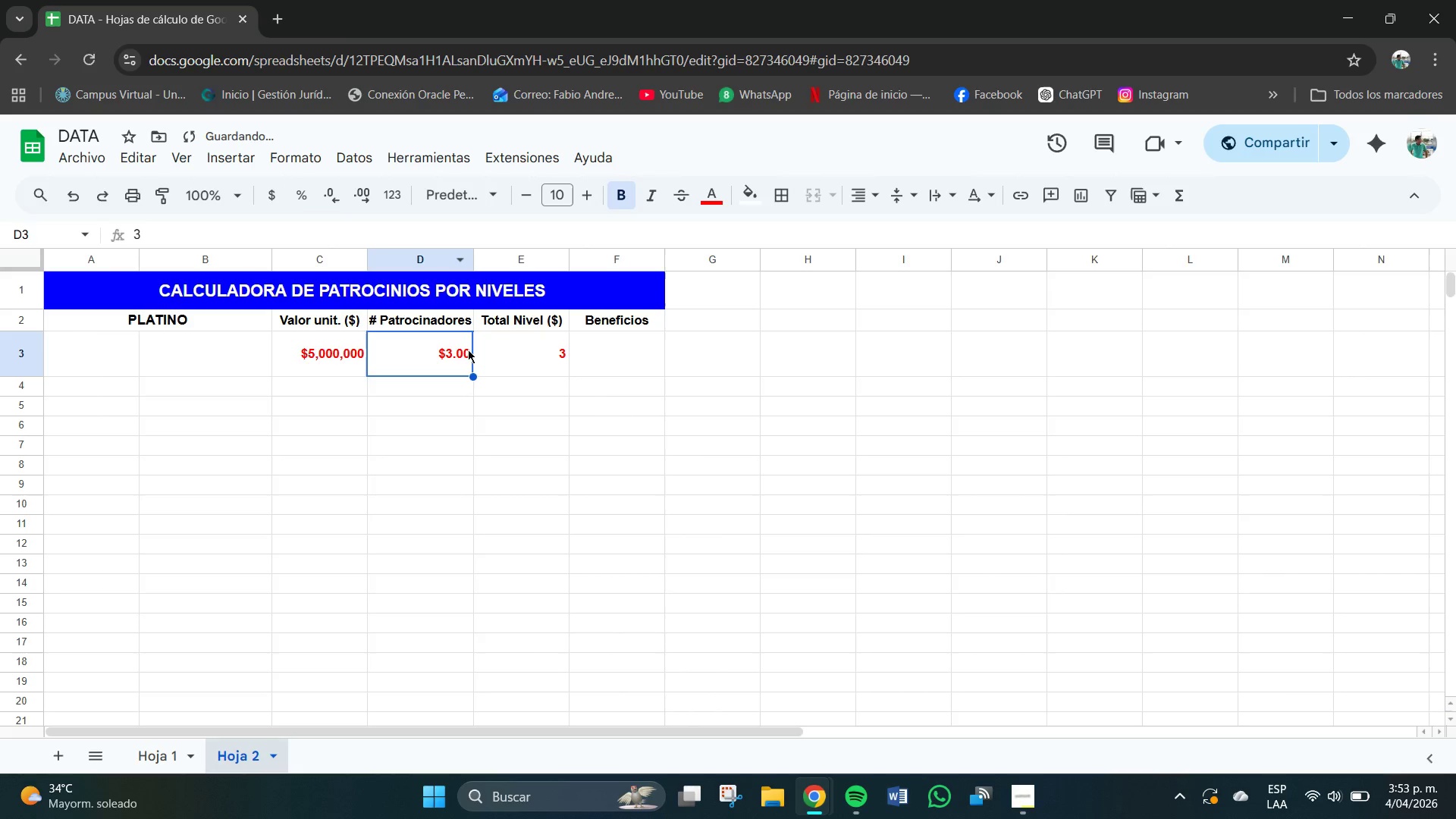 
hold_key(key=ControlLeft, duration=0.59)
 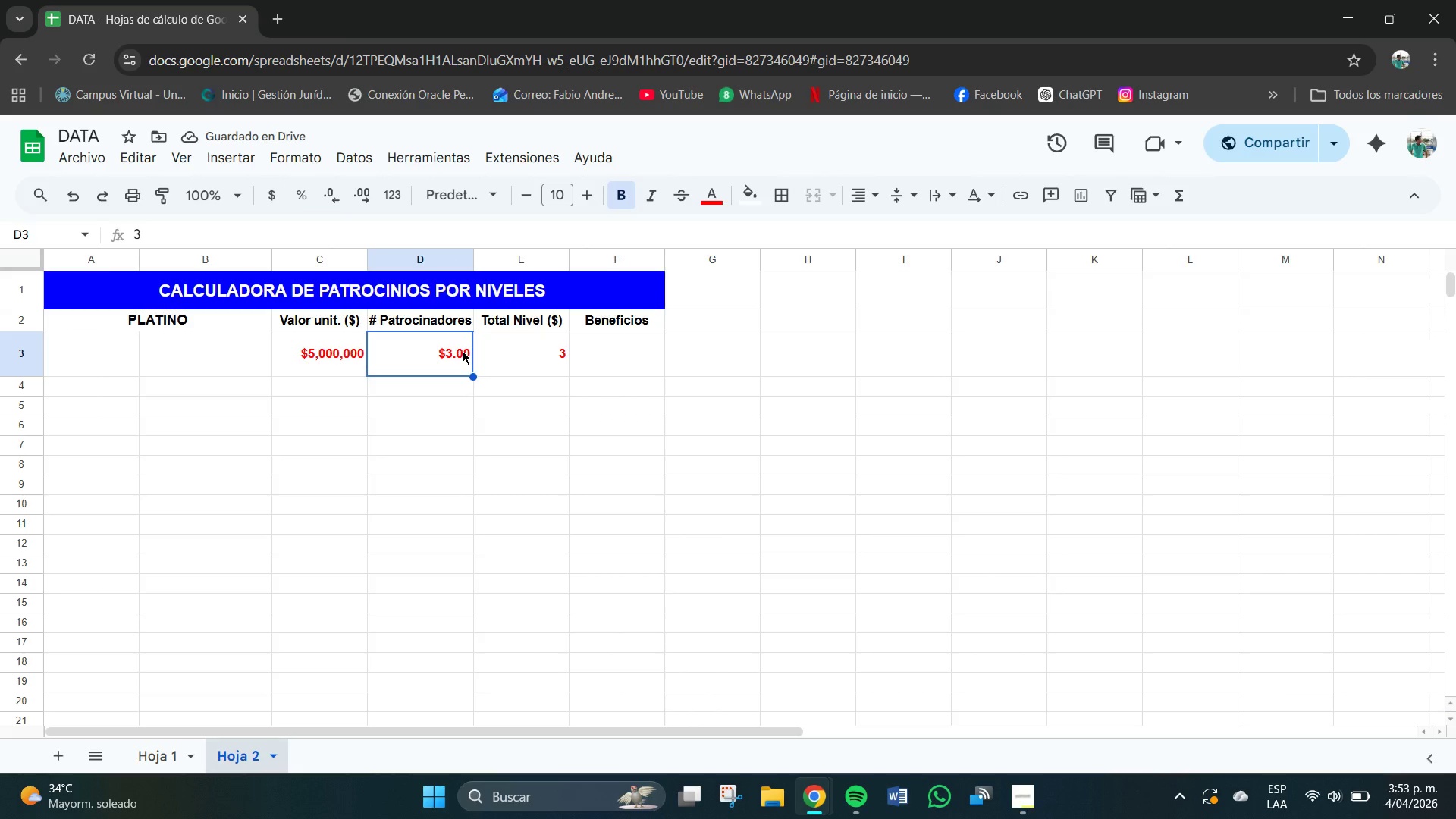 
double_click([463, 351])
 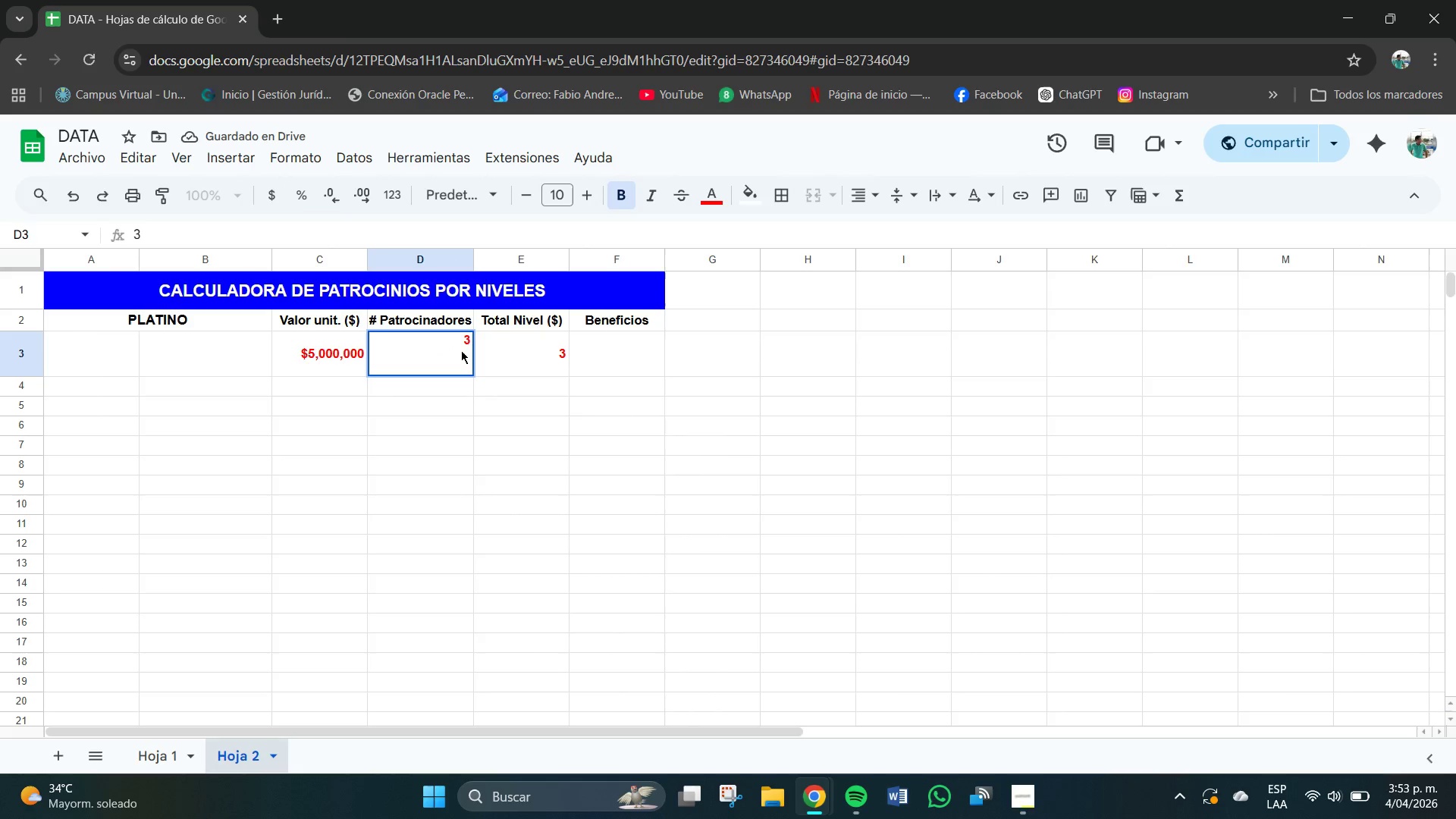 
triple_click([461, 350])
 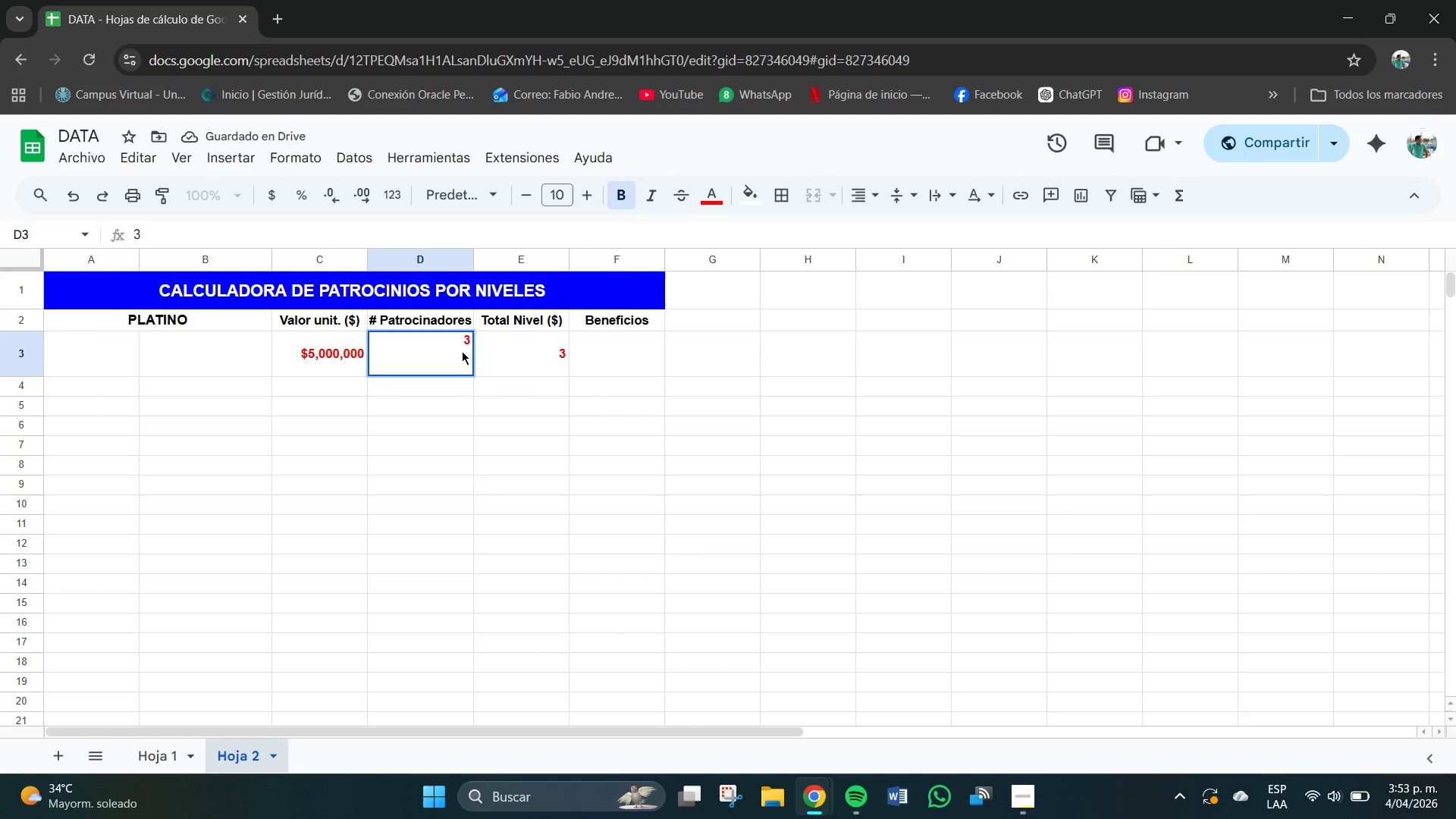 
key(Backspace)
 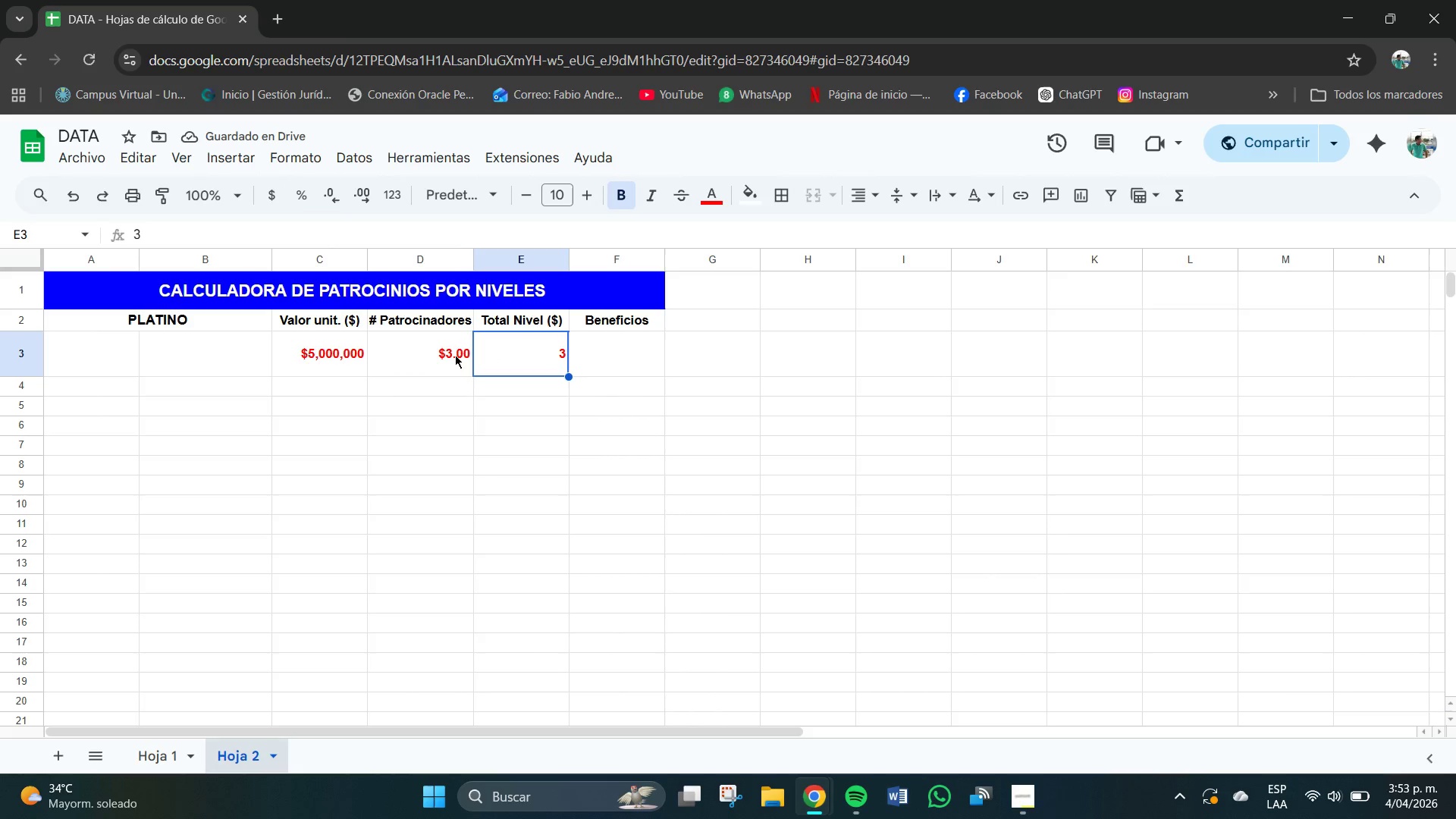 
double_click([427, 357])
 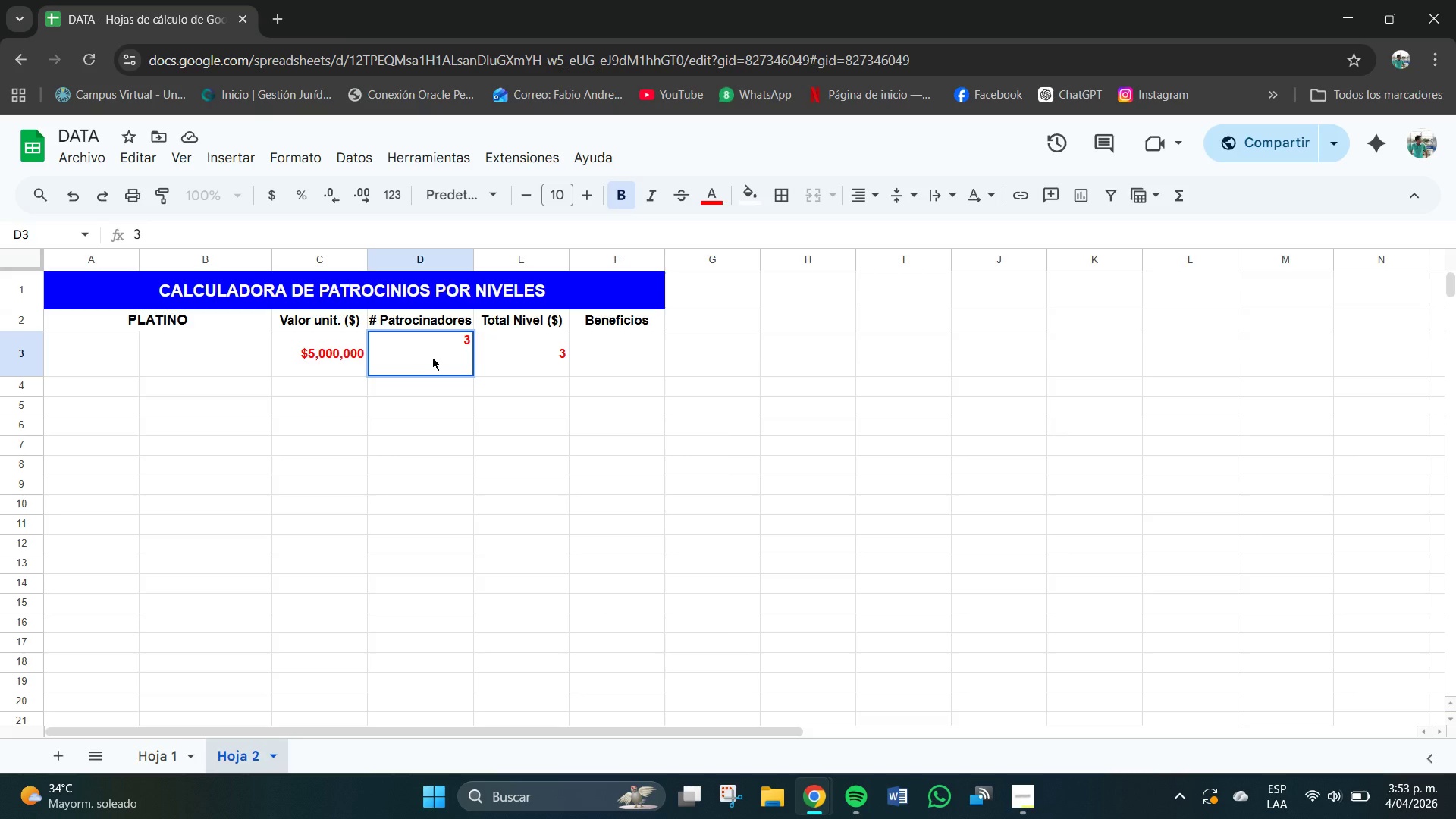 
key(Numpad0)
 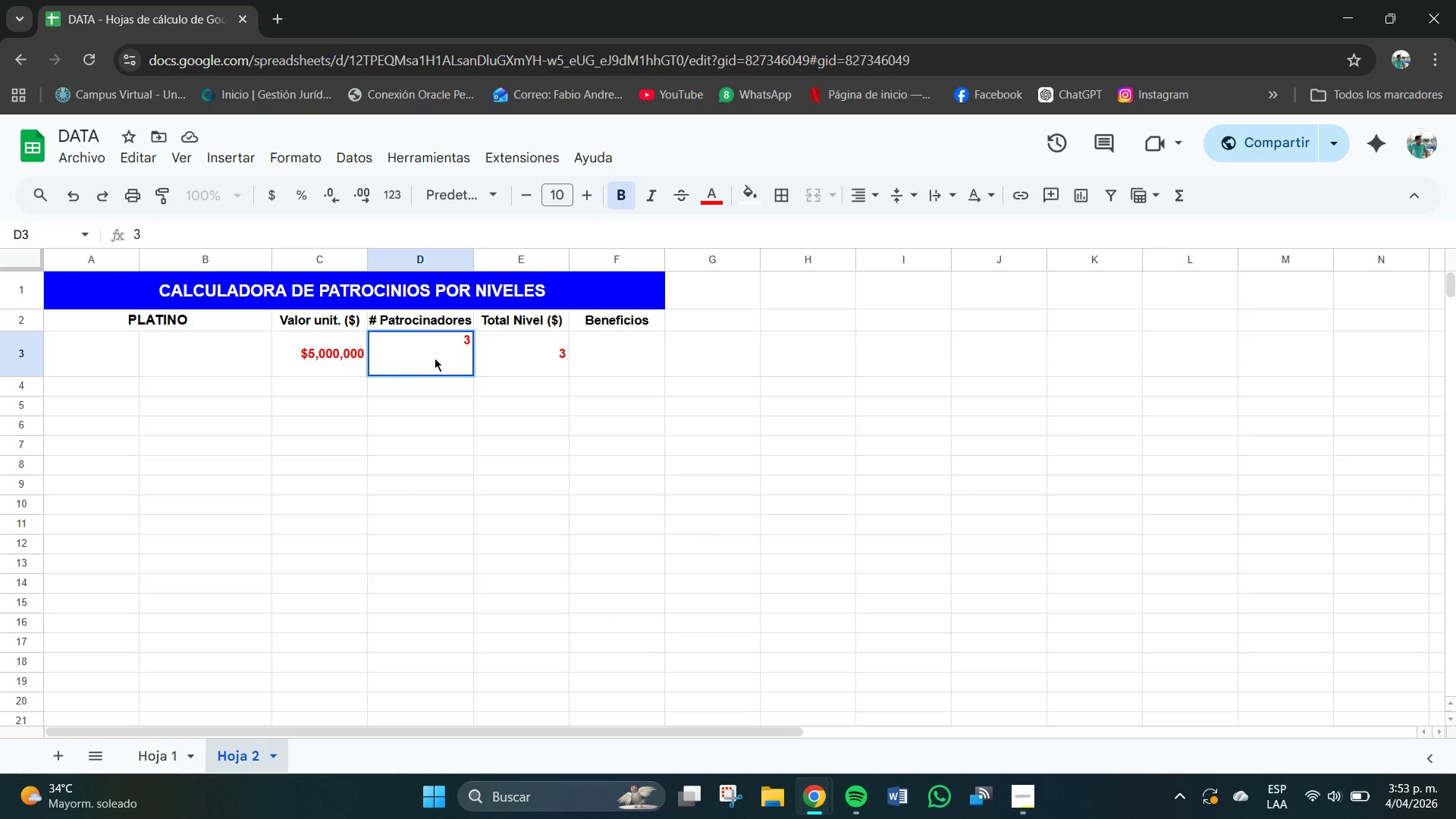 
key(Numpad0)
 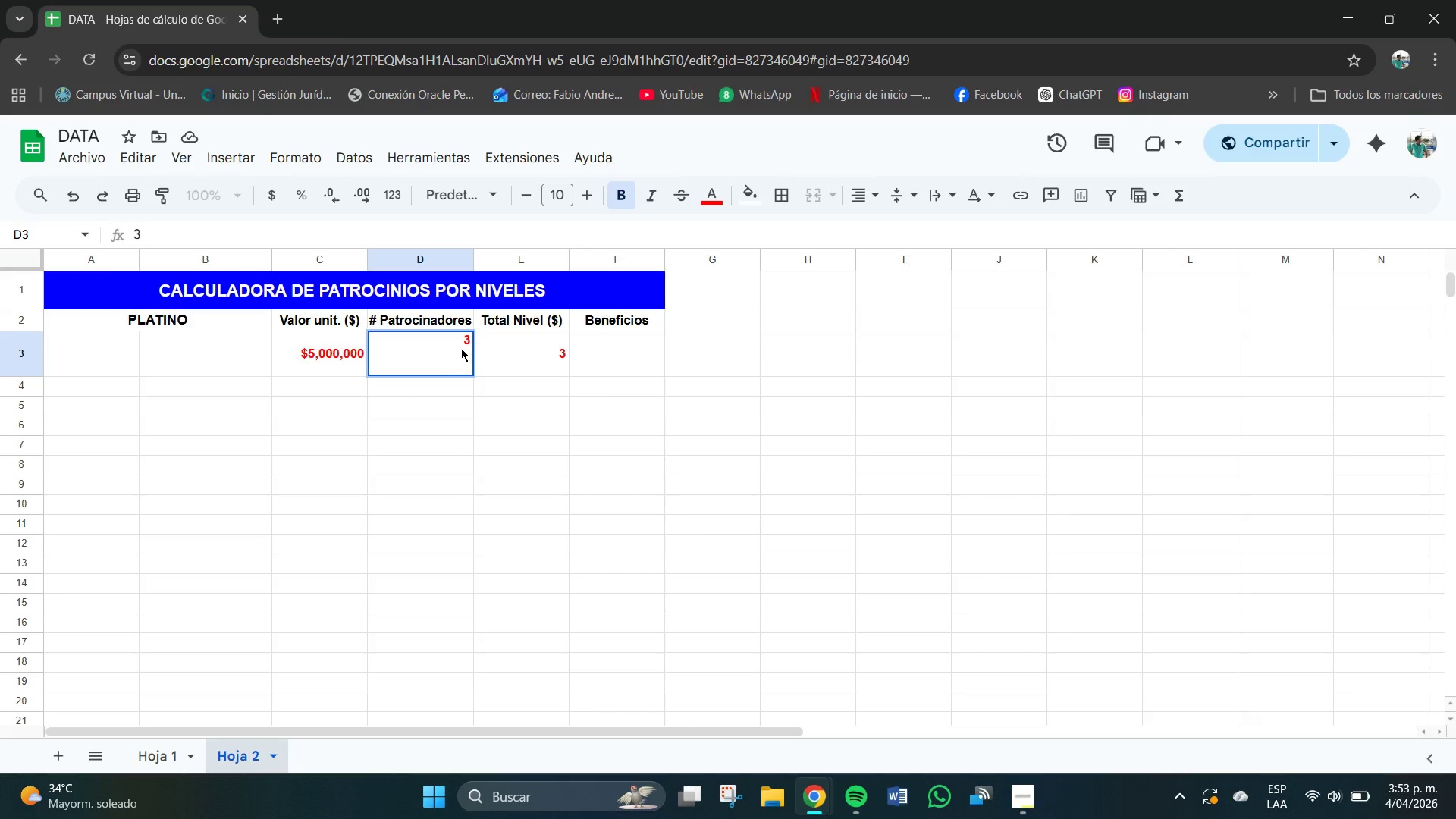 
left_click([463, 348])
 